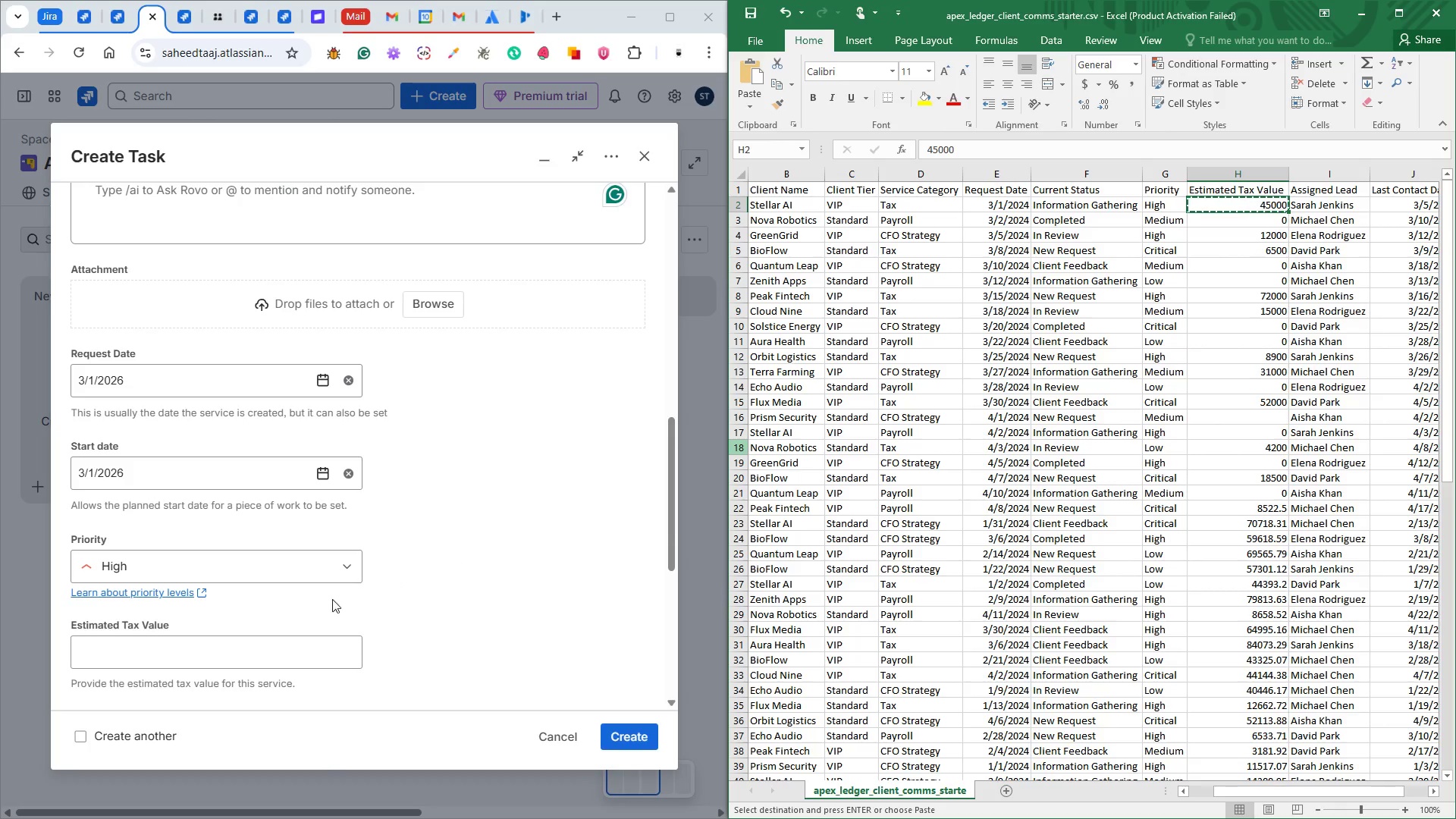 
left_click([271, 637])
 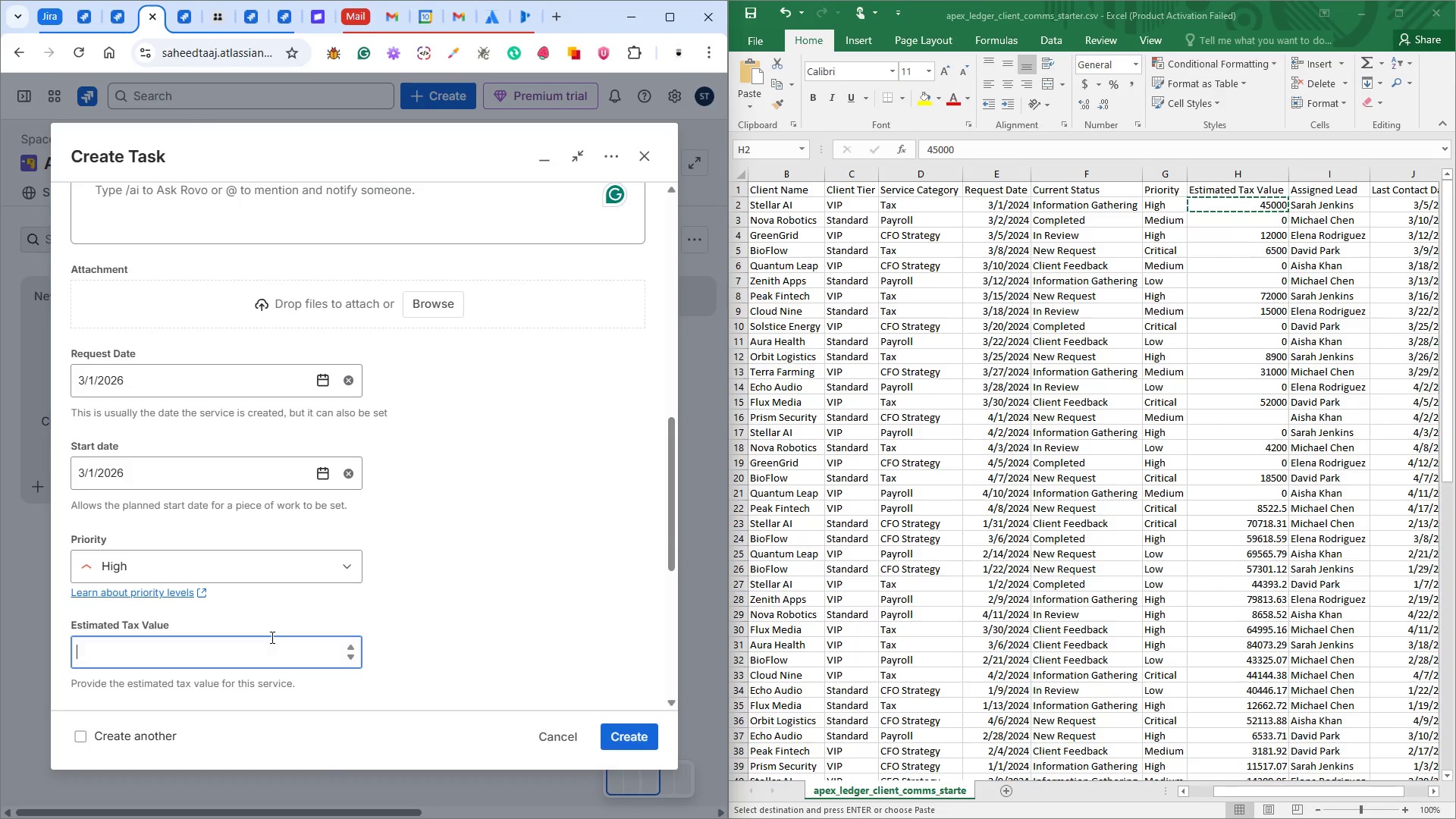 
key(Control+V)
 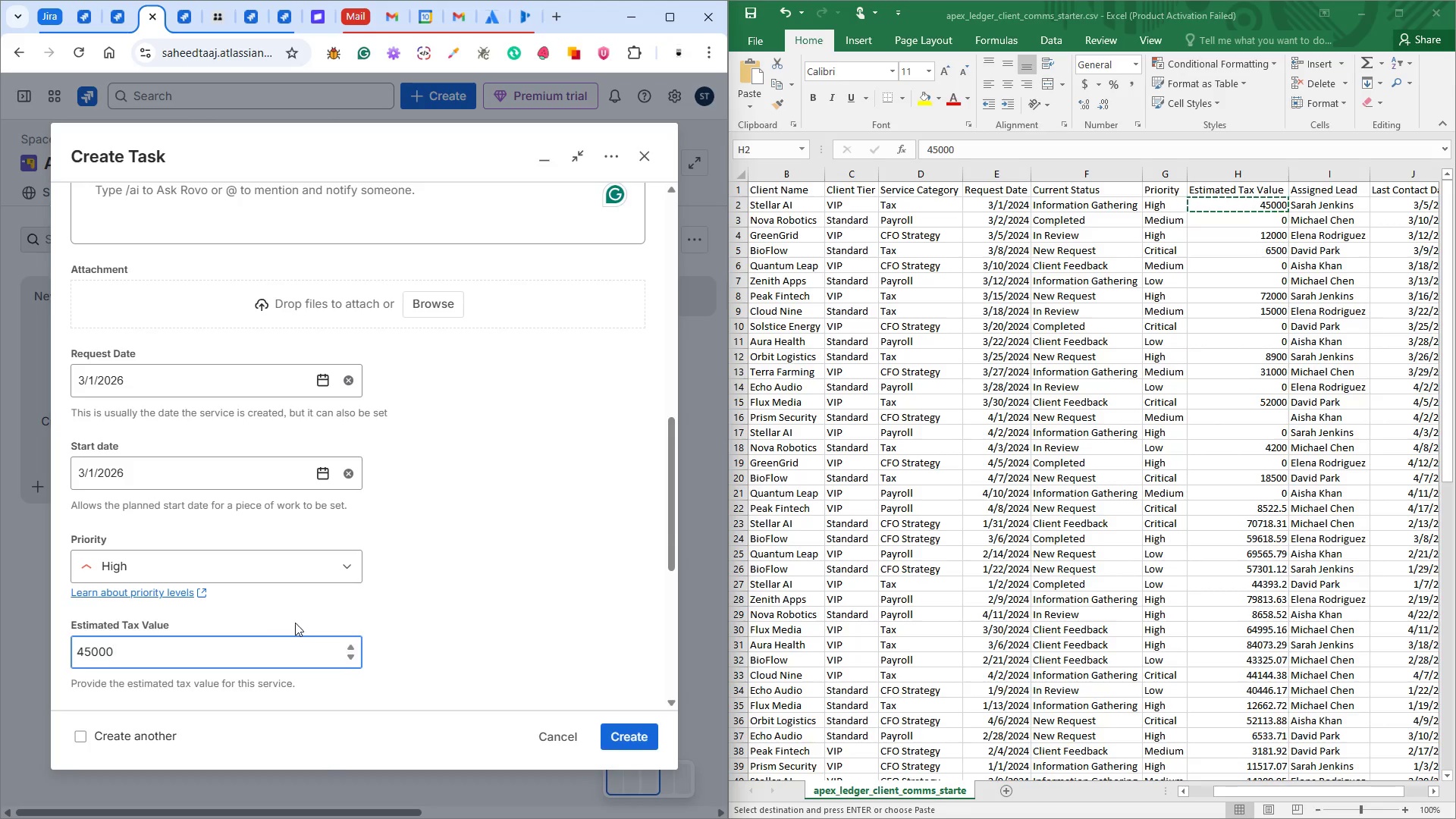 
scroll: coordinate [388, 563], scroll_direction: down, amount: 3.0
 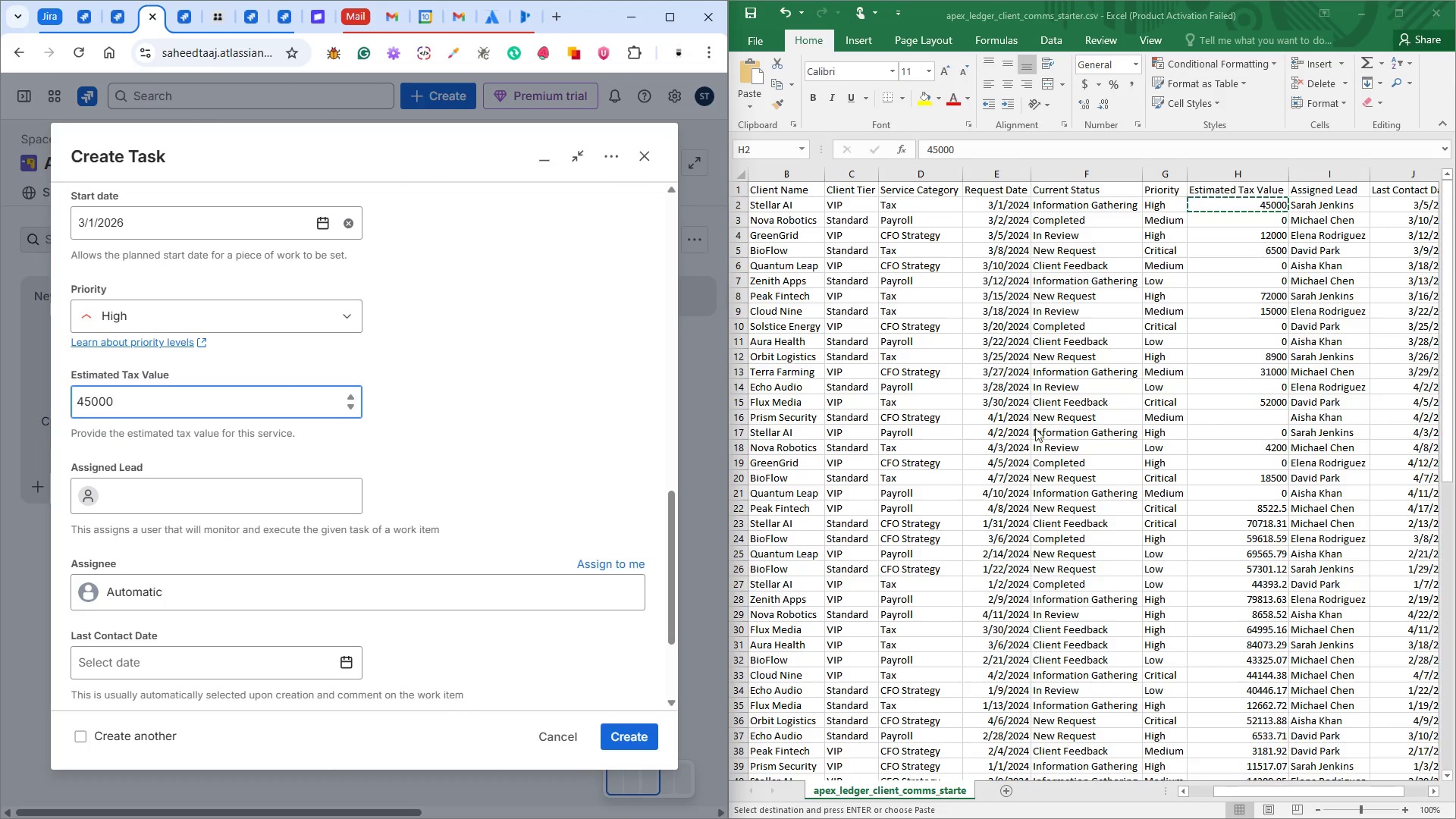 
left_click([209, 505])
 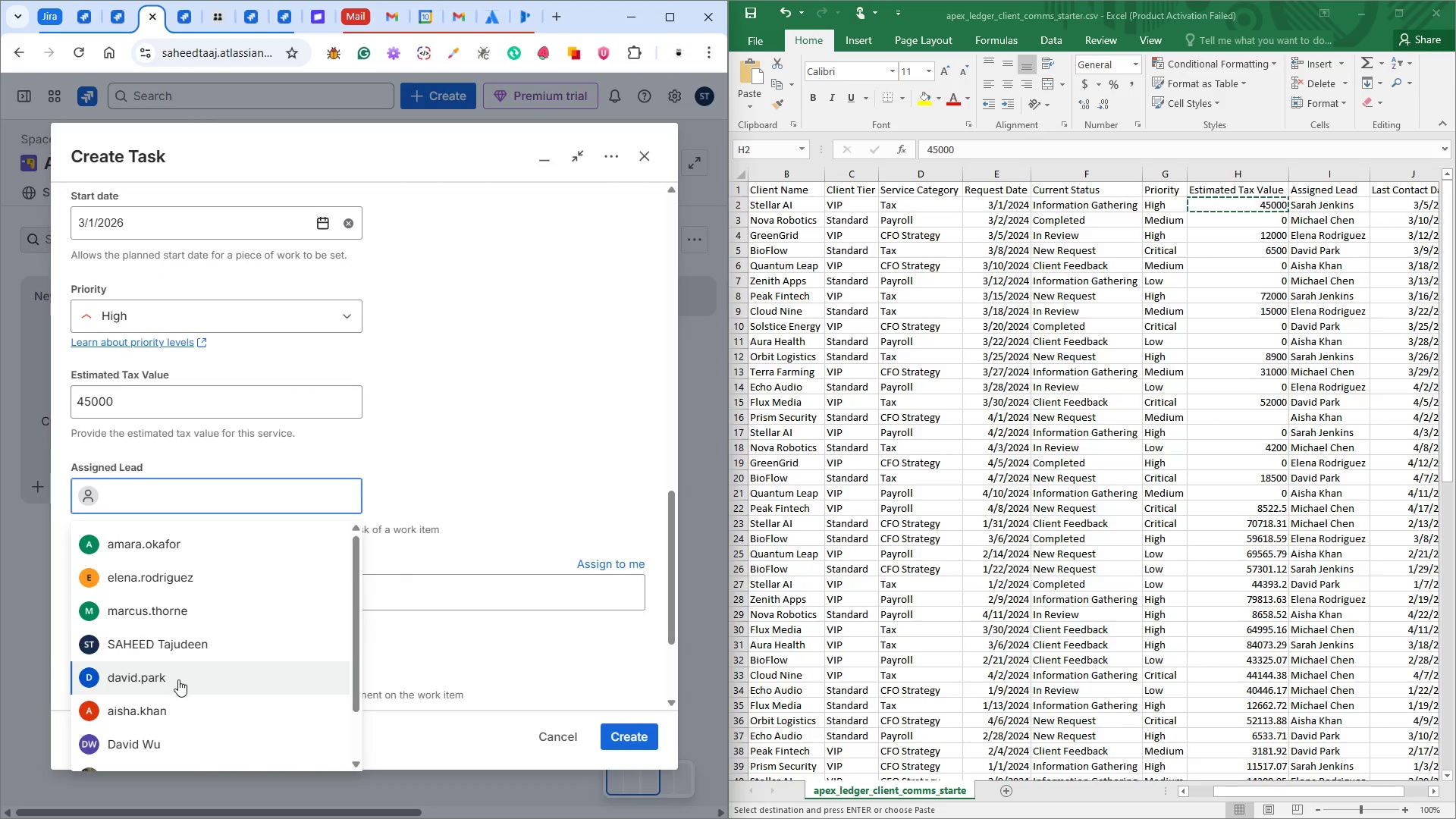 
scroll: coordinate [183, 698], scroll_direction: down, amount: 2.0
 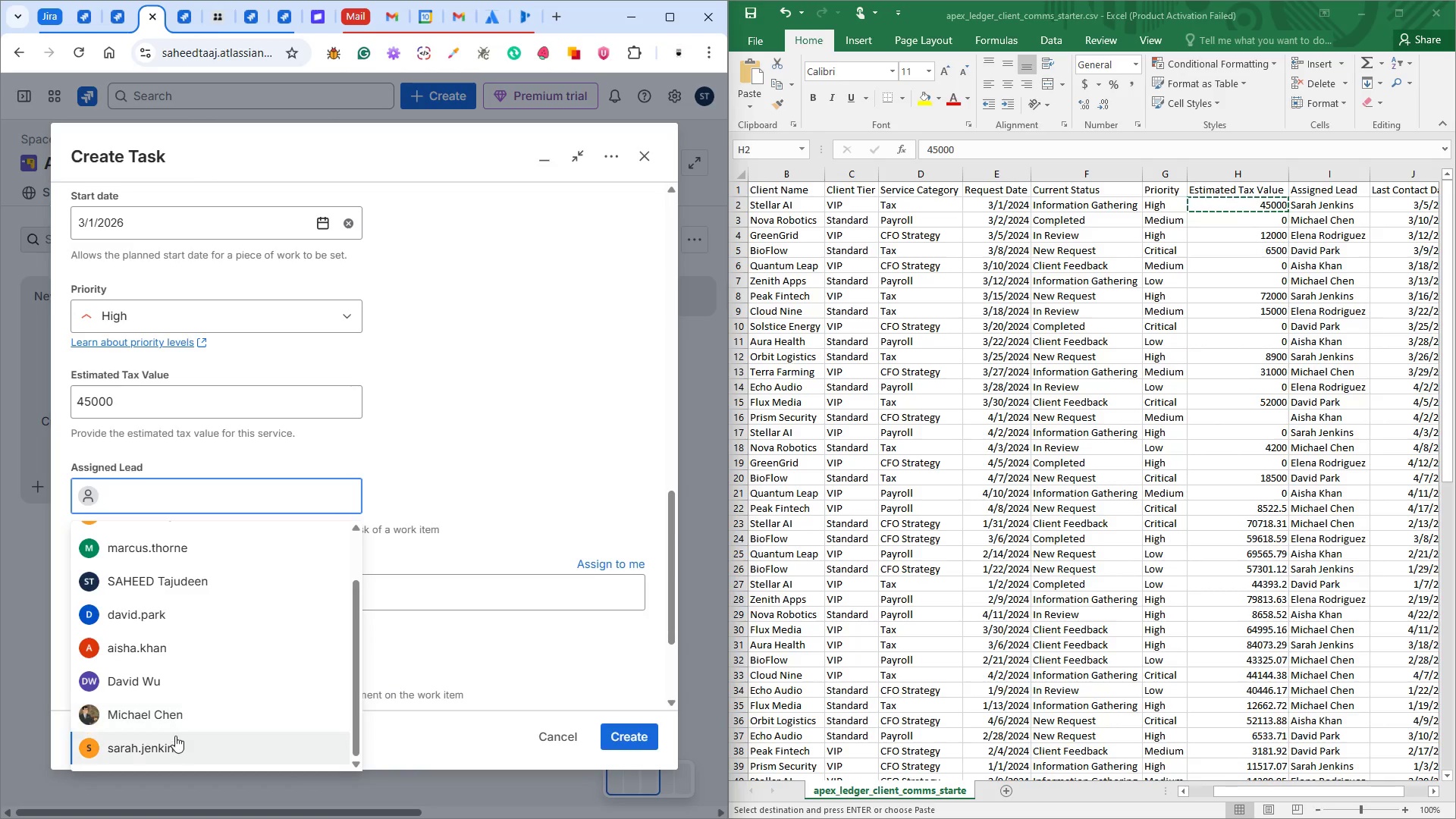 
left_click([175, 738])
 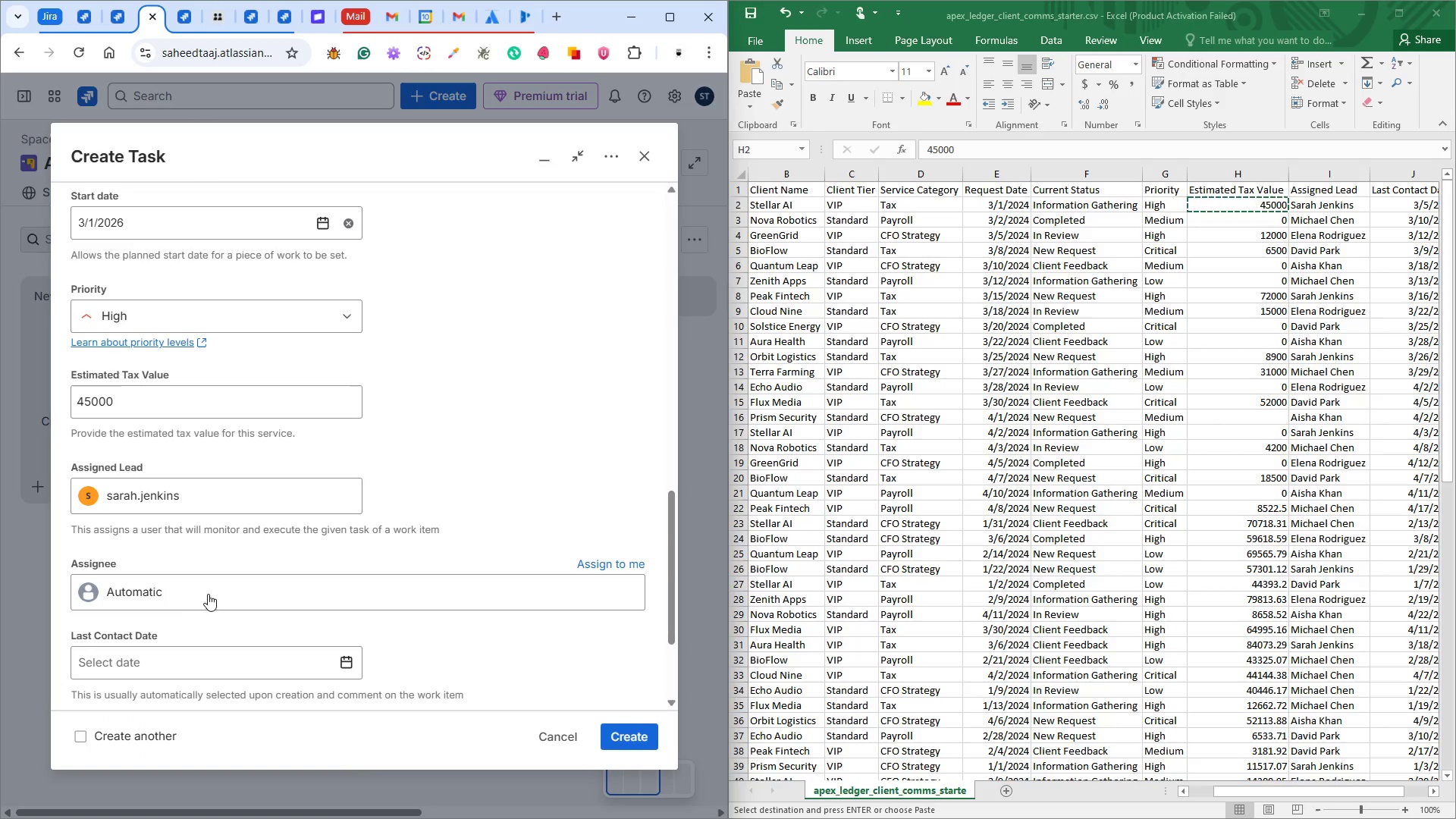 
left_click([192, 582])
 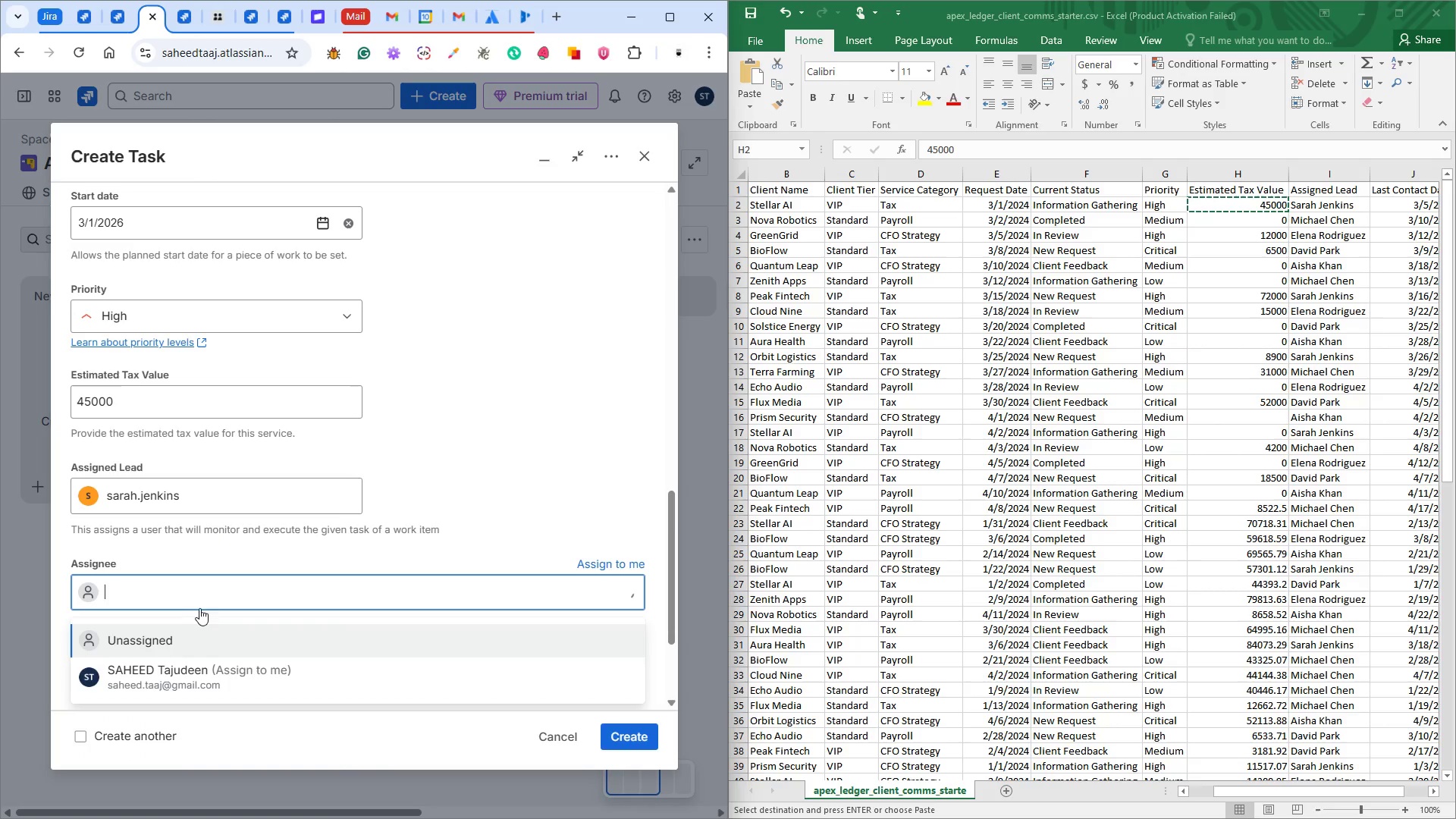 
scroll: coordinate [221, 600], scroll_direction: down, amount: 6.0
 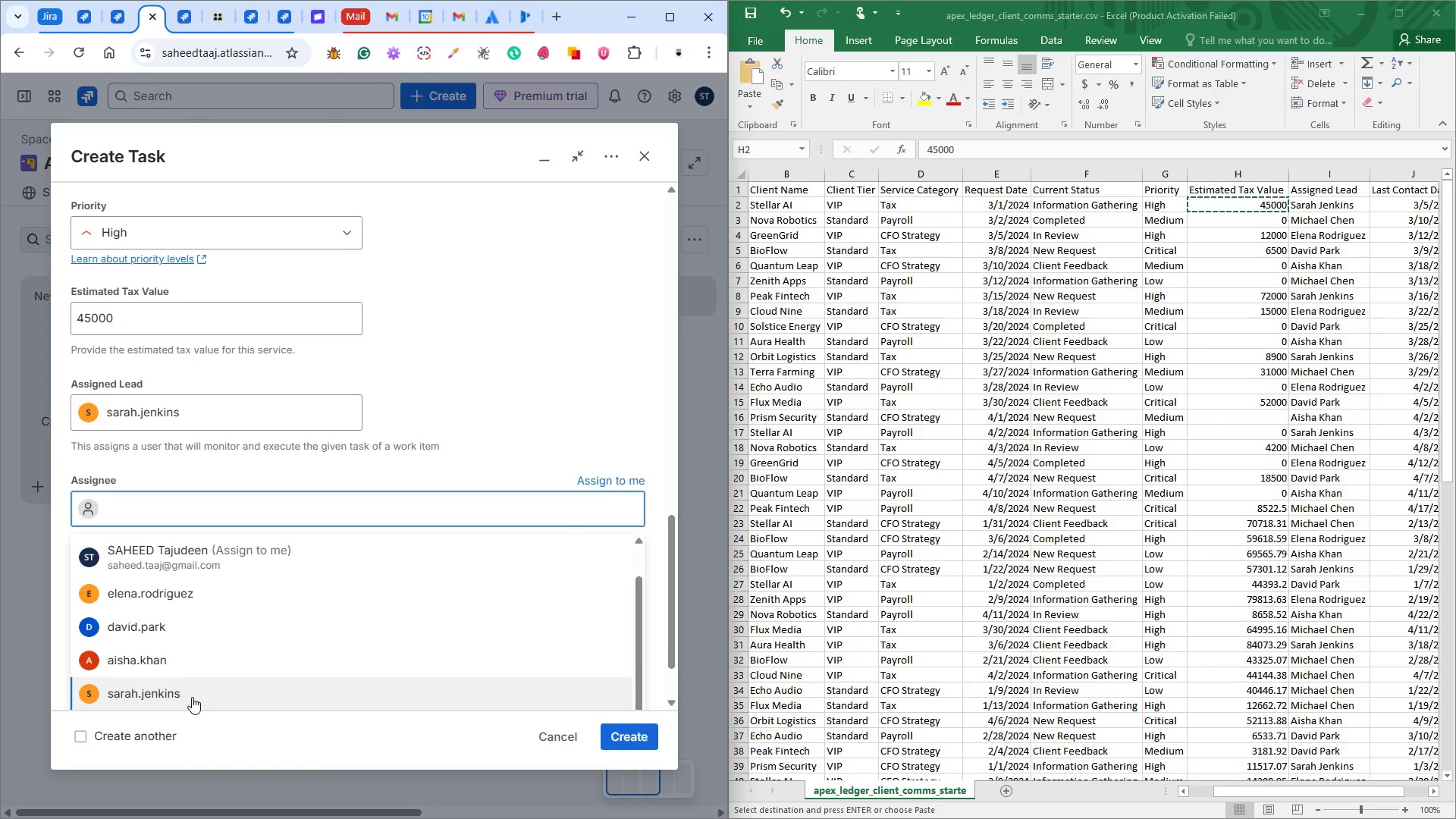 
left_click([192, 697])
 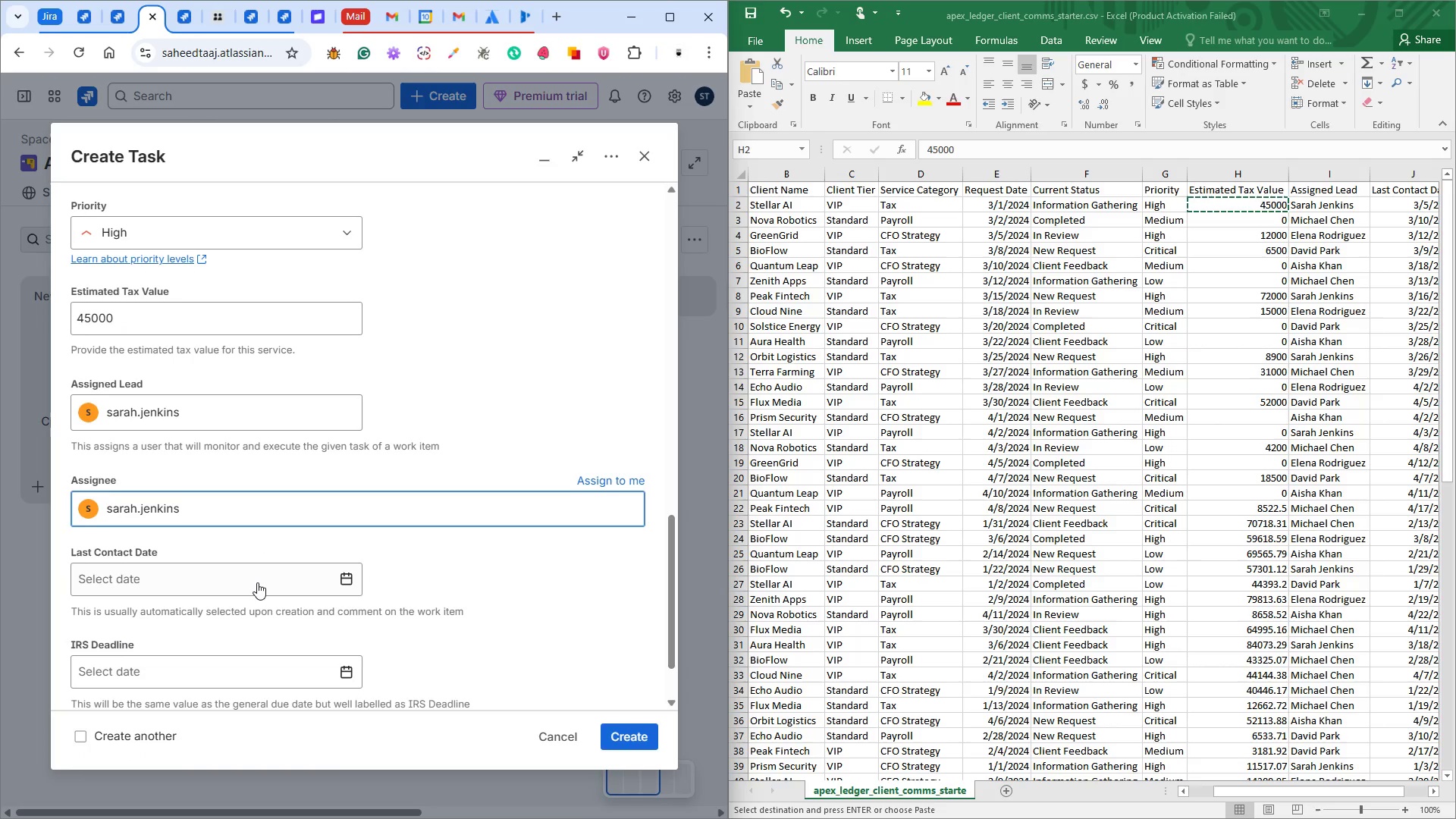 
scroll: coordinate [262, 573], scroll_direction: down, amount: 2.0
 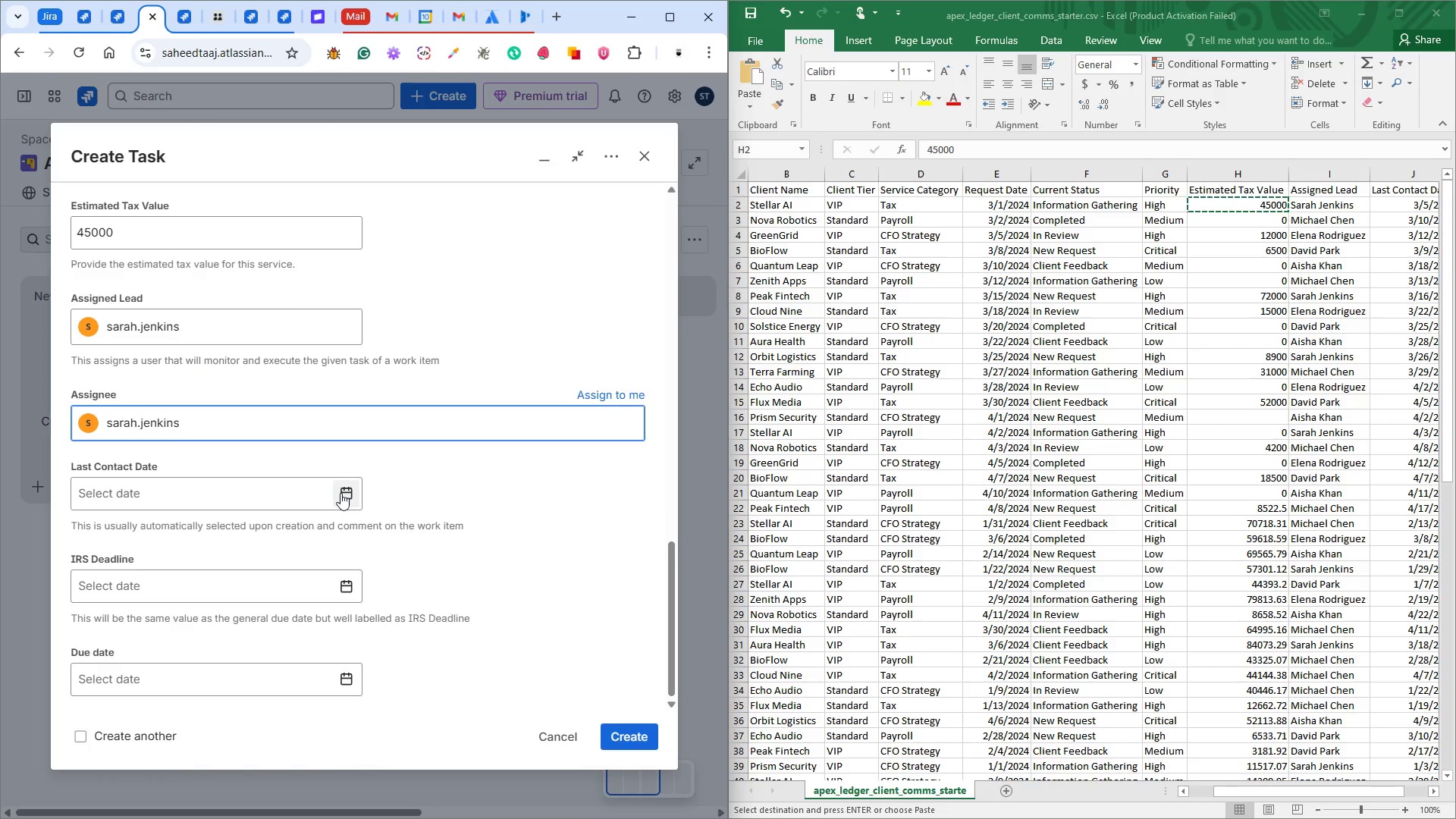 
left_click([340, 493])
 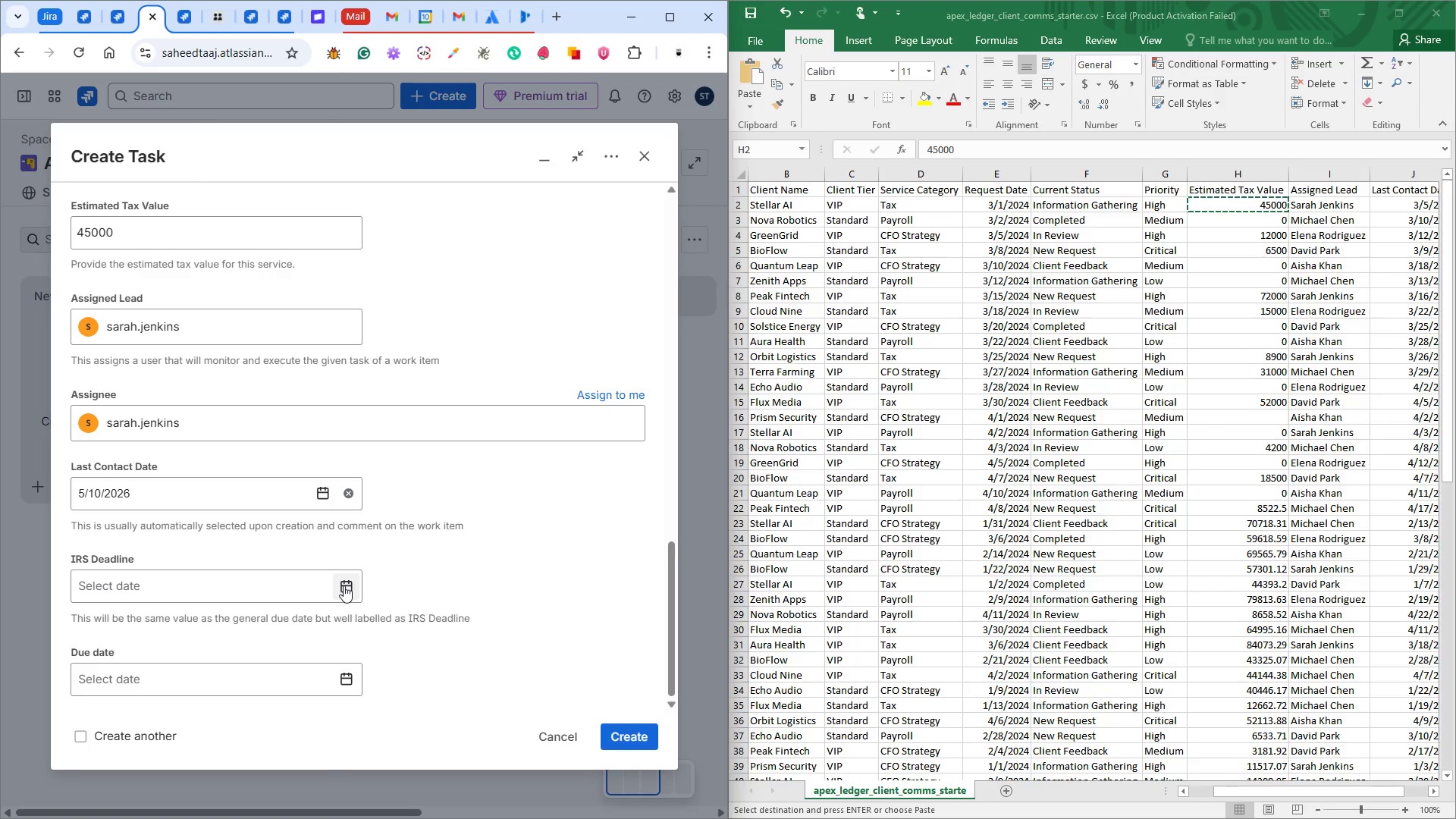 
wait(9.0)
 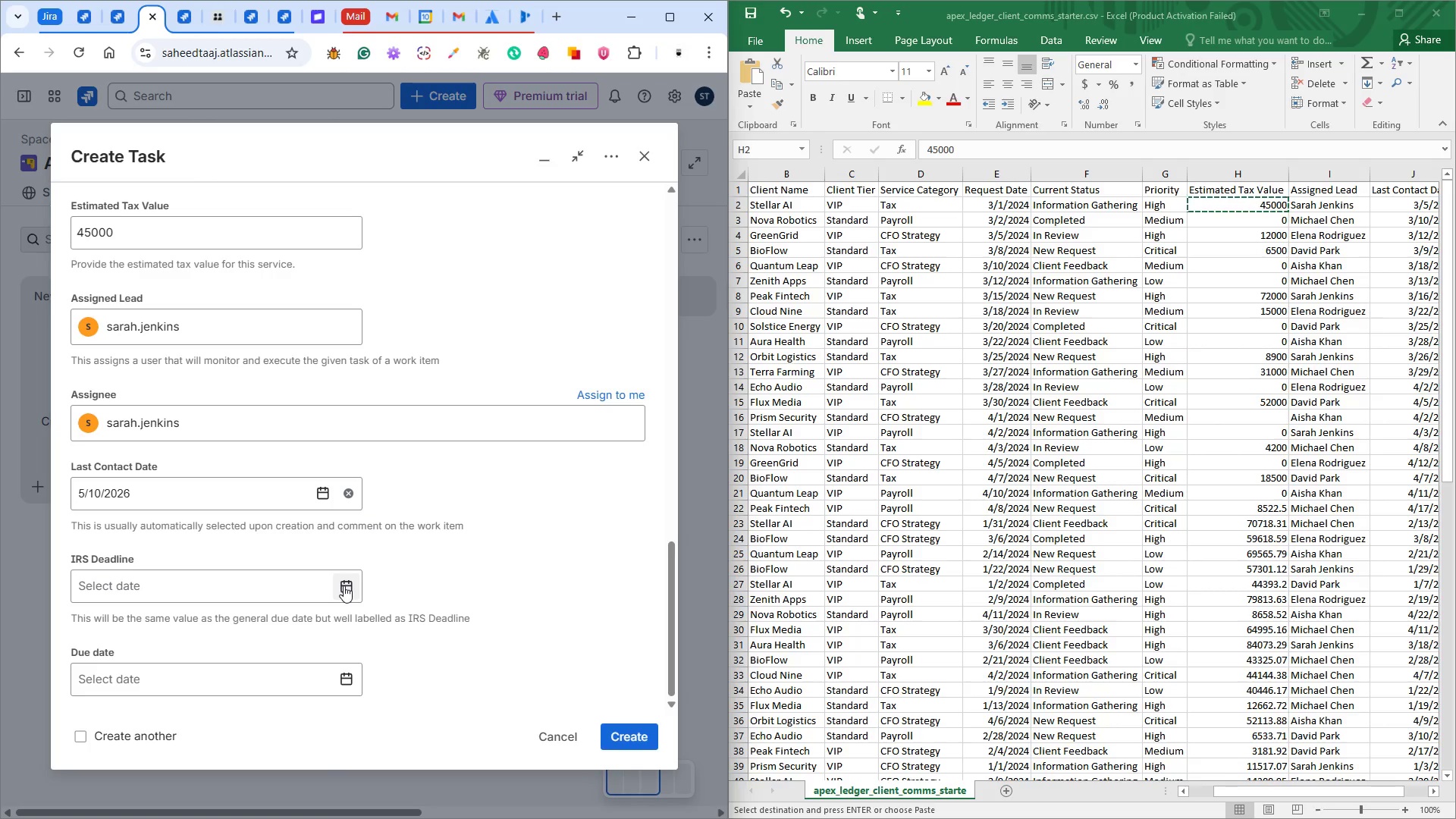 
left_click([347, 585])
 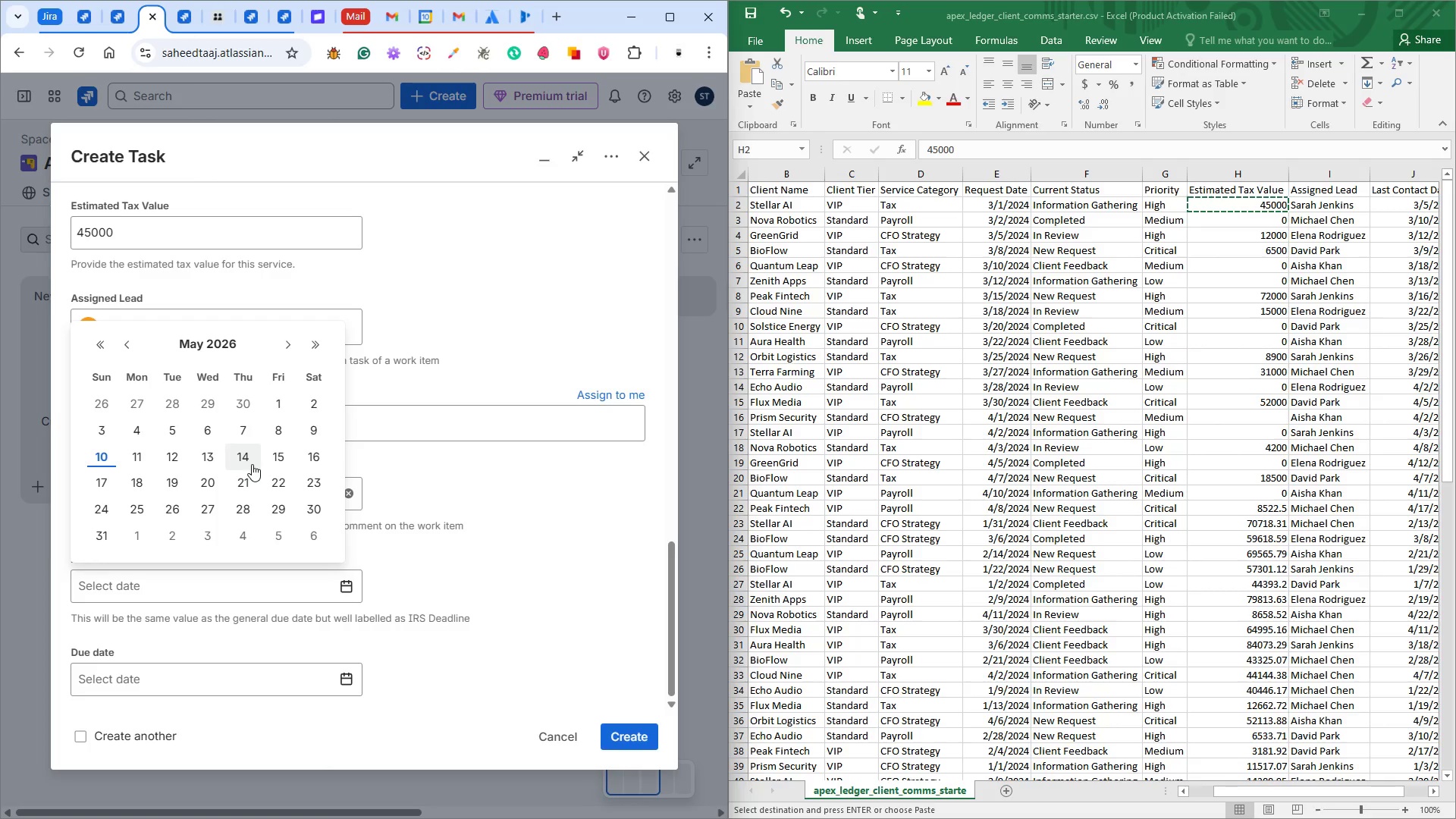 
wait(6.31)
 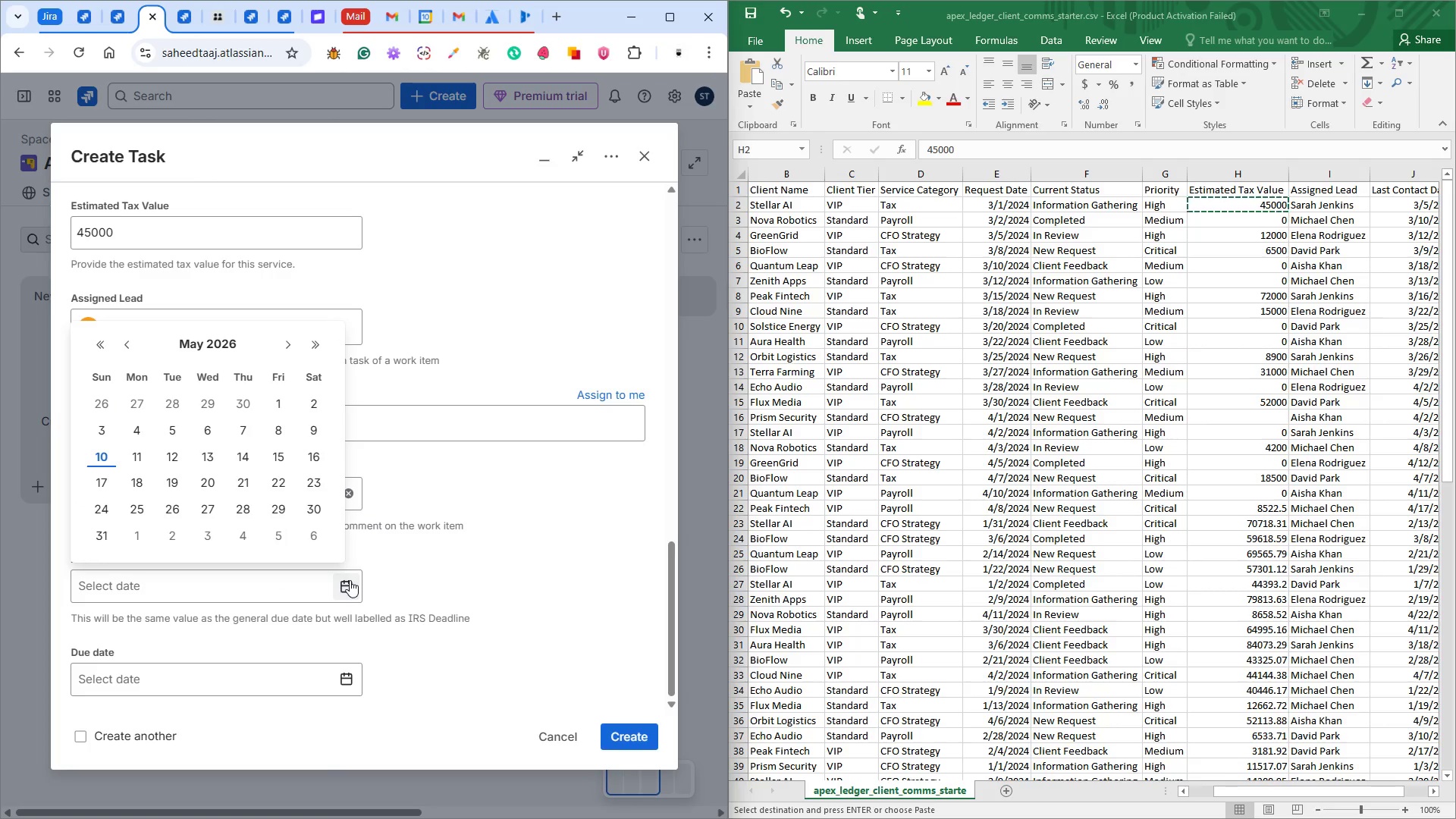 
left_click([220, 458])
 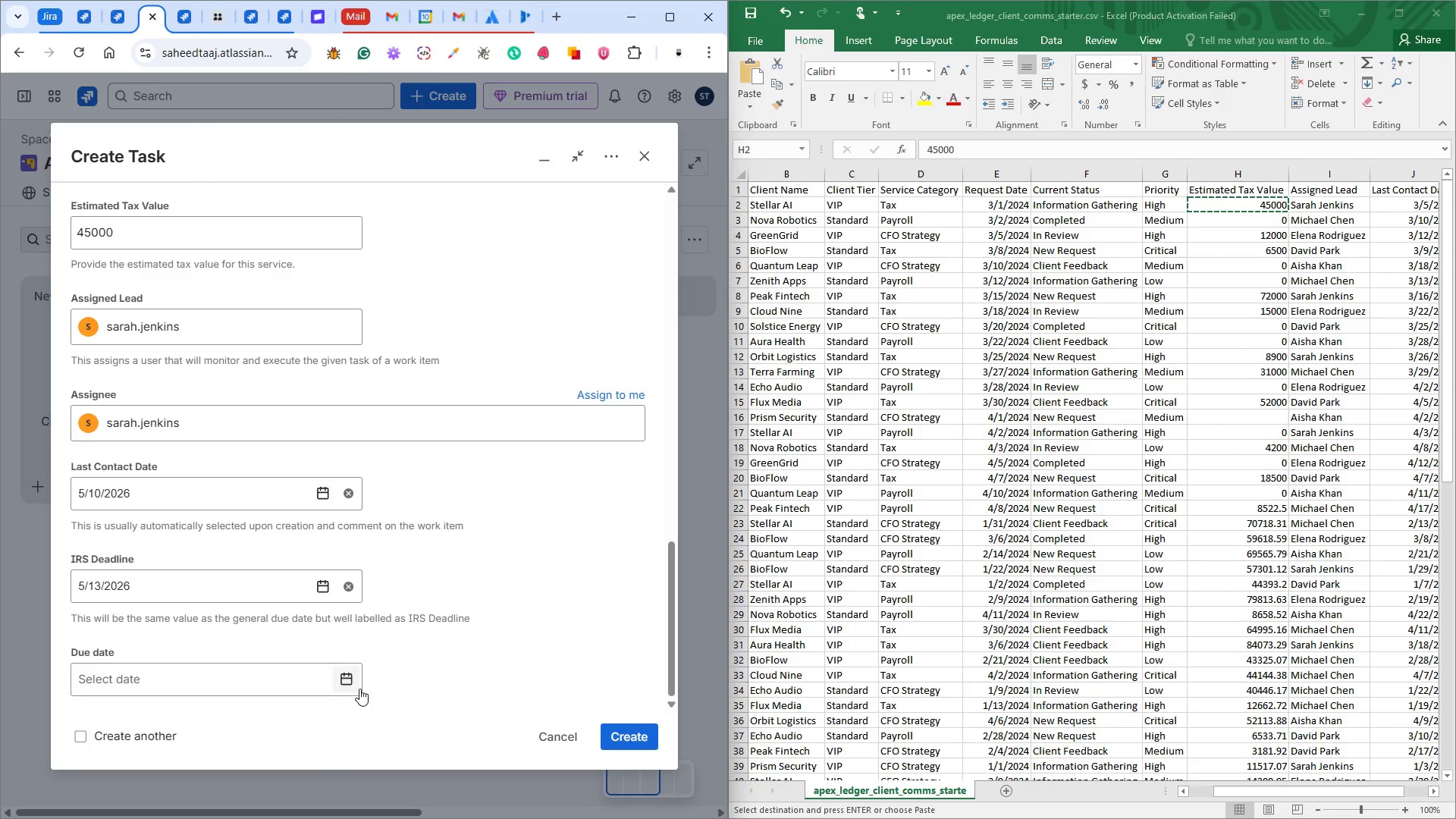 
left_click([344, 676])
 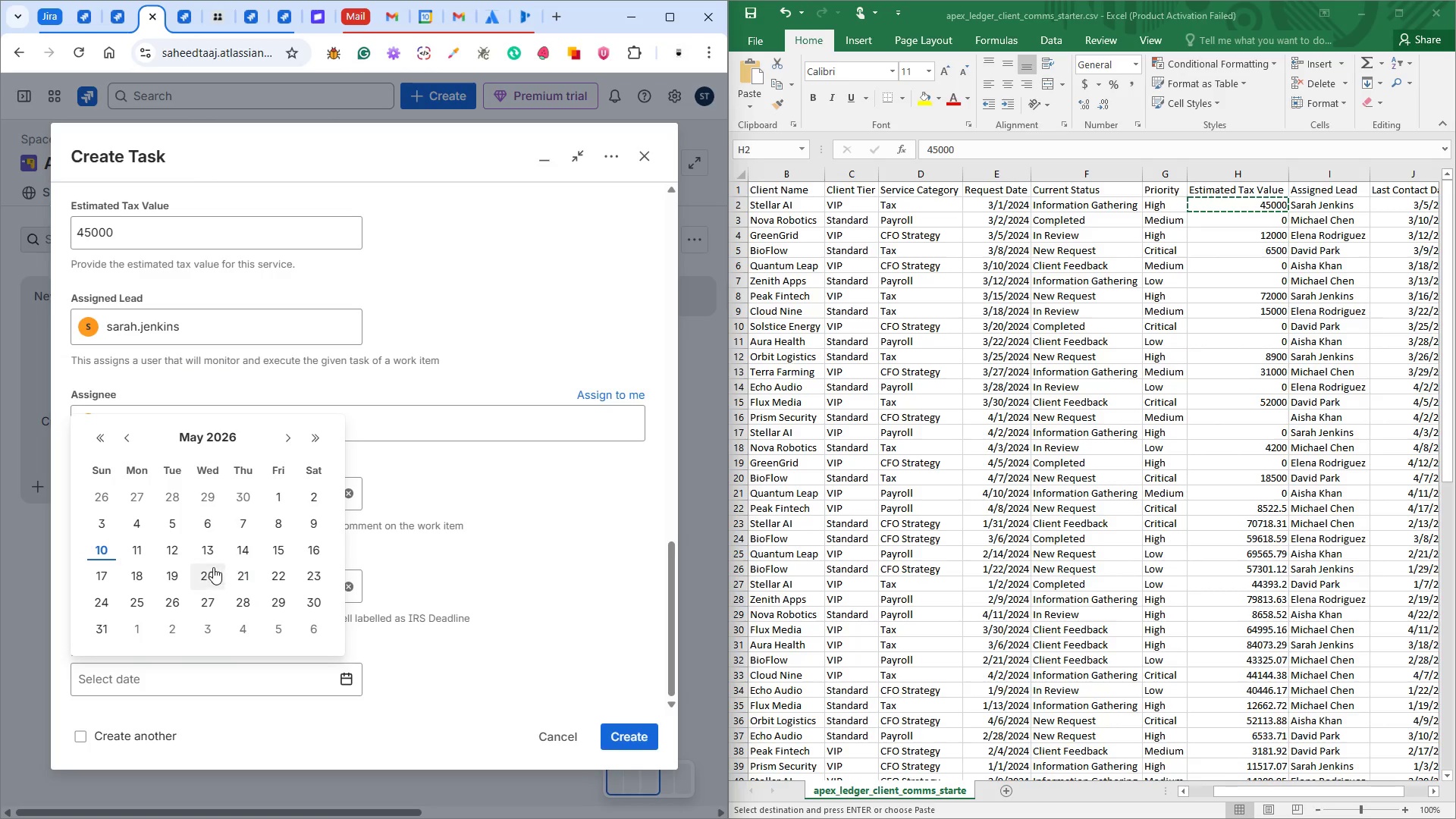 
left_click([209, 554])
 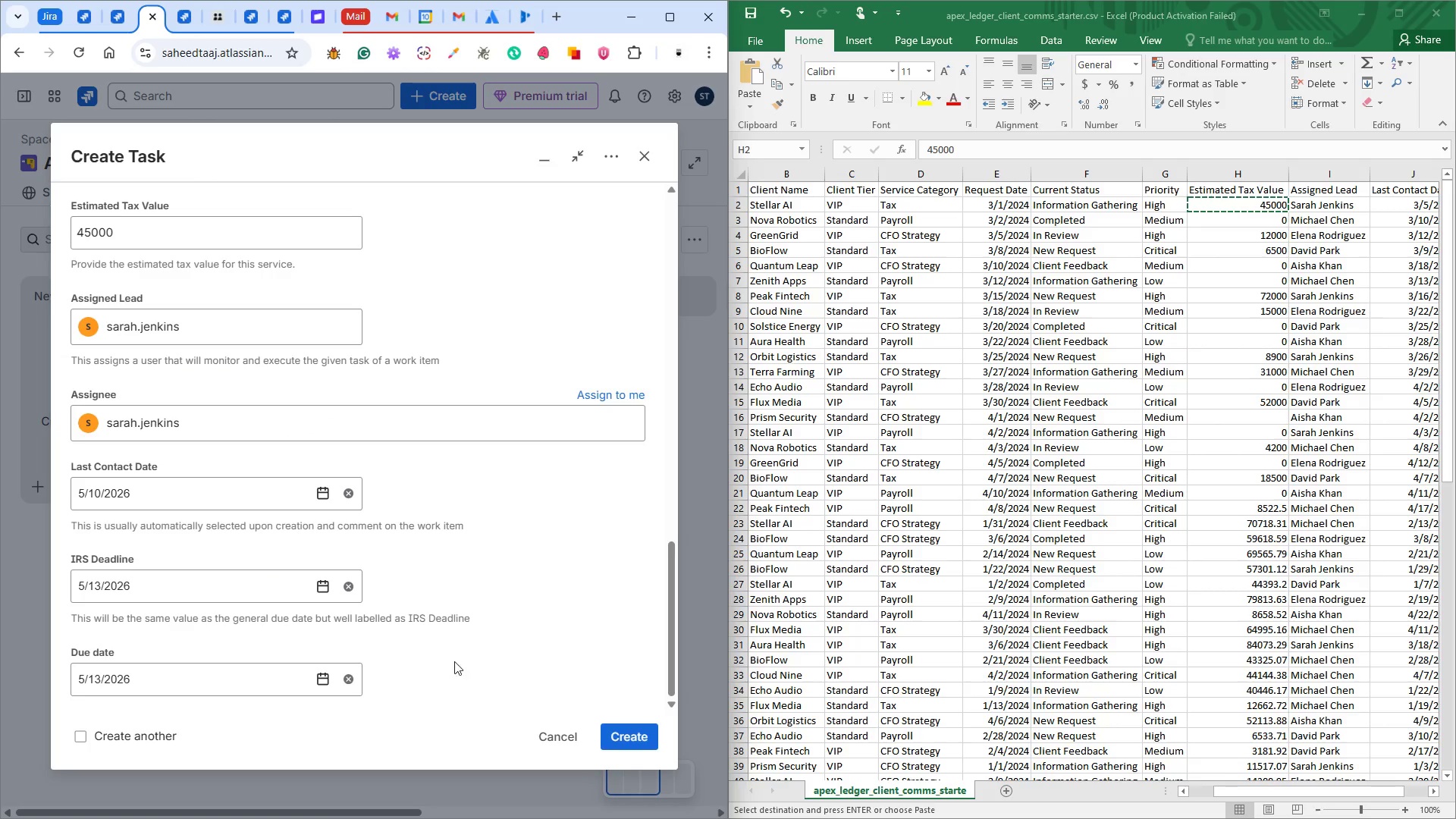 
left_click([475, 673])
 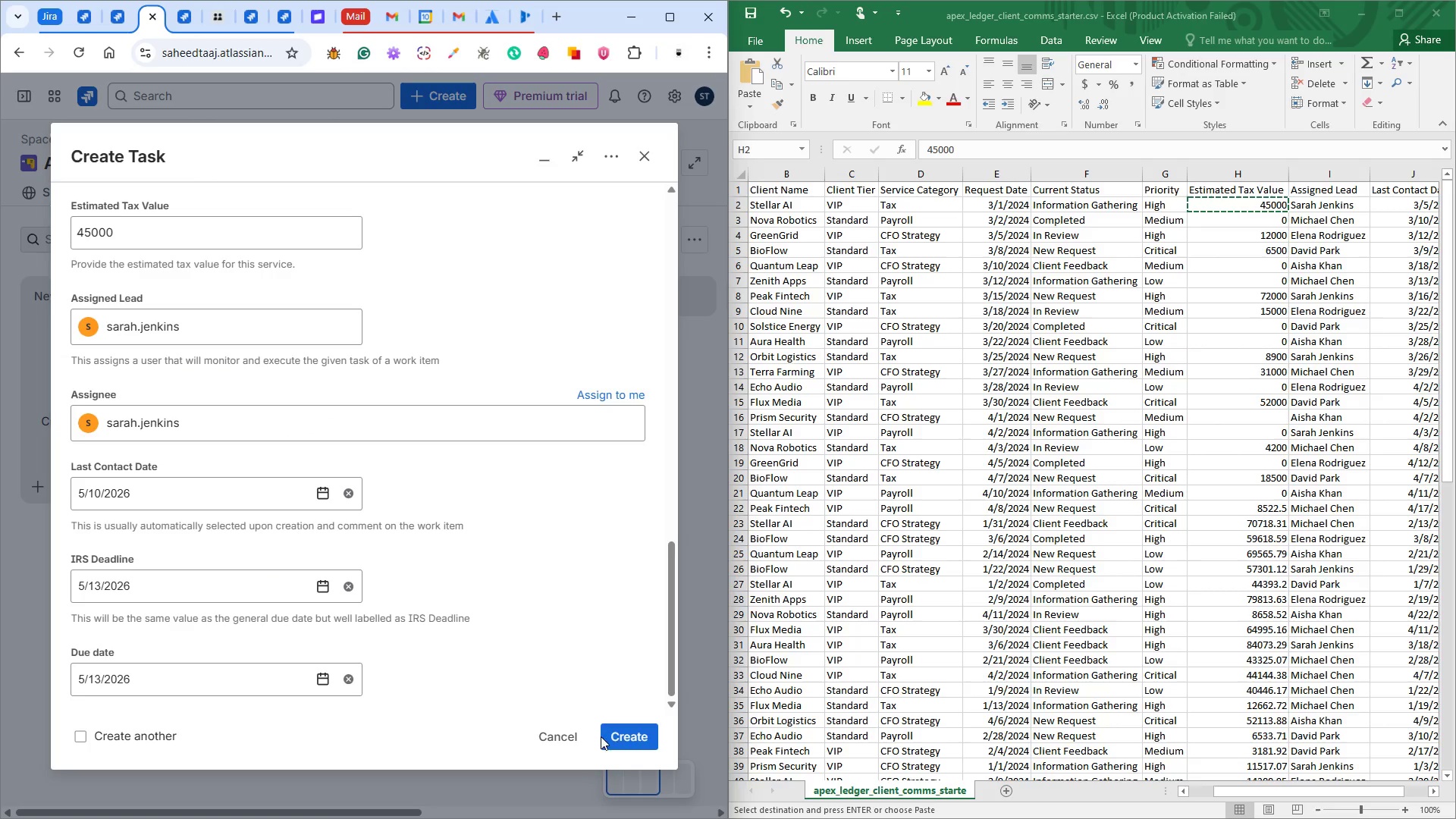 
left_click([620, 742])
 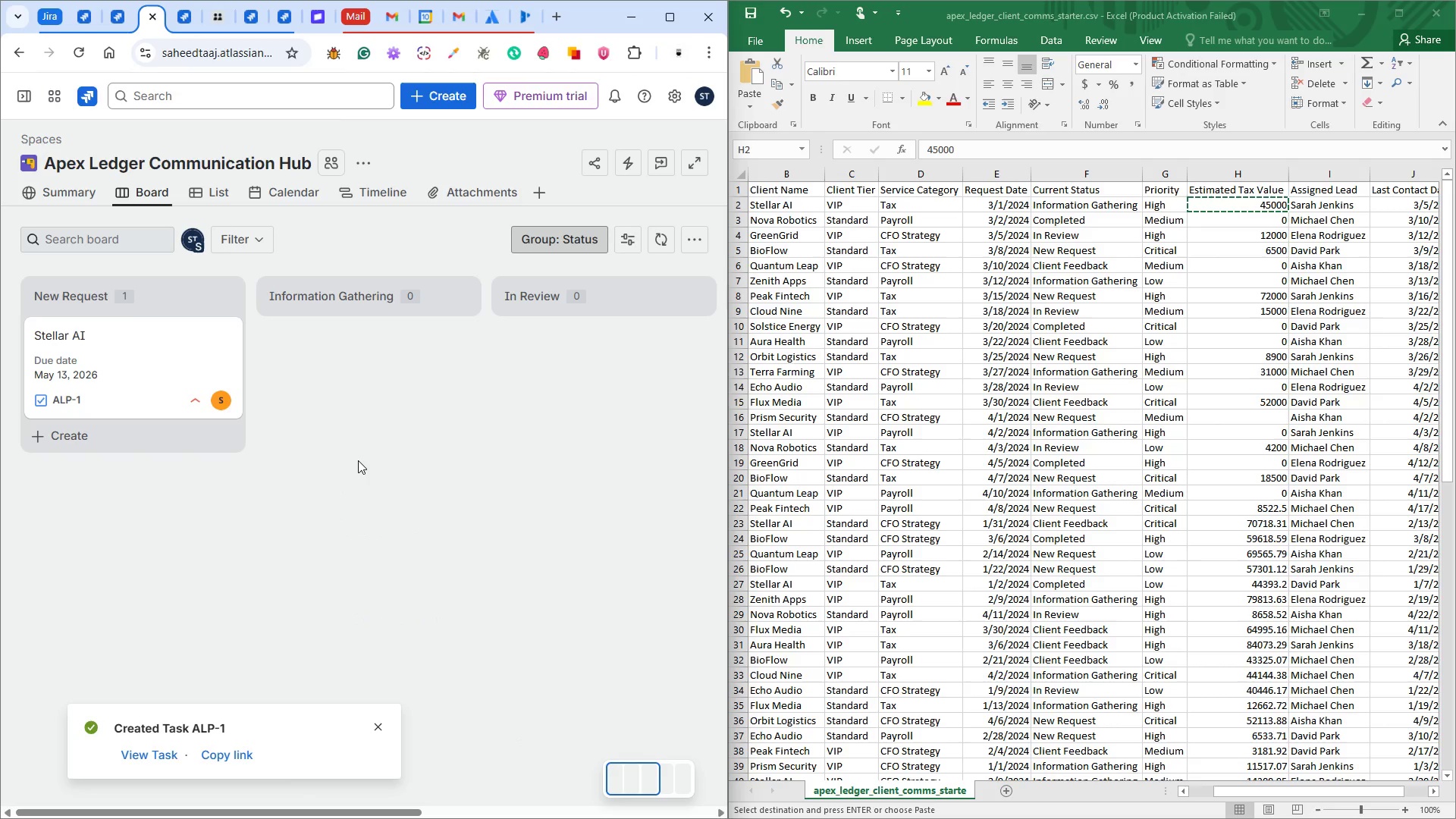 
wait(13.33)
 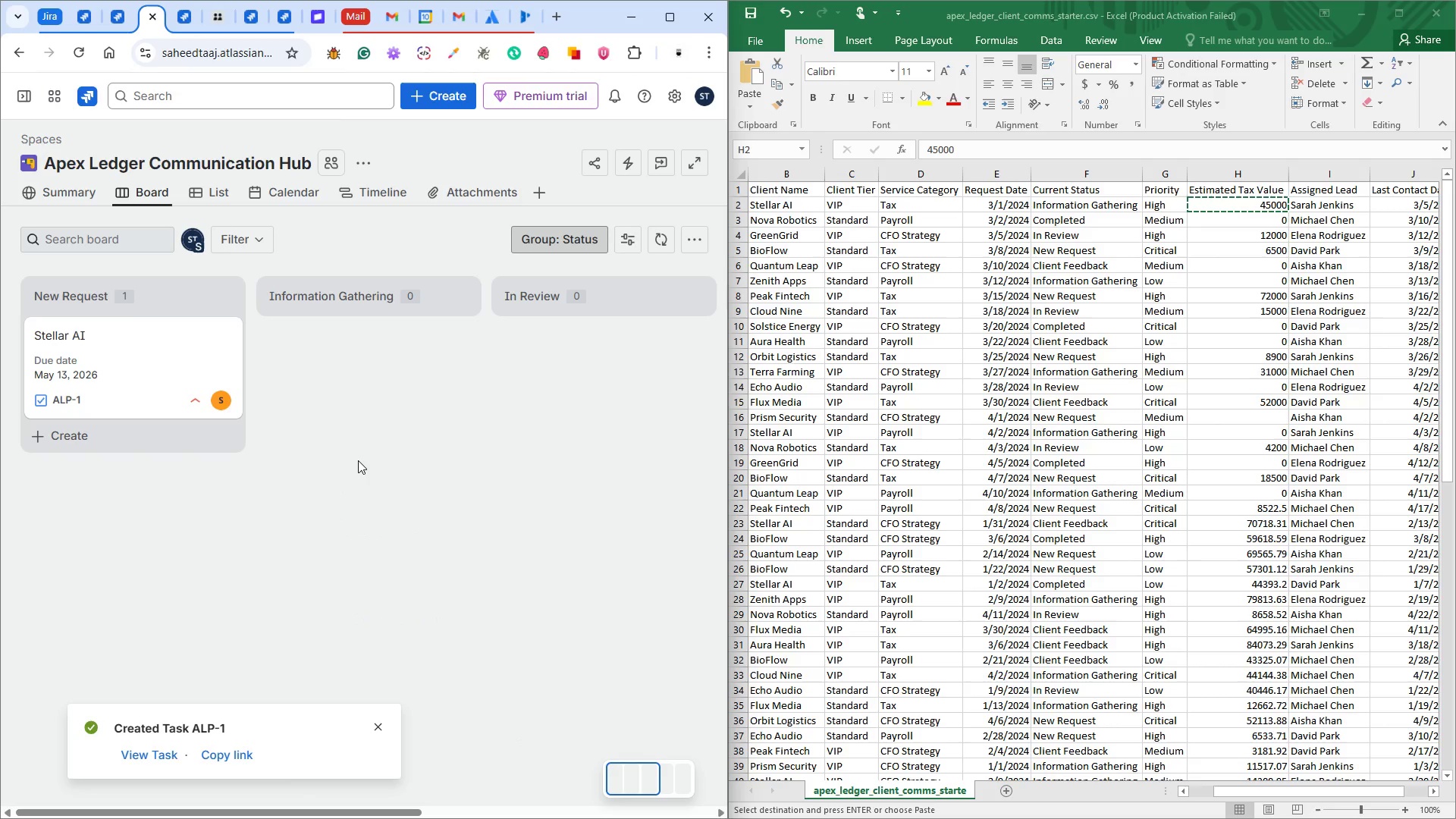 
left_click([170, 349])
 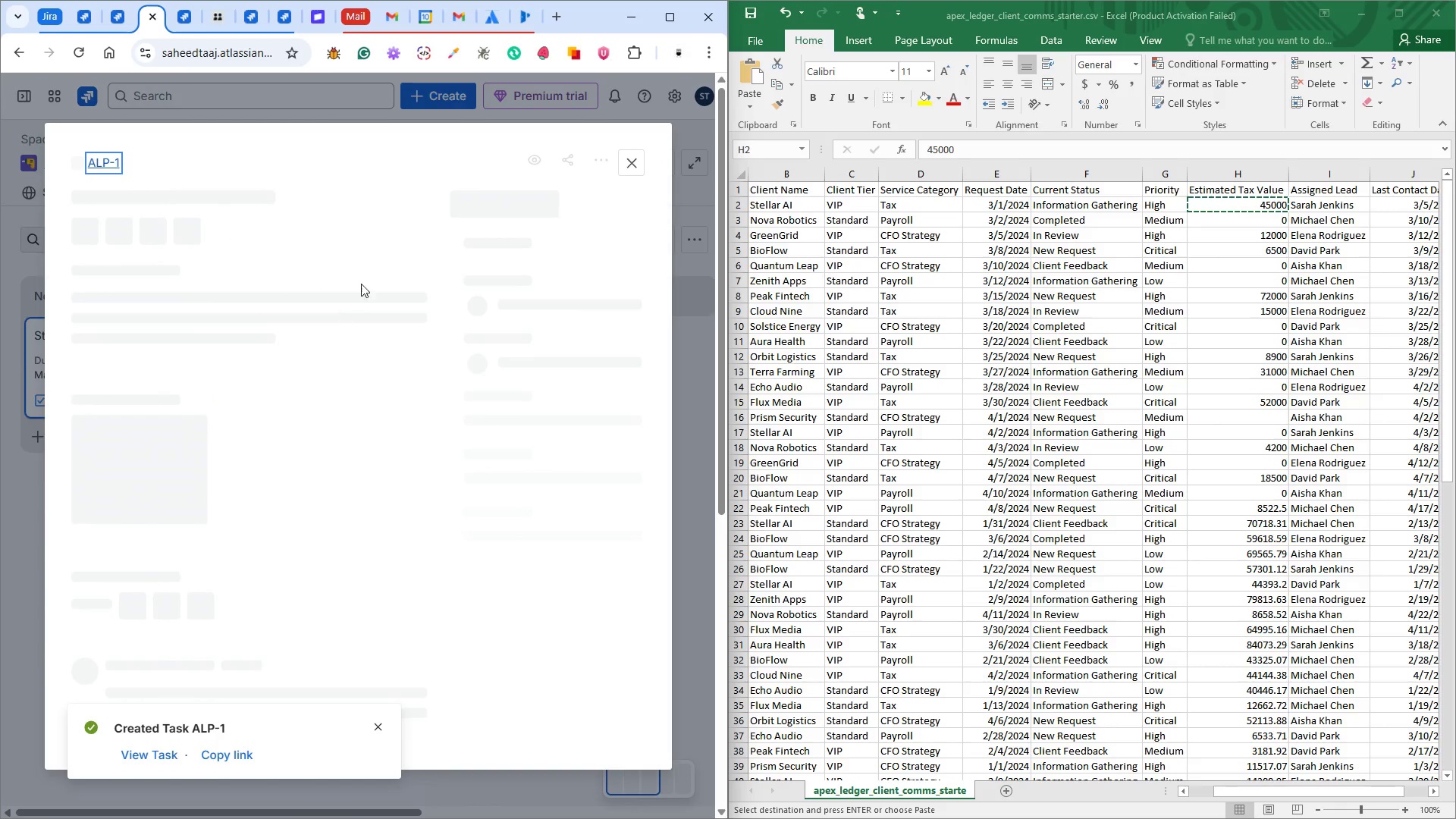 
mouse_move([520, 221])
 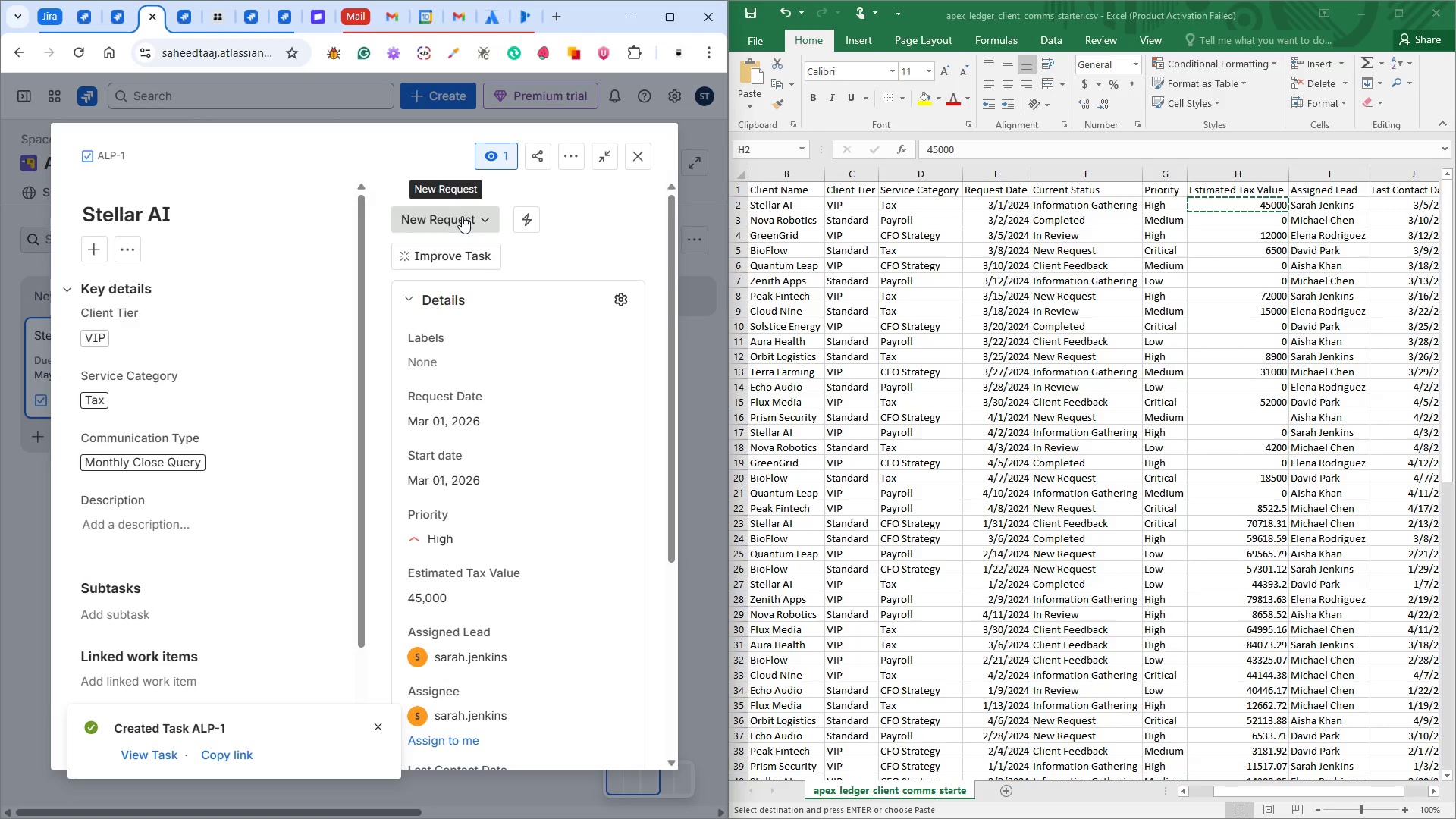 
left_click([462, 216])
 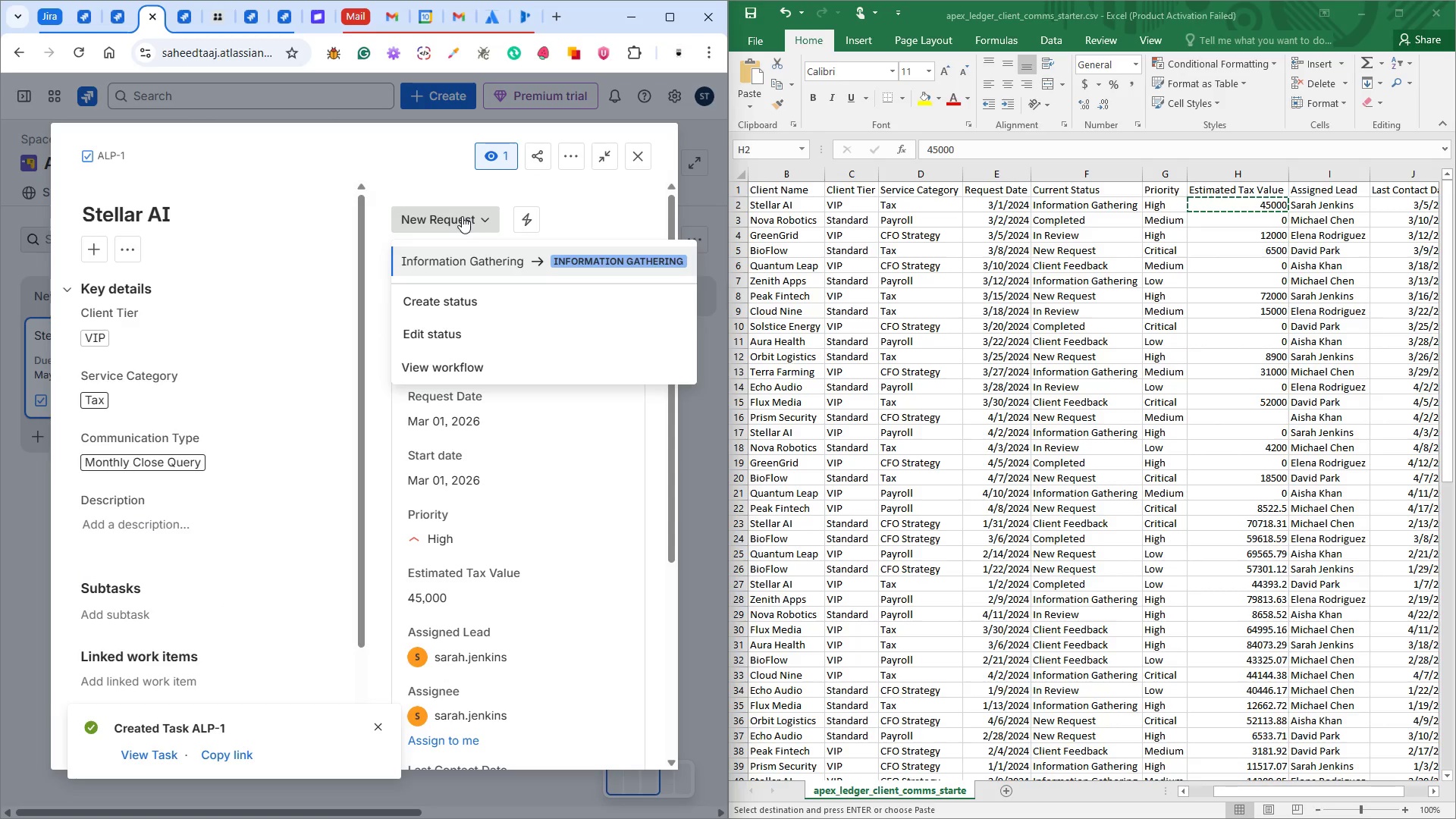 
wait(6.7)
 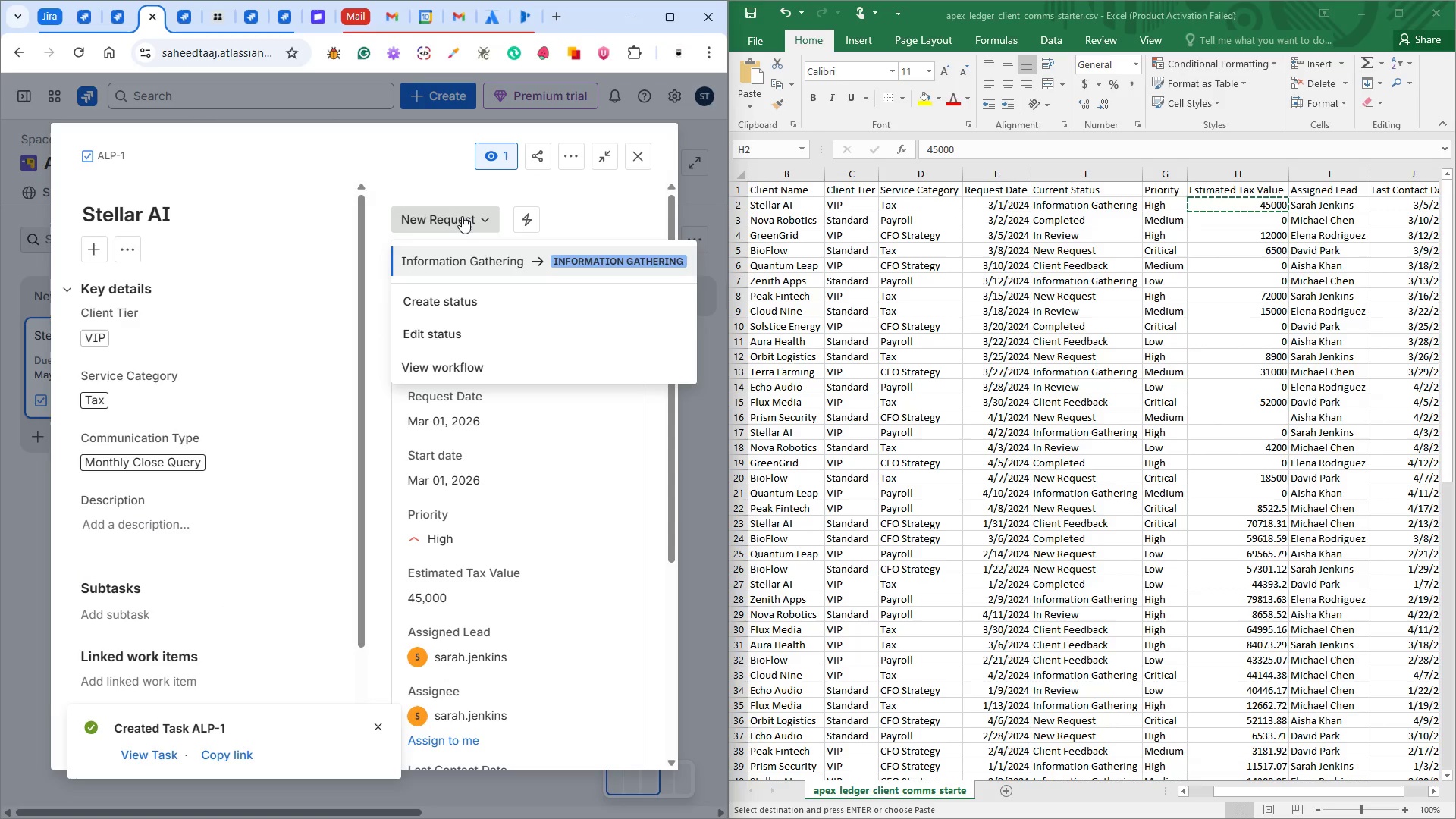 
left_click([541, 256])
 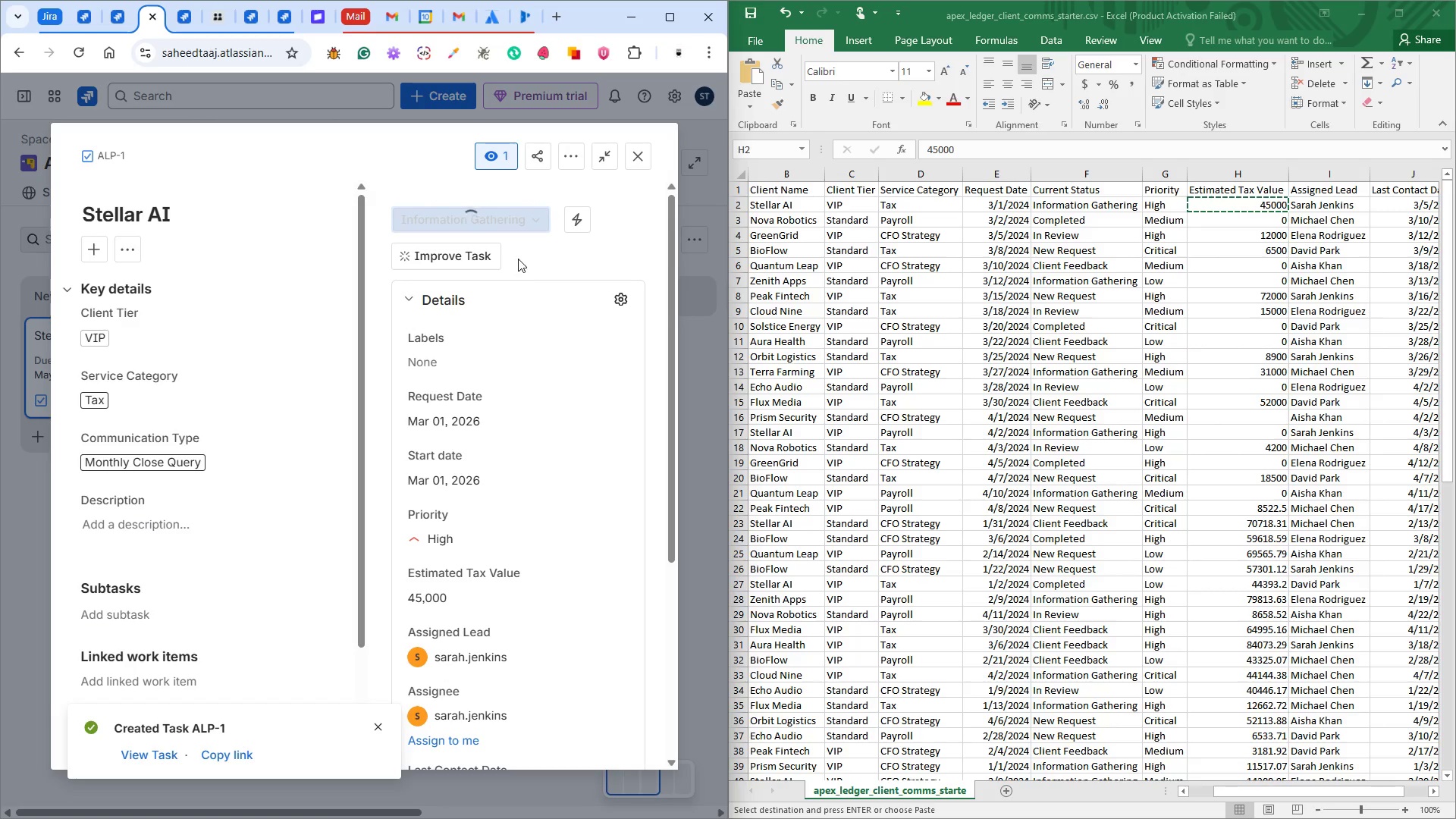 
scroll: coordinate [542, 530], scroll_direction: down, amount: 17.0
 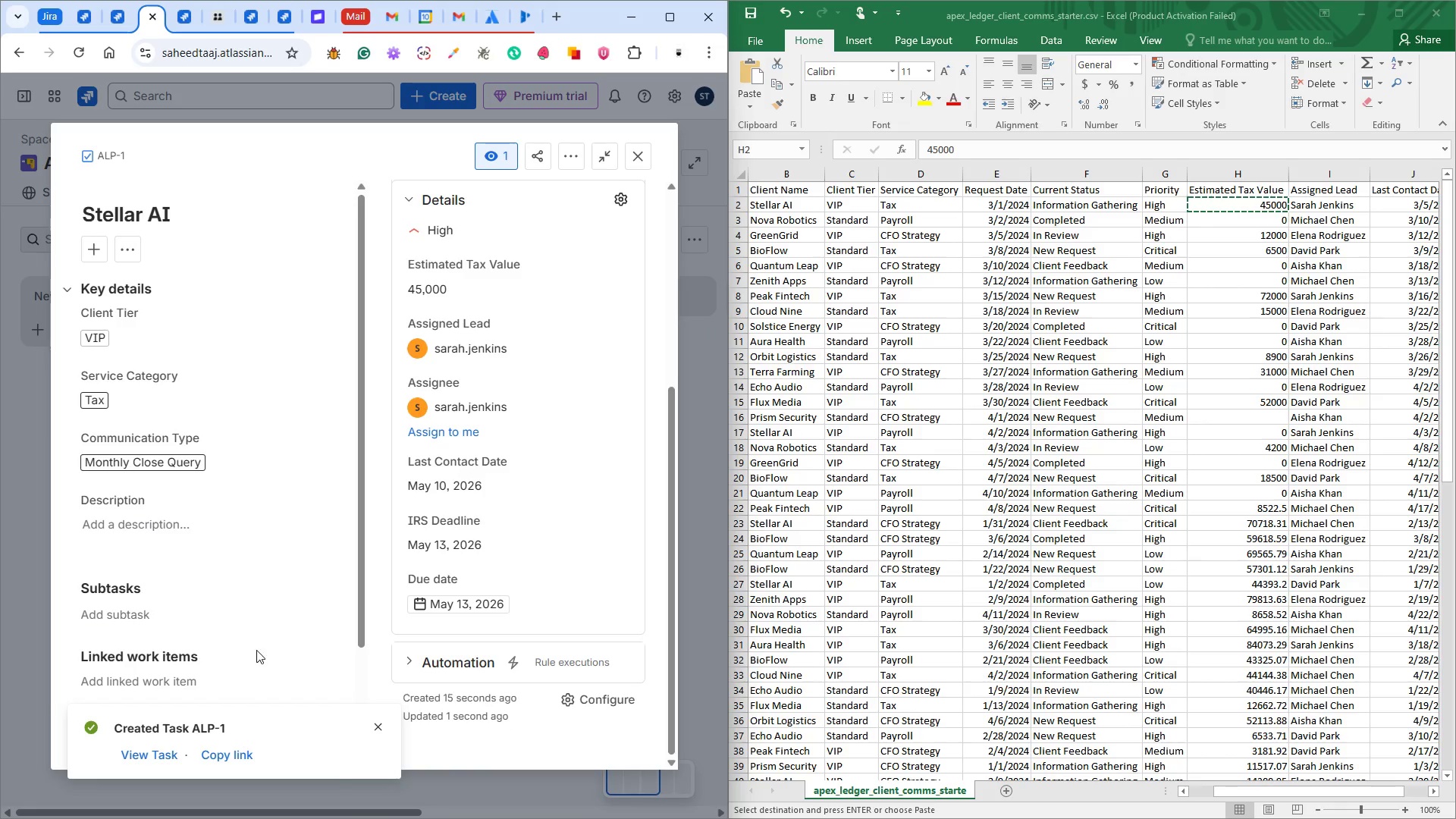 
scroll: coordinate [276, 570], scroll_direction: up, amount: 4.0
 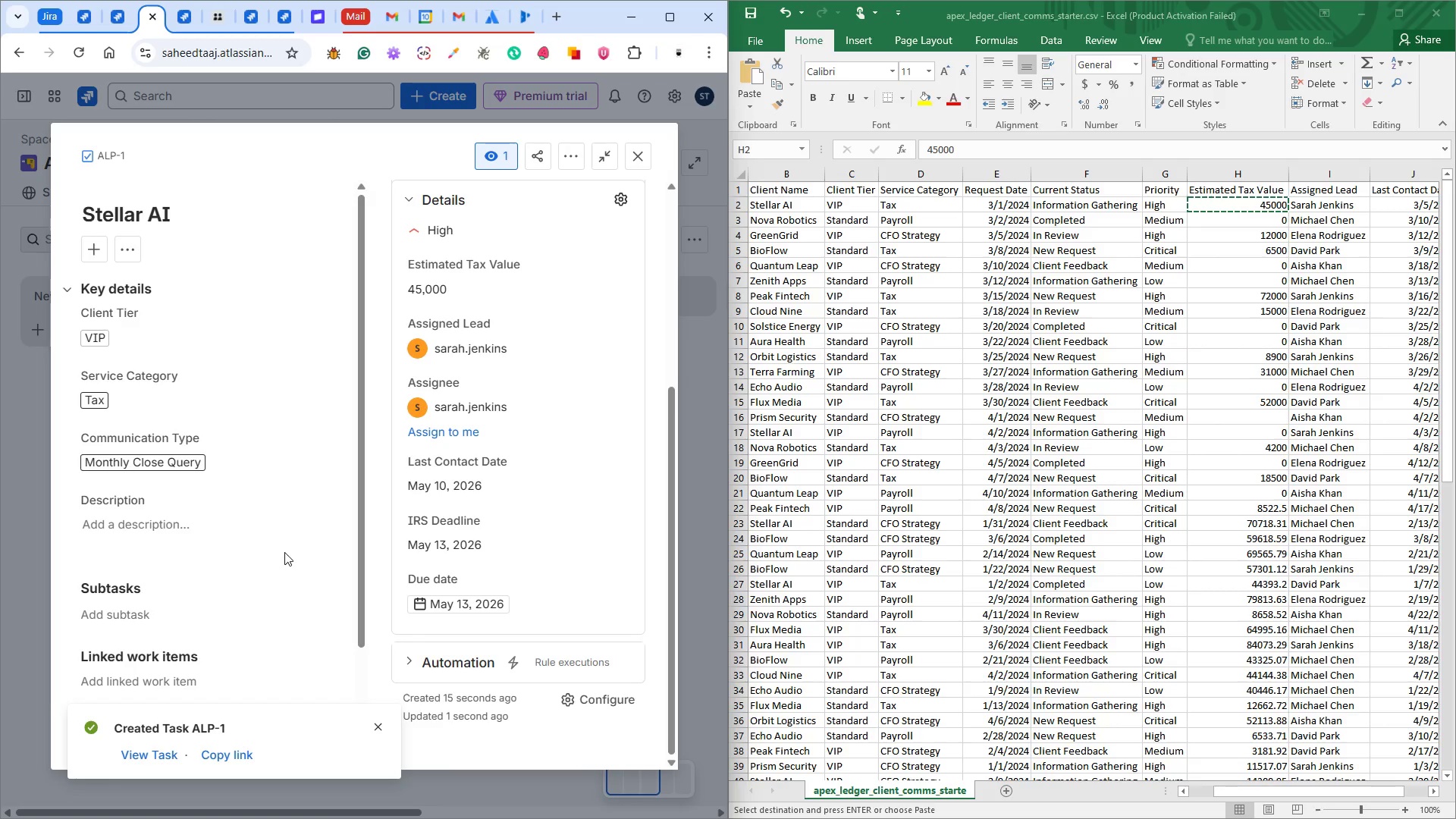 
wait(12.01)
 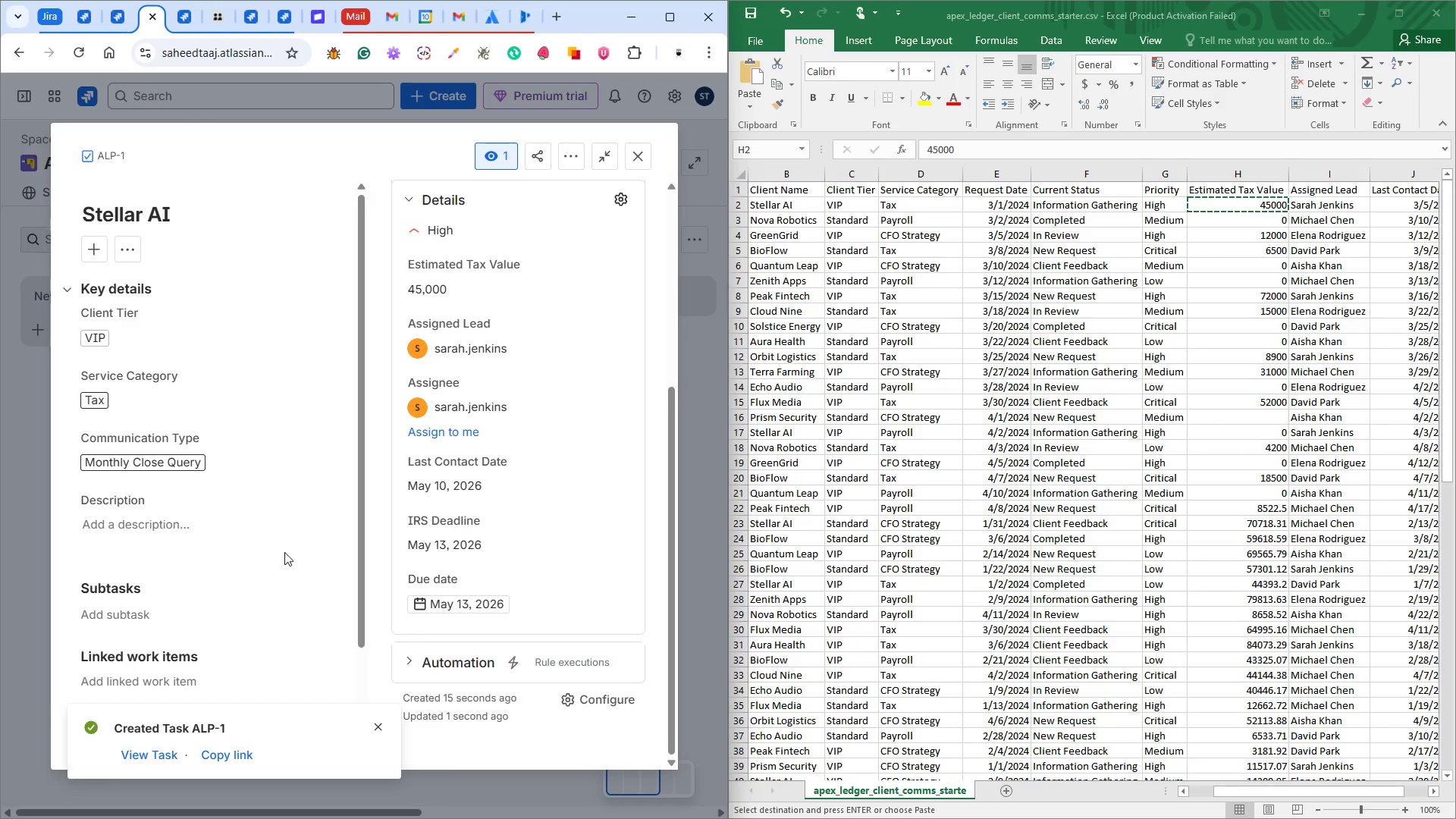 
scroll: coordinate [426, 490], scroll_direction: up, amount: 10.0
 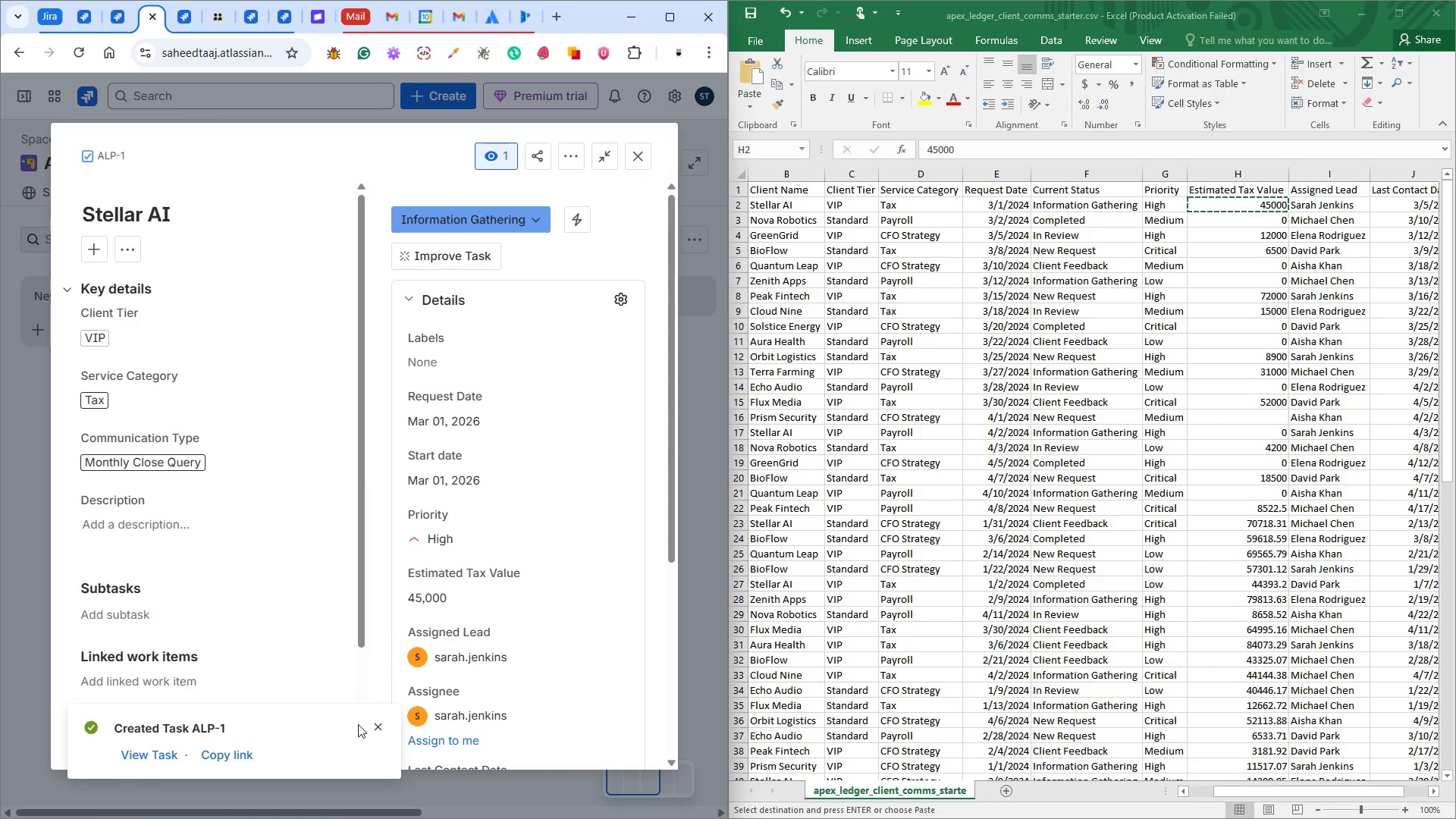 
left_click([381, 726])
 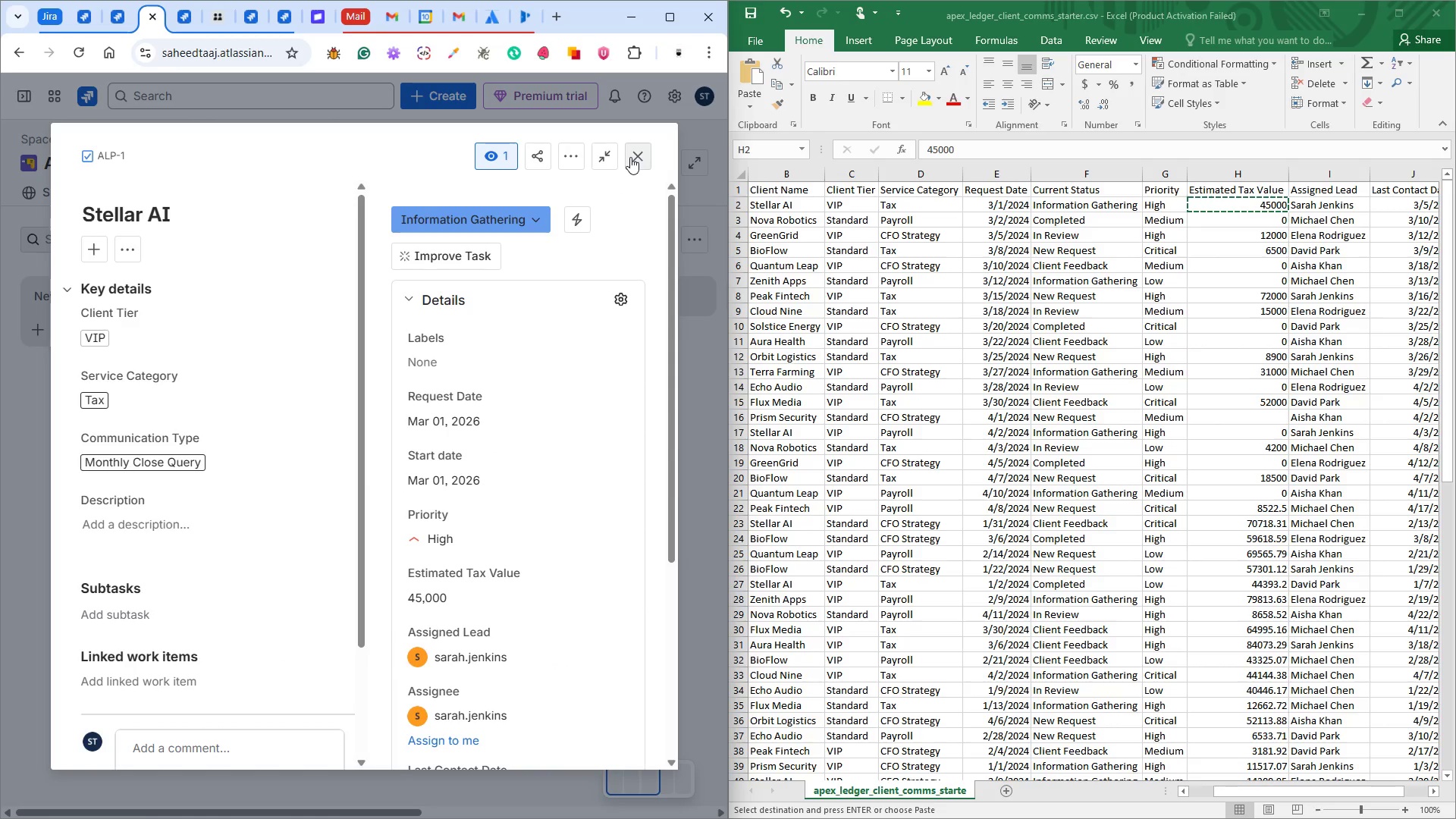 
left_click([630, 152])
 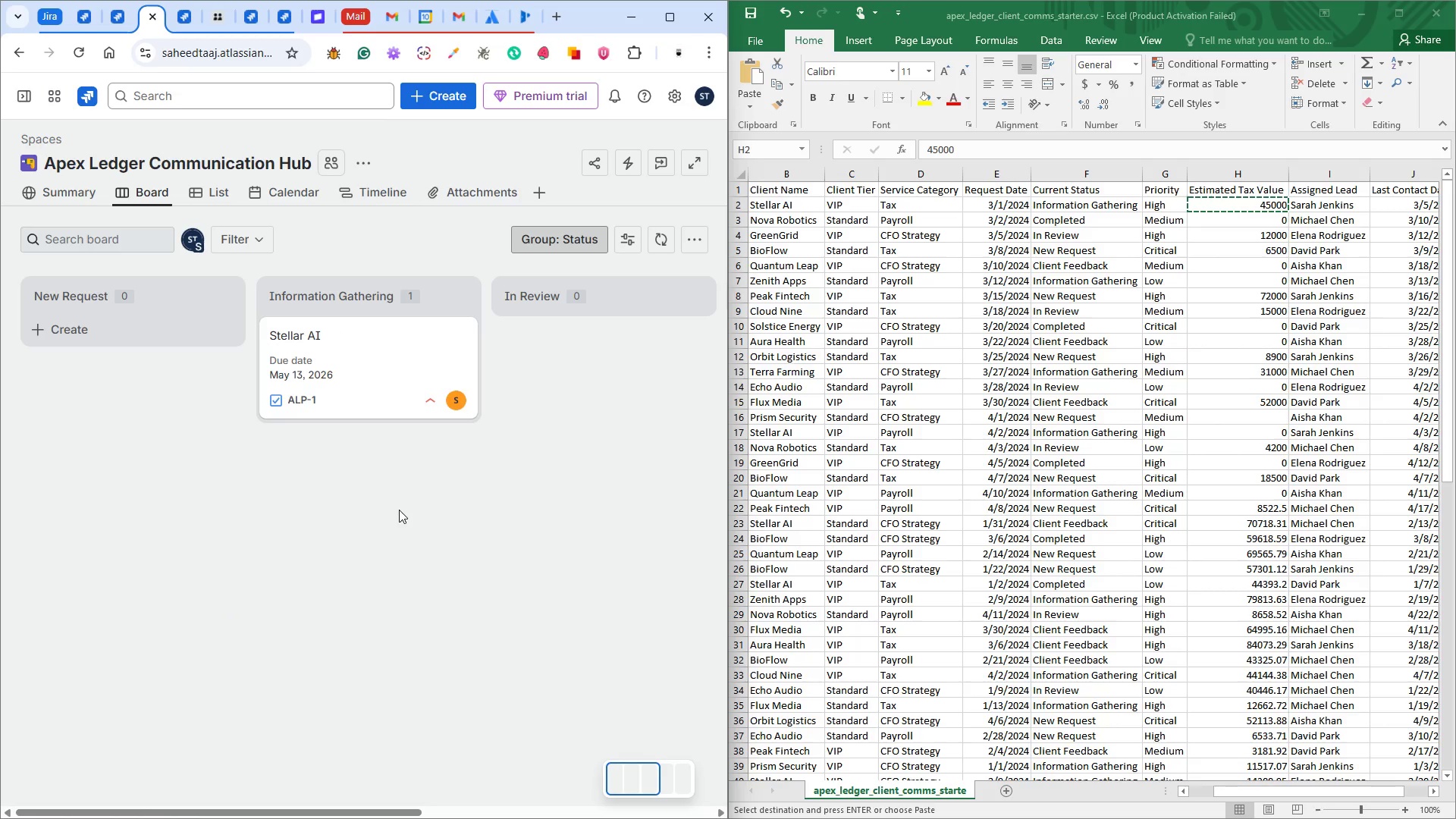 
wait(5.7)
 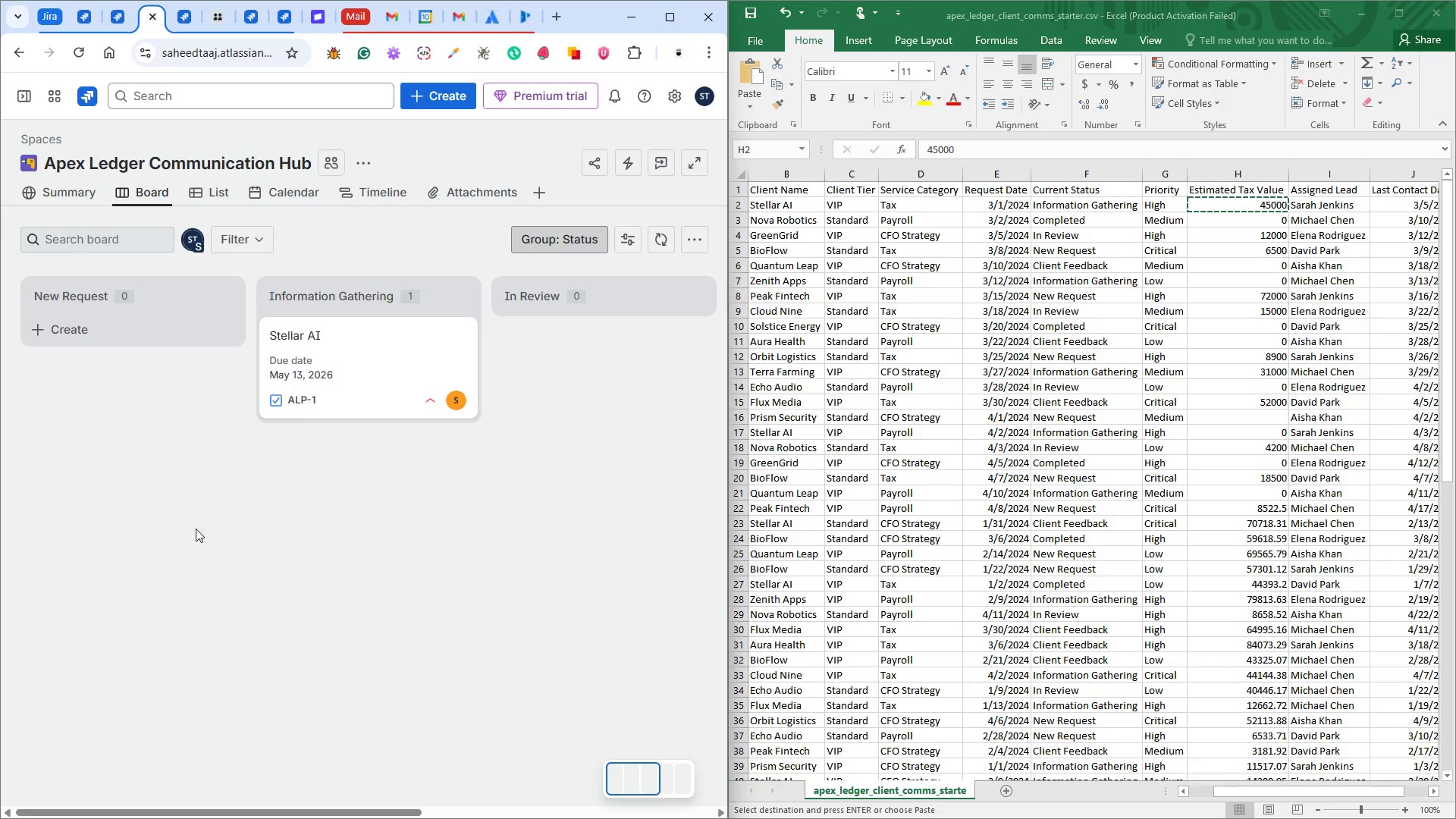 
left_click([433, 93])
 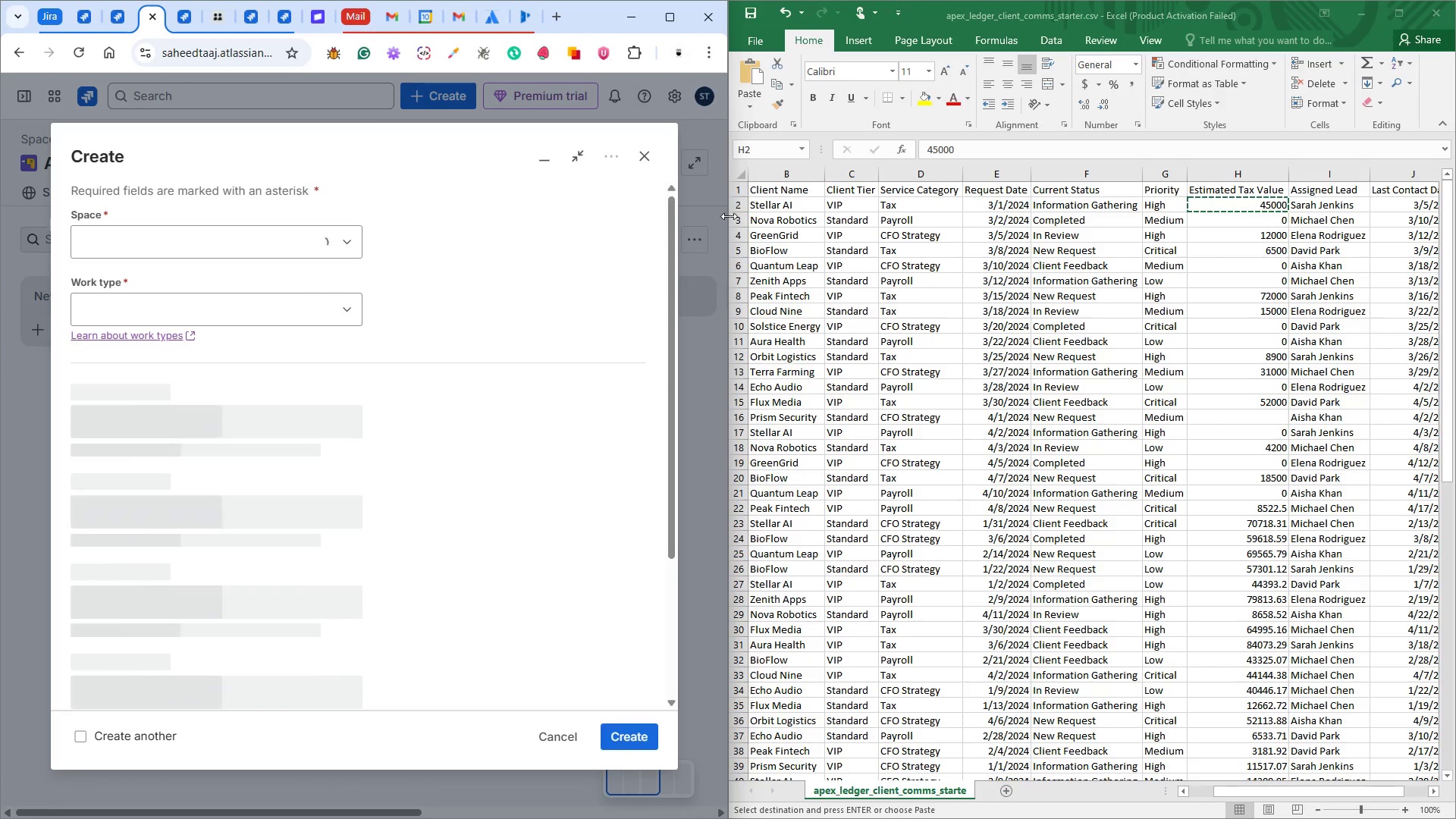 
left_click([774, 215])
 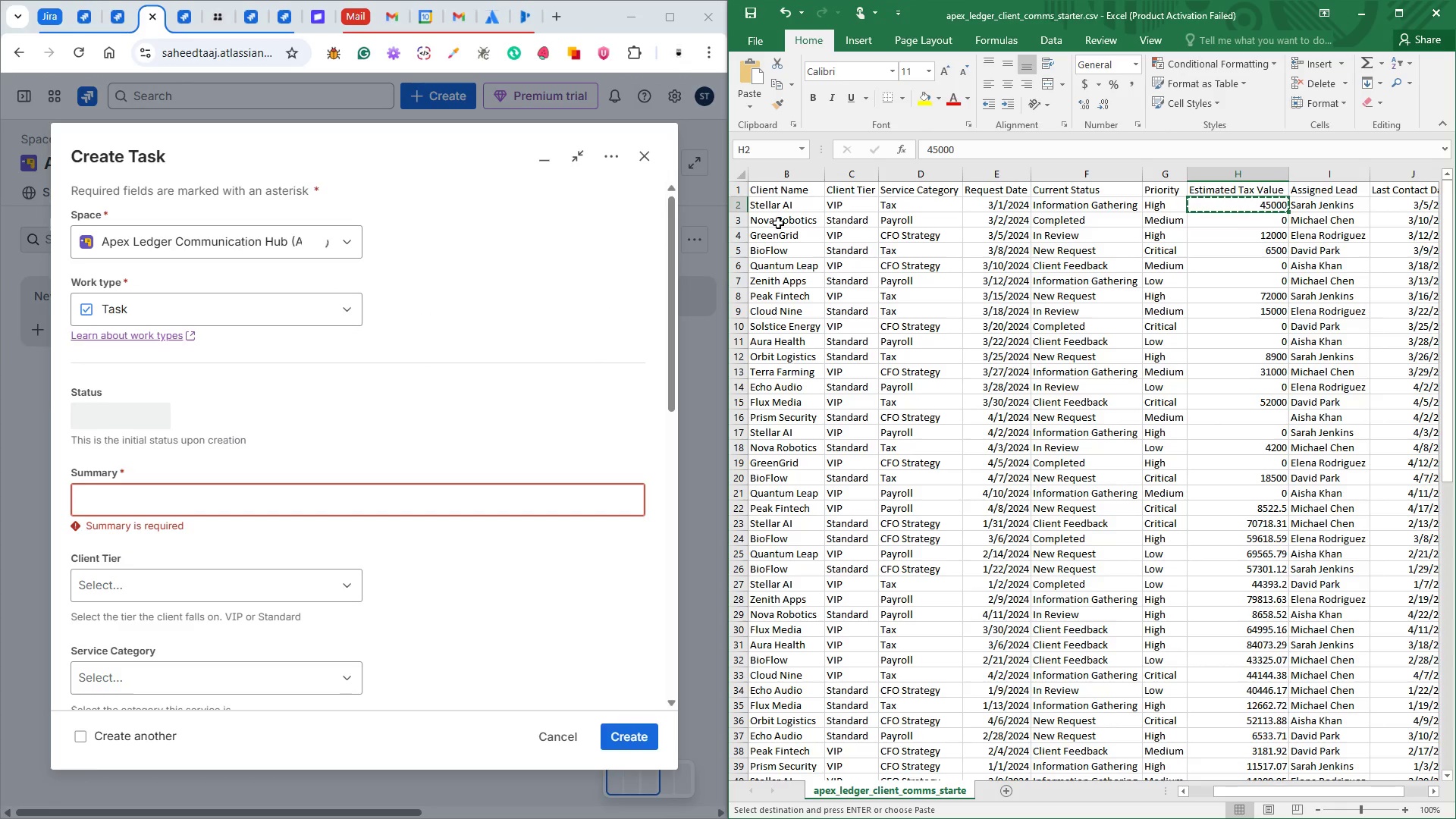 
left_click([778, 223])
 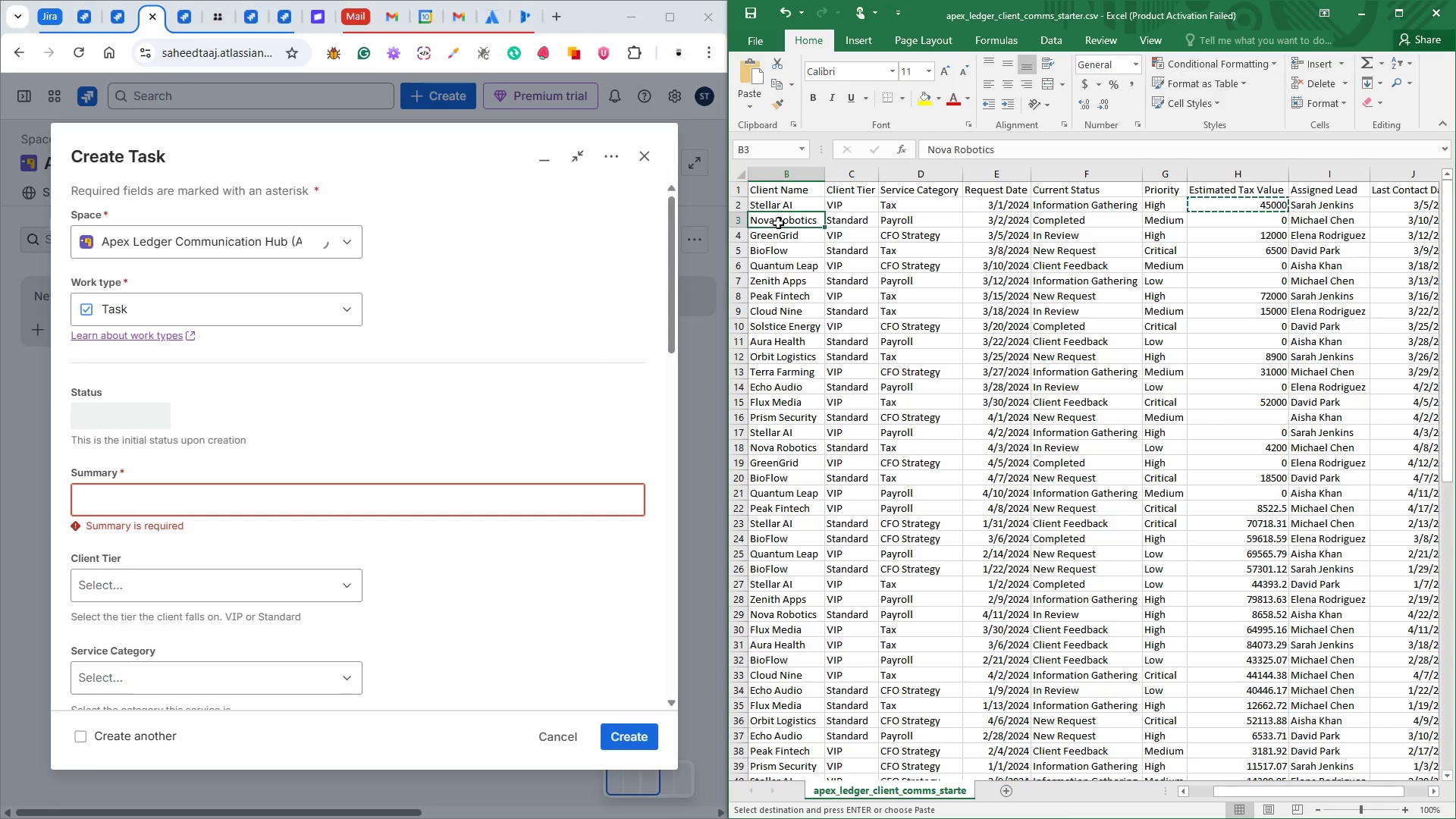 
key(Control+C)
 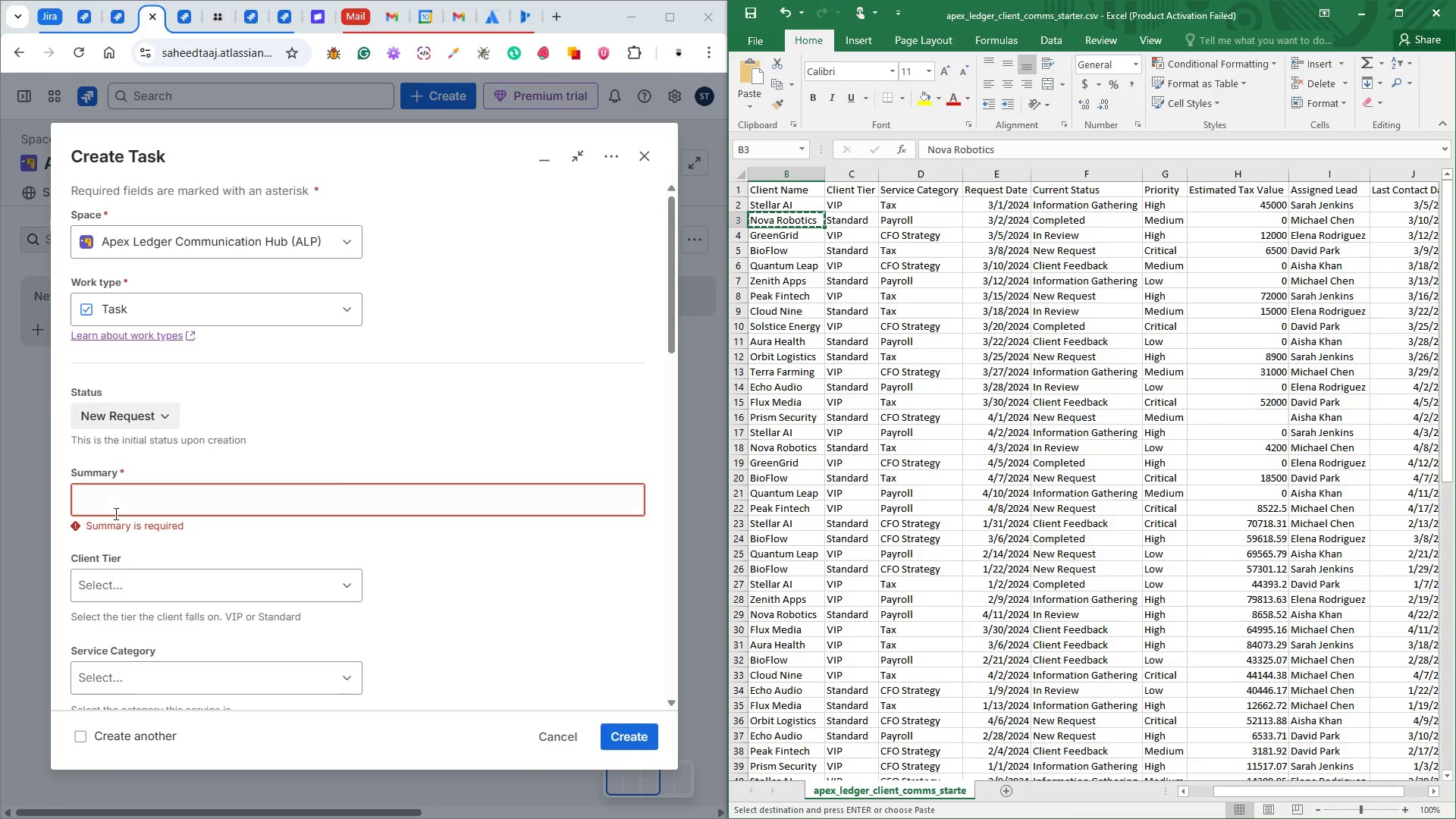 
left_click([120, 504])
 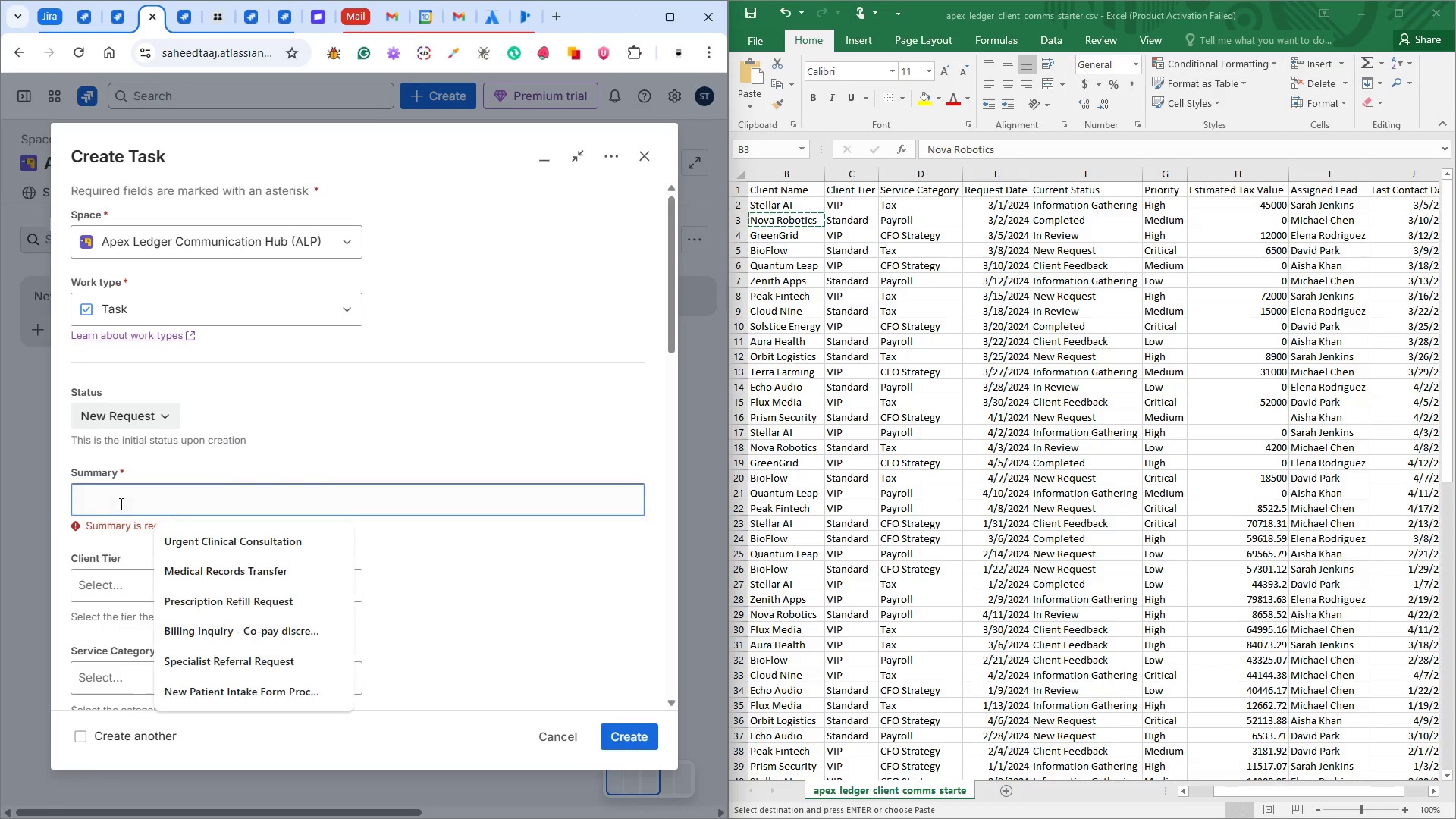 
key(Control+V)
 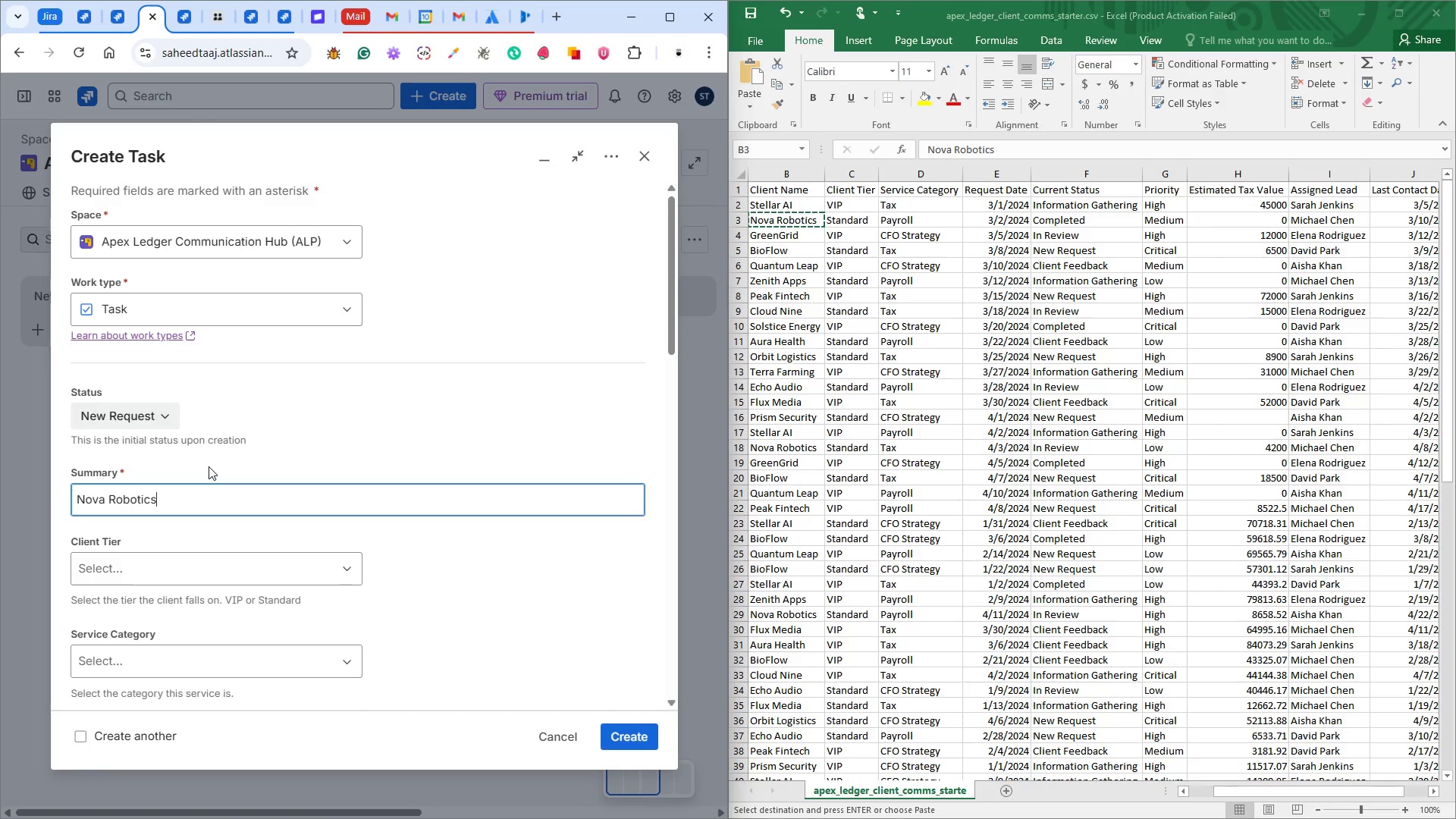 
left_click([136, 568])
 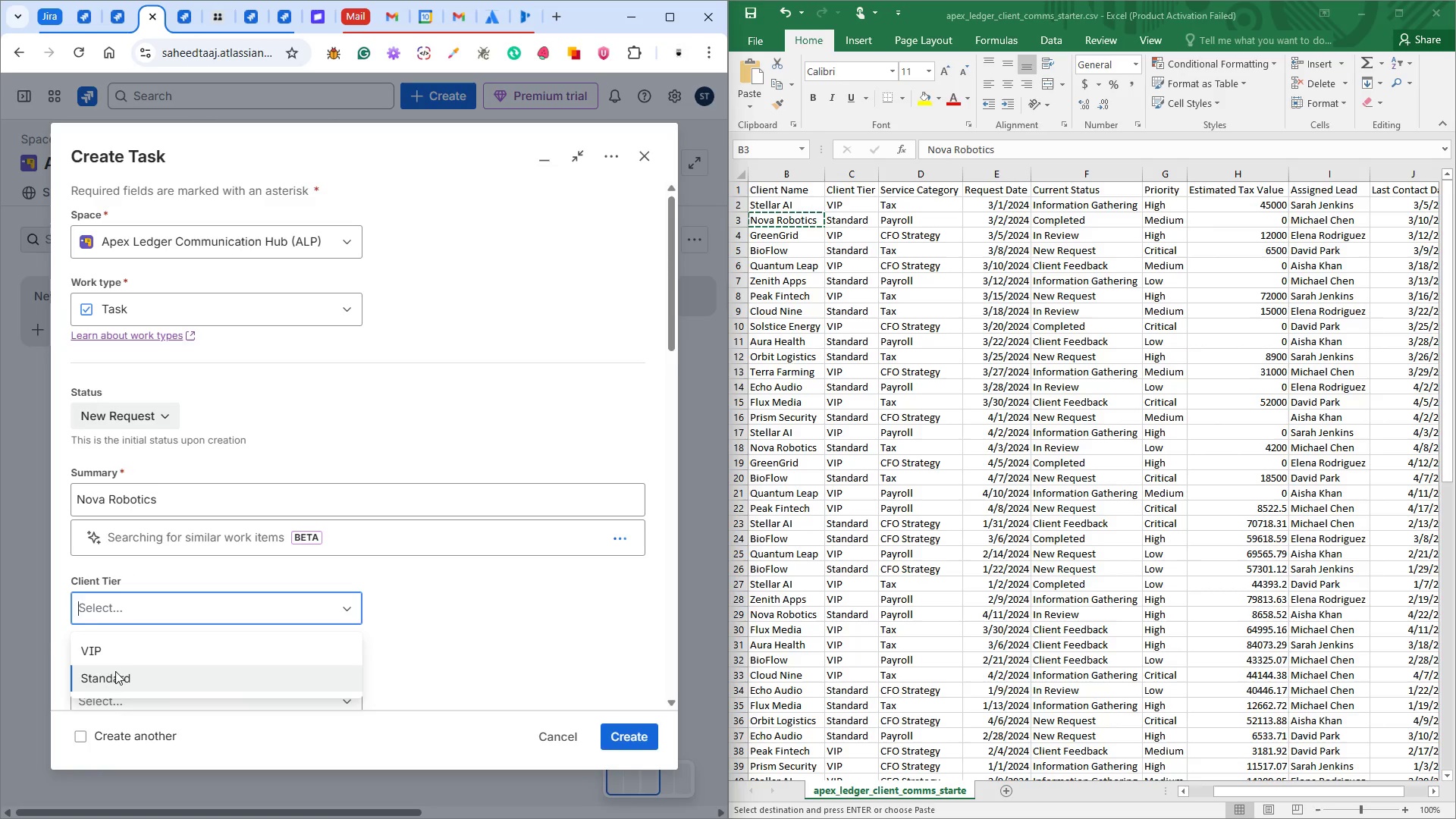 
left_click([112, 675])
 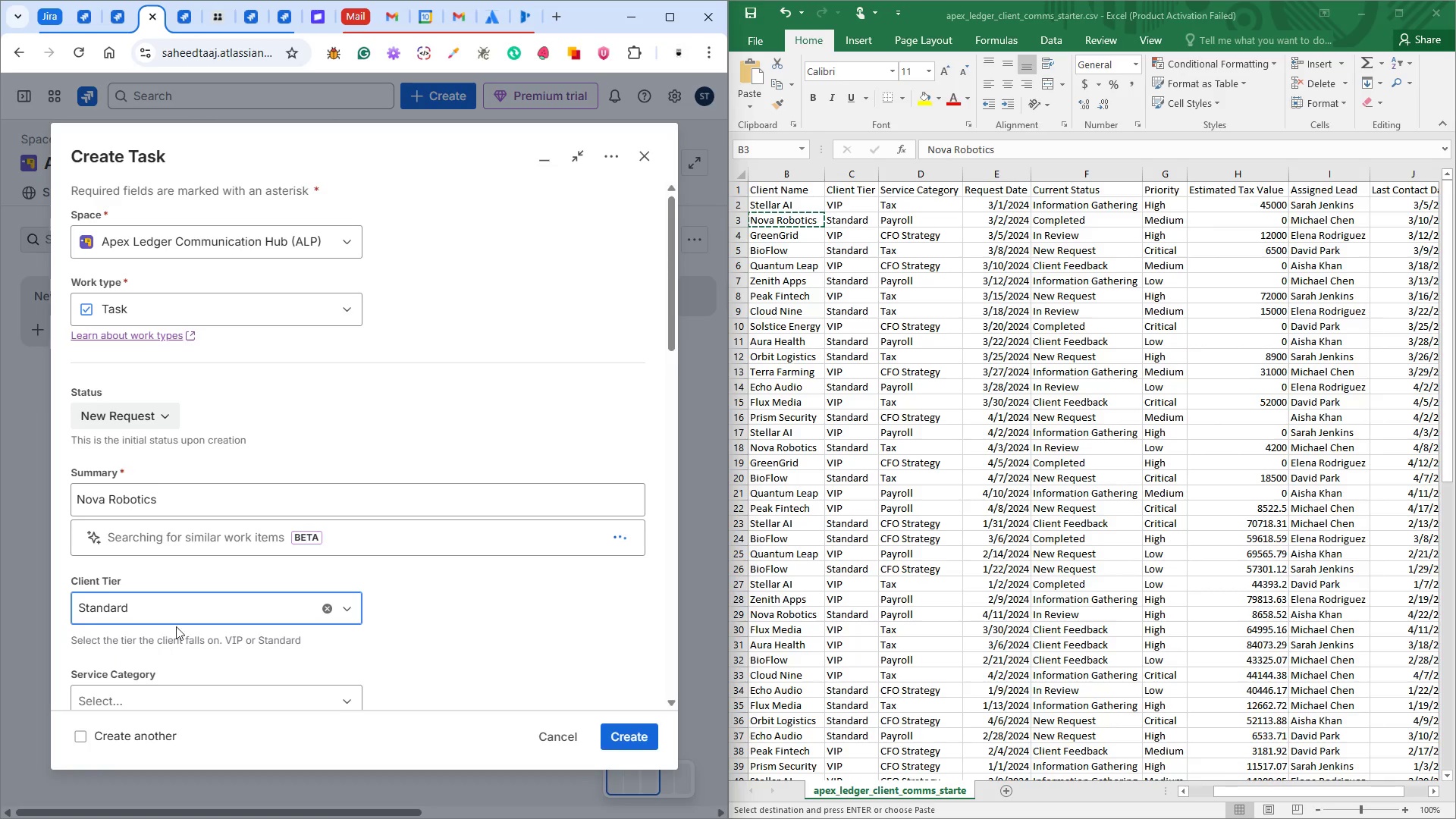 
scroll: coordinate [215, 588], scroll_direction: down, amount: 3.0
 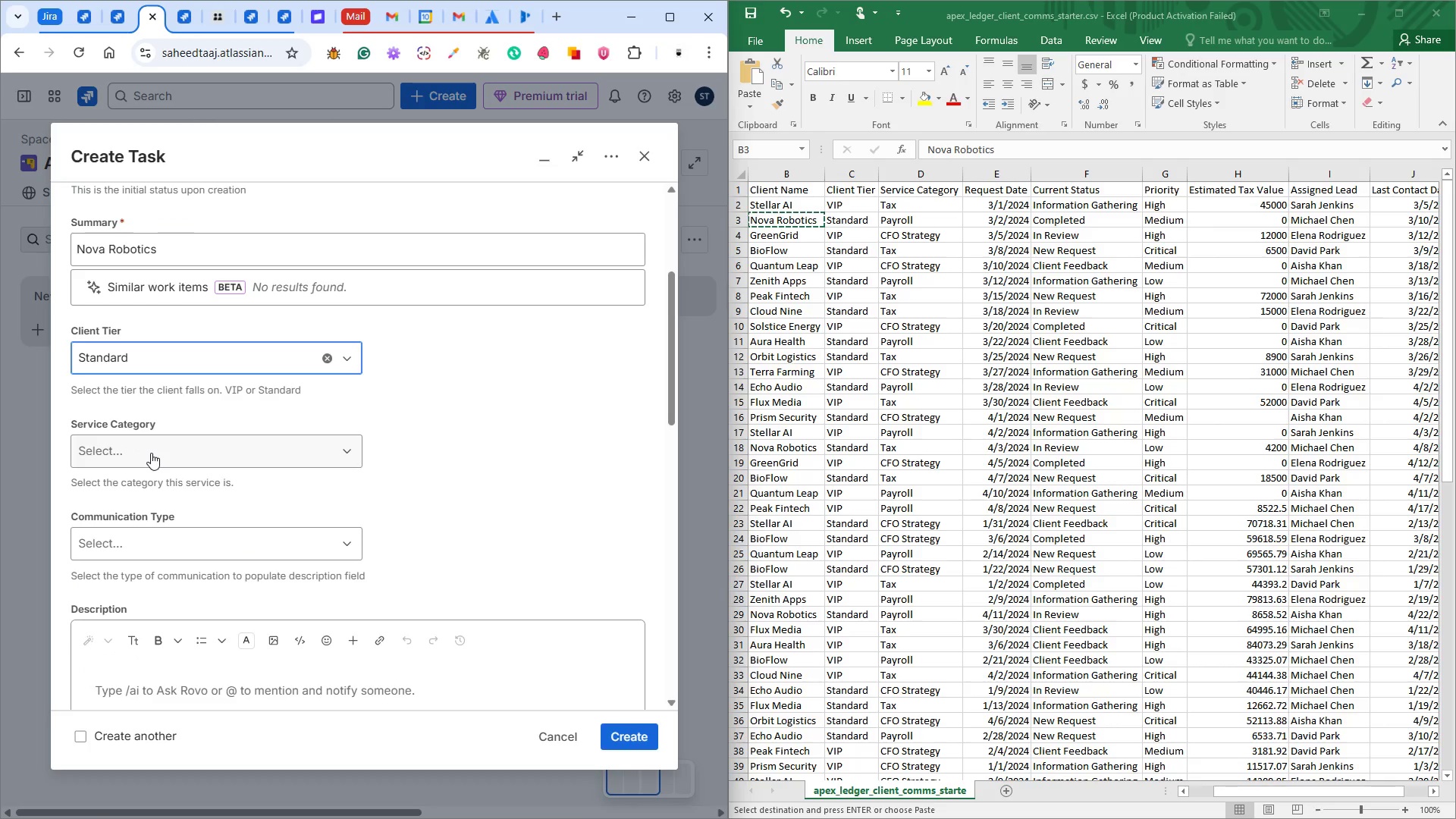 
left_click([151, 453])
 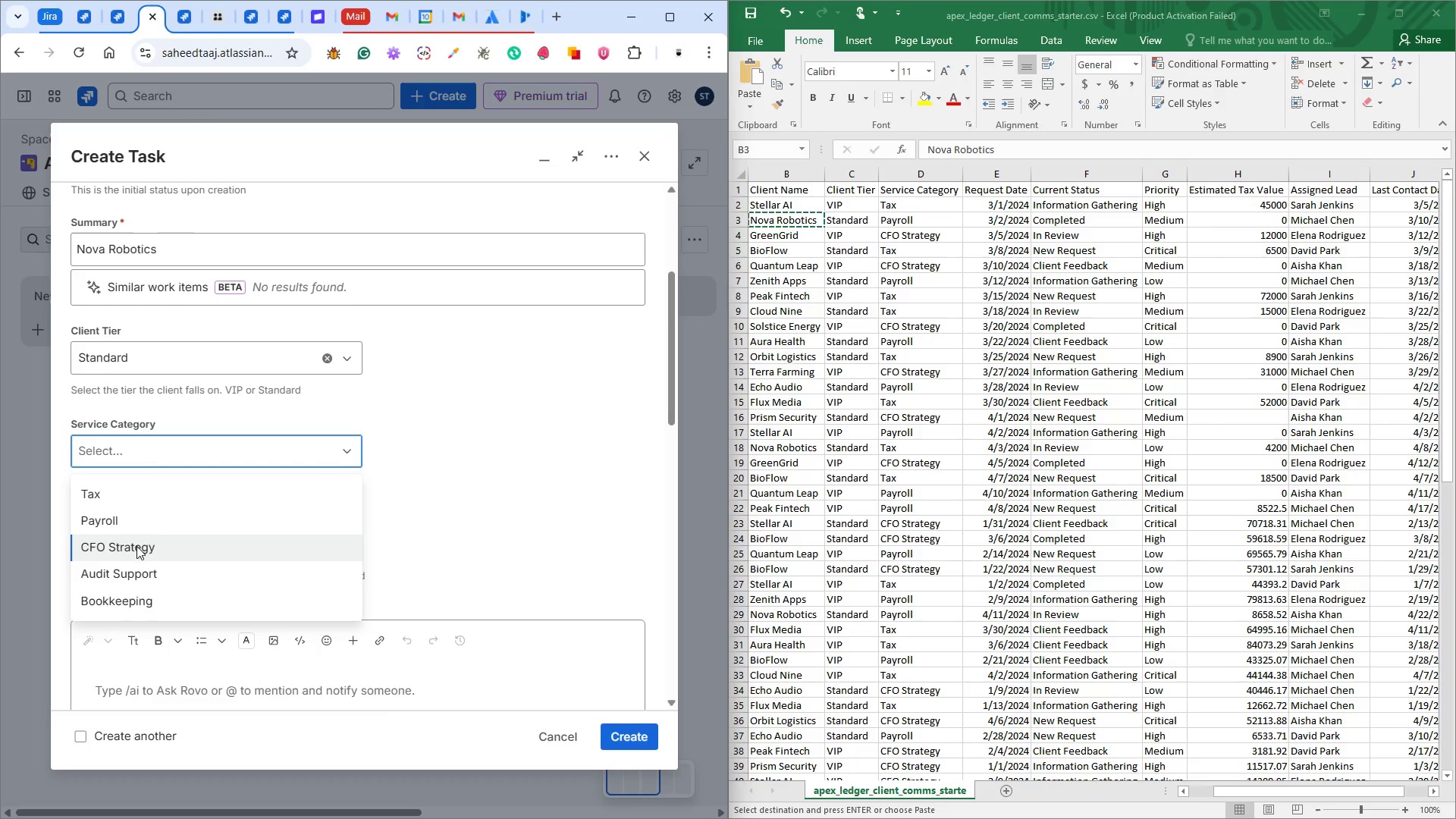 
left_click([134, 518])
 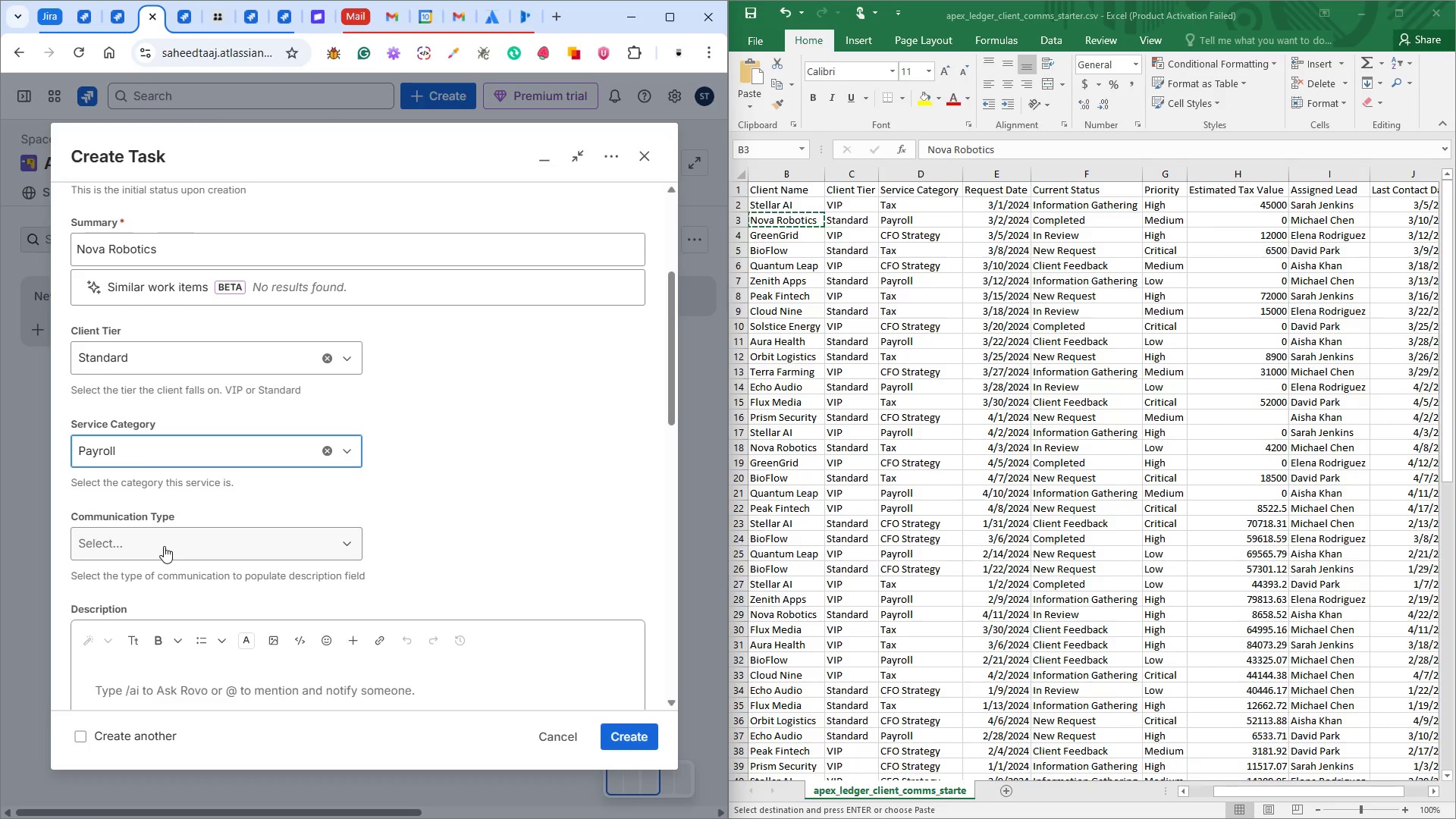 
double_click([163, 545])
 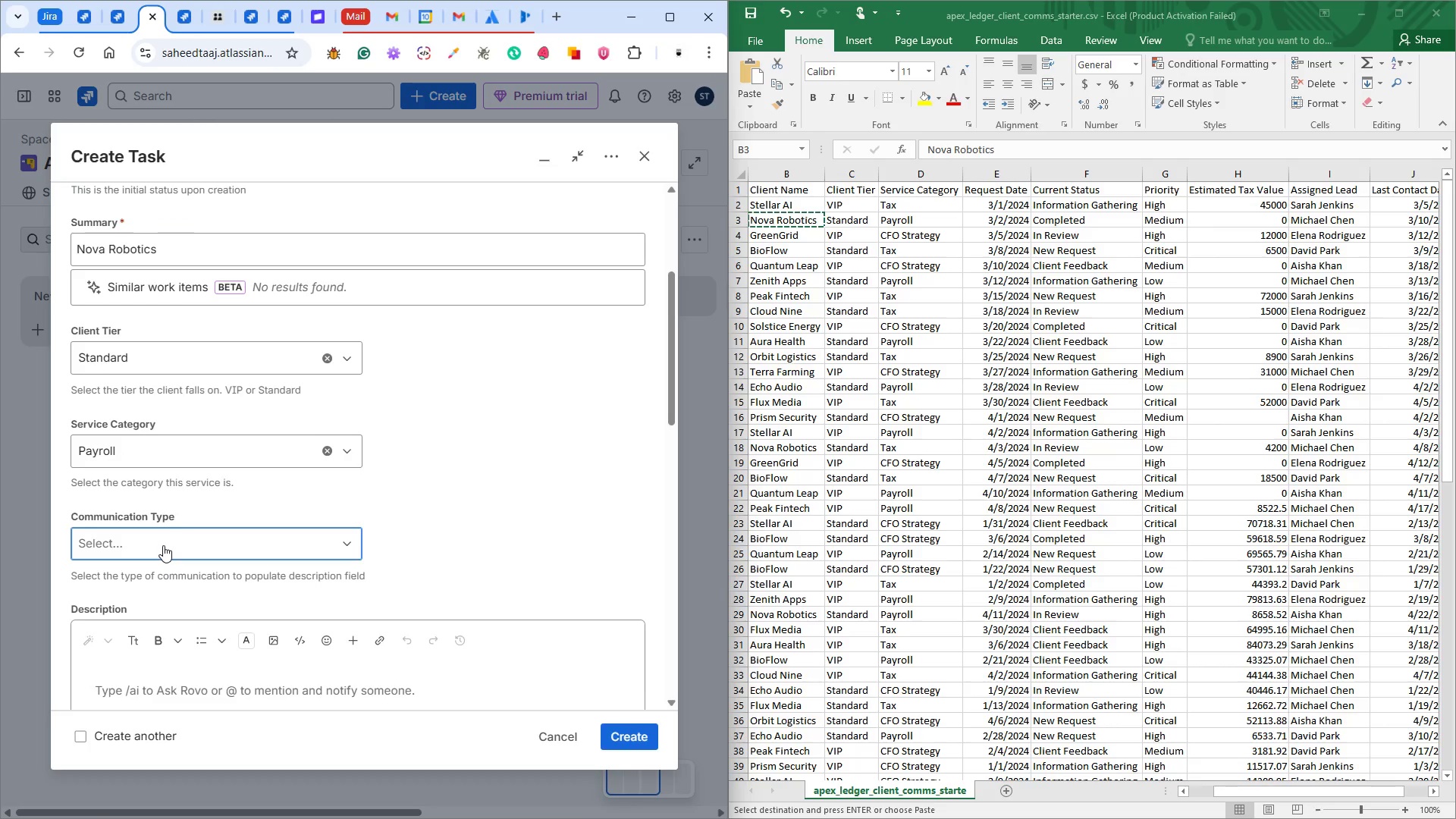 
triple_click([163, 545])
 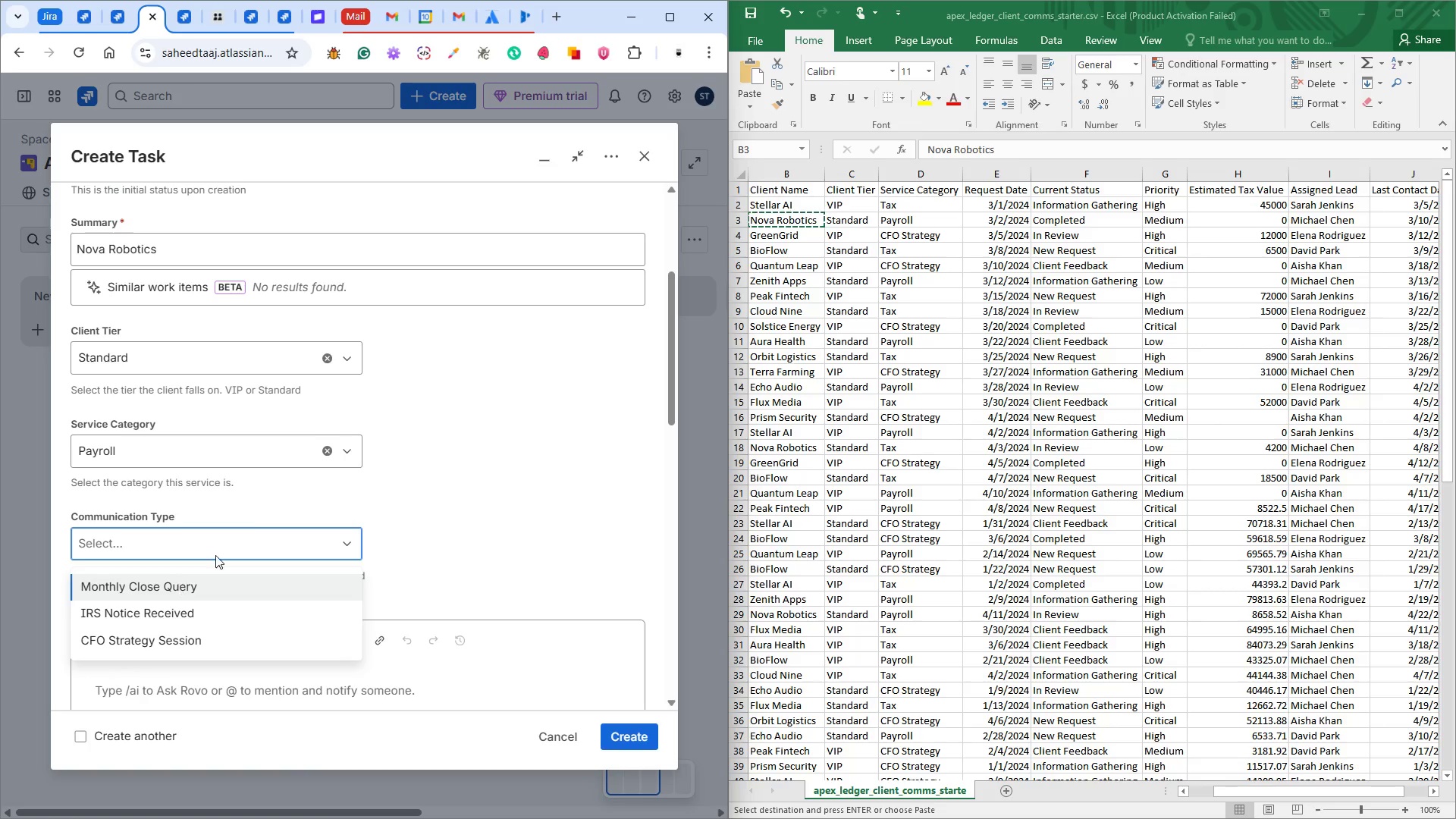 
left_click([271, 514])
 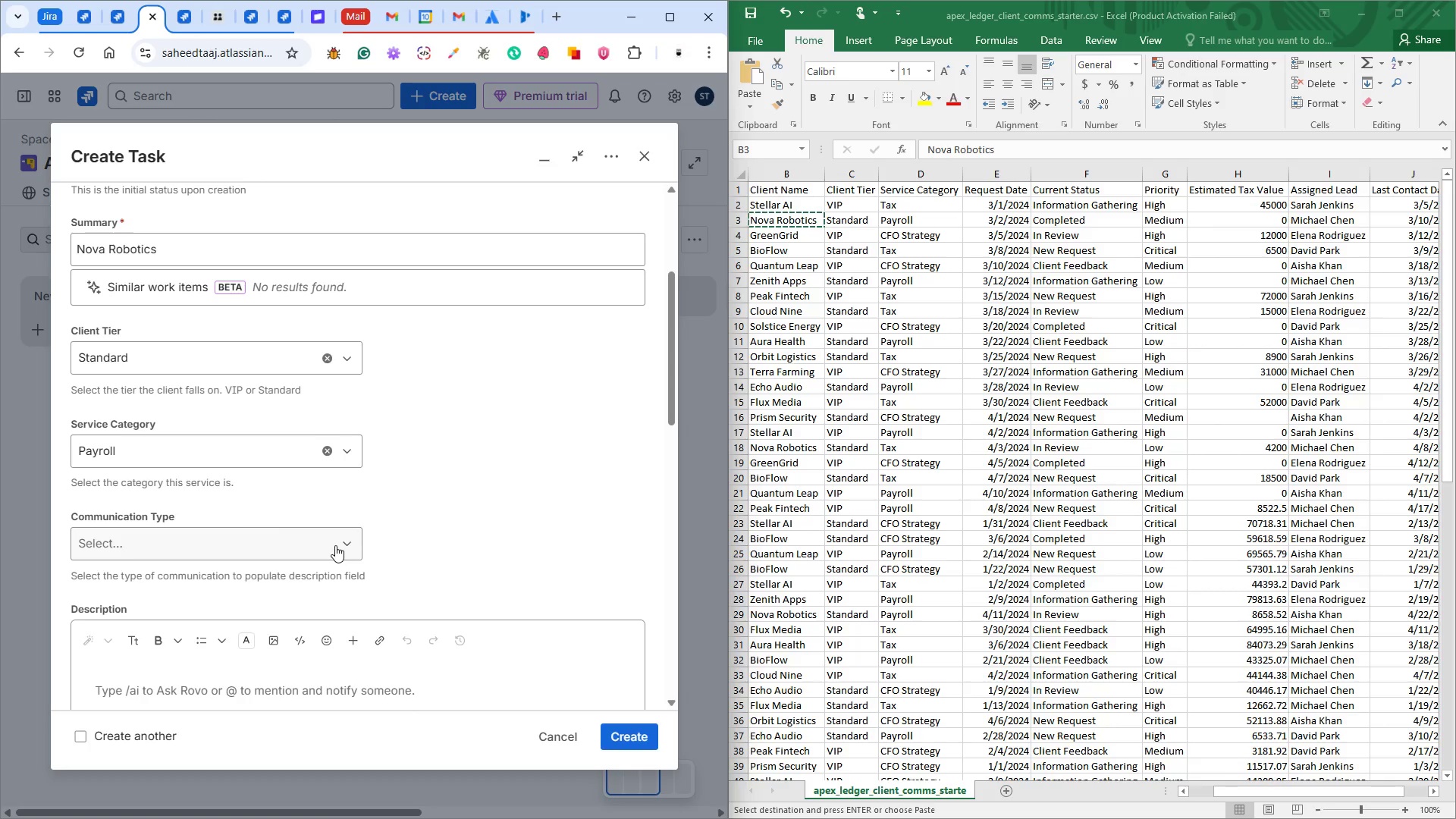 
scroll: coordinate [278, 519], scroll_direction: down, amount: 6.0
 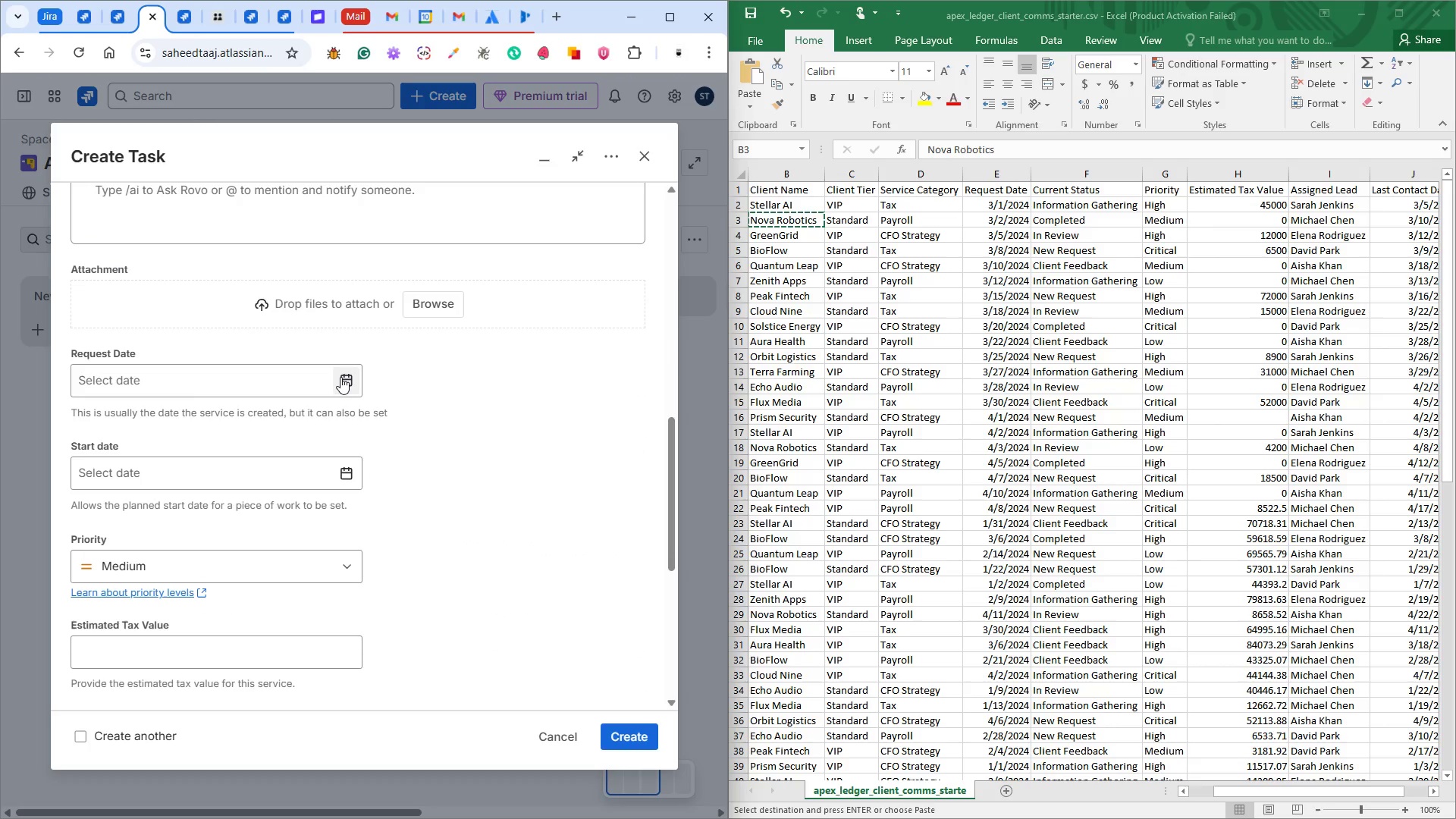 
wait(5.69)
 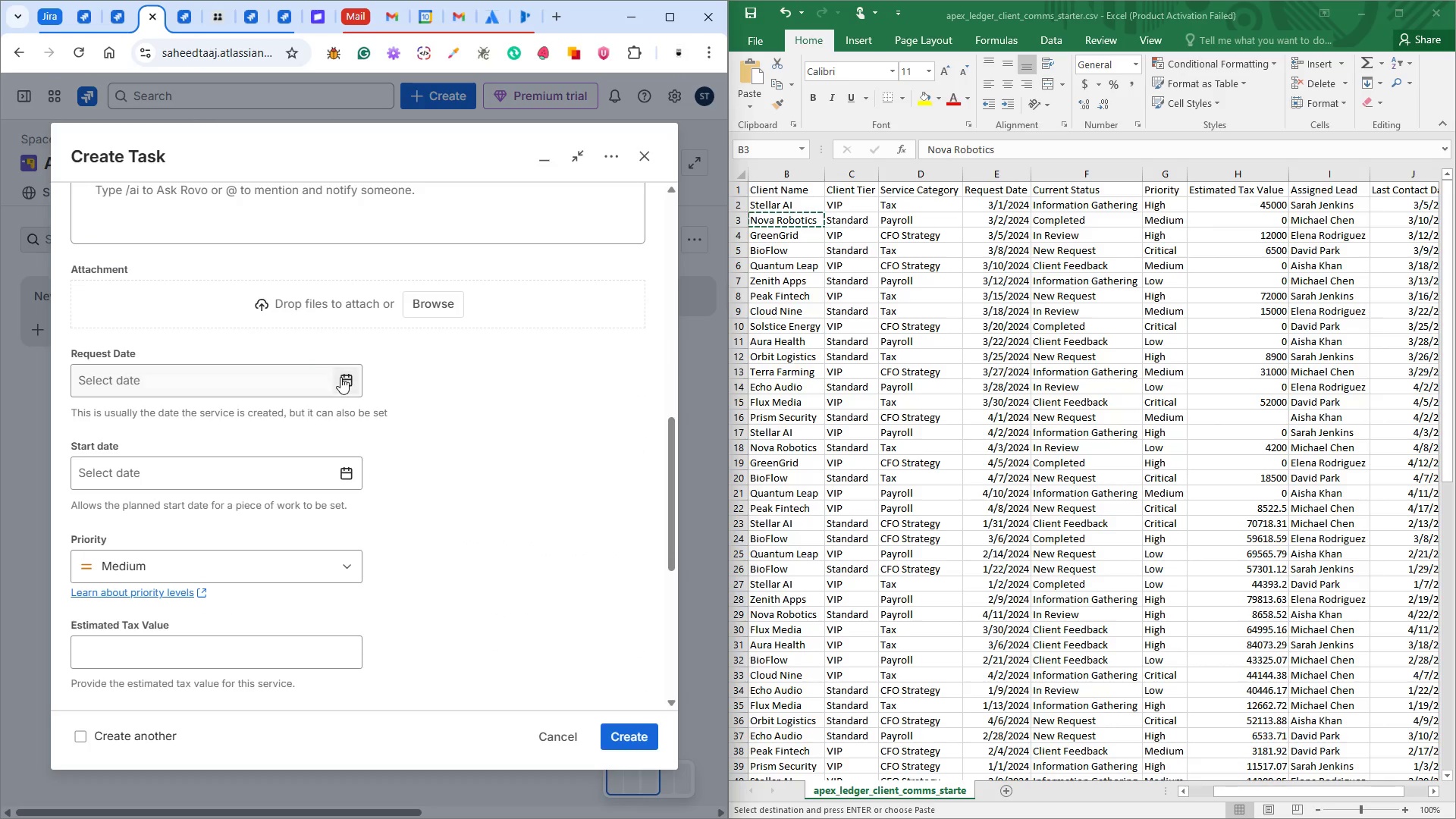 
left_click([340, 377])
 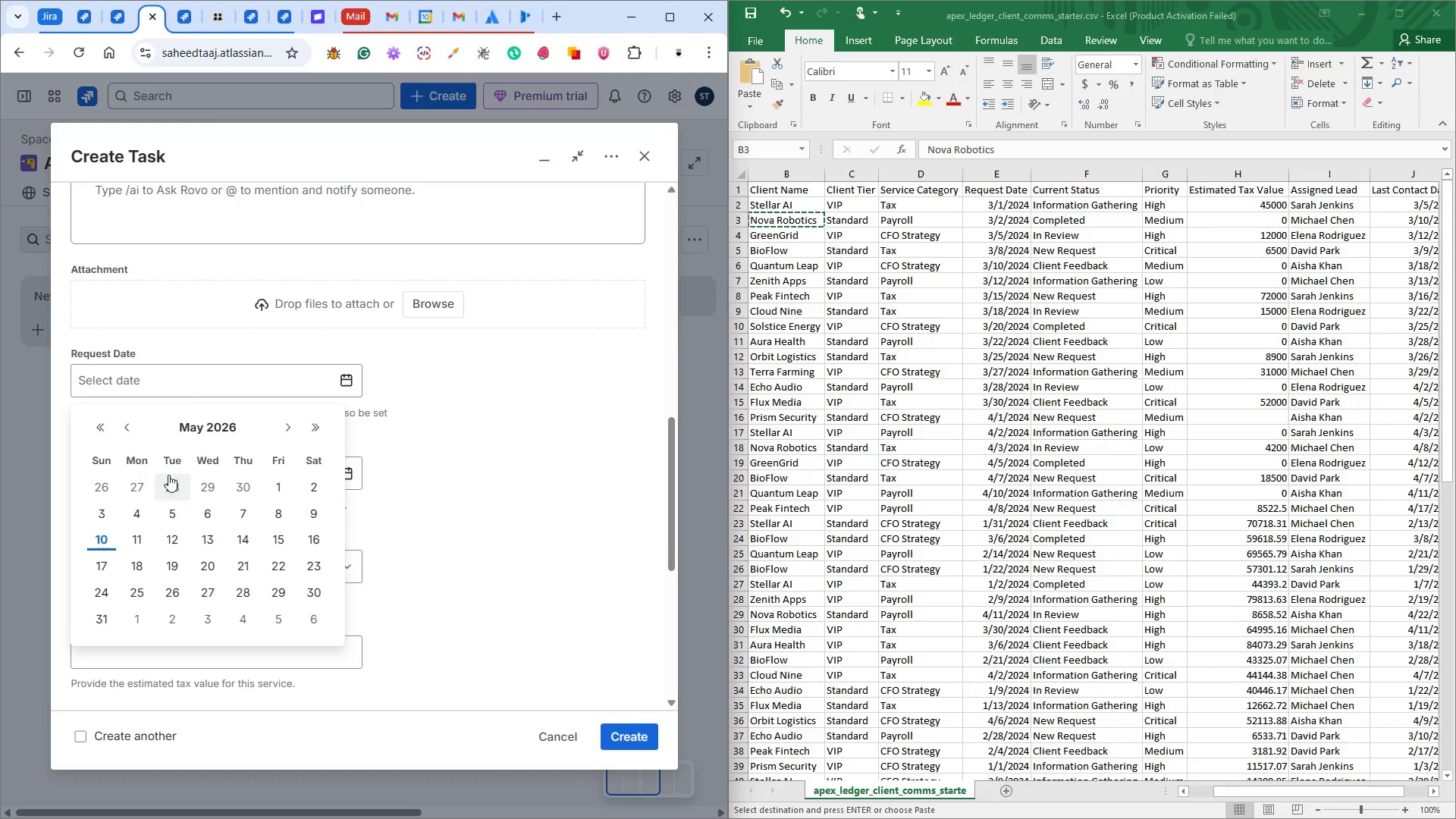 
left_click([133, 426])
 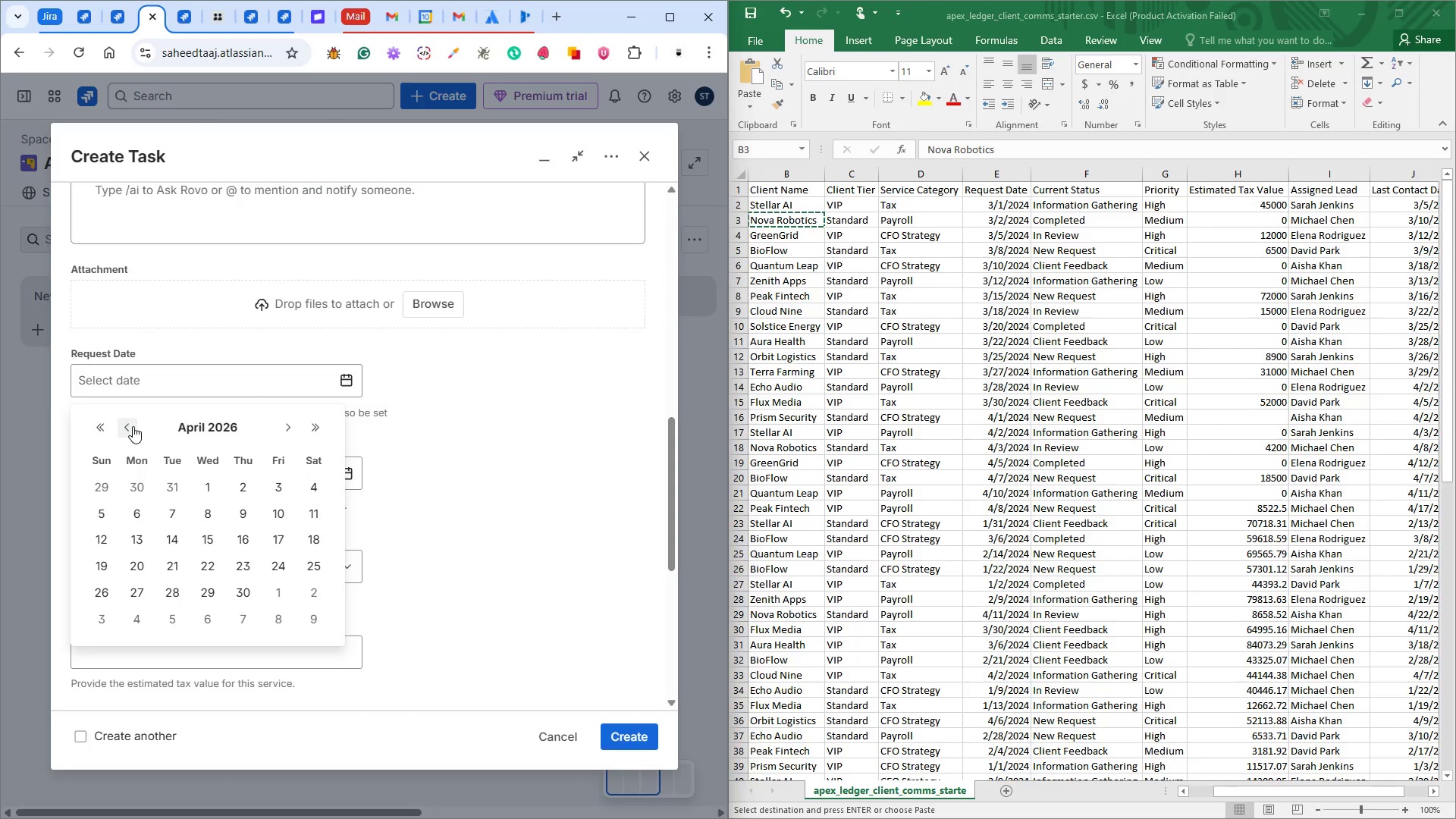 
left_click([133, 426])
 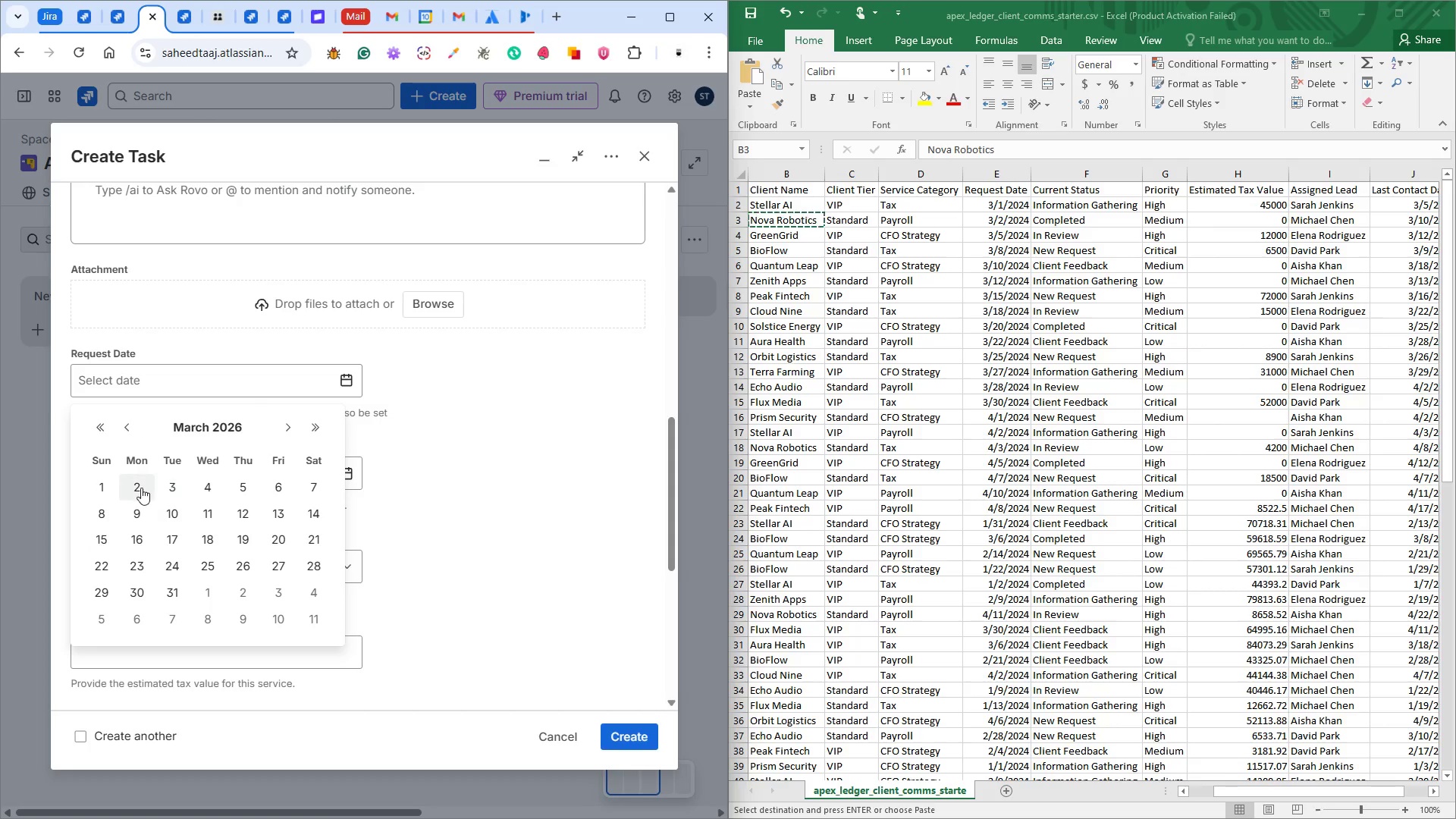 
left_click([141, 488])
 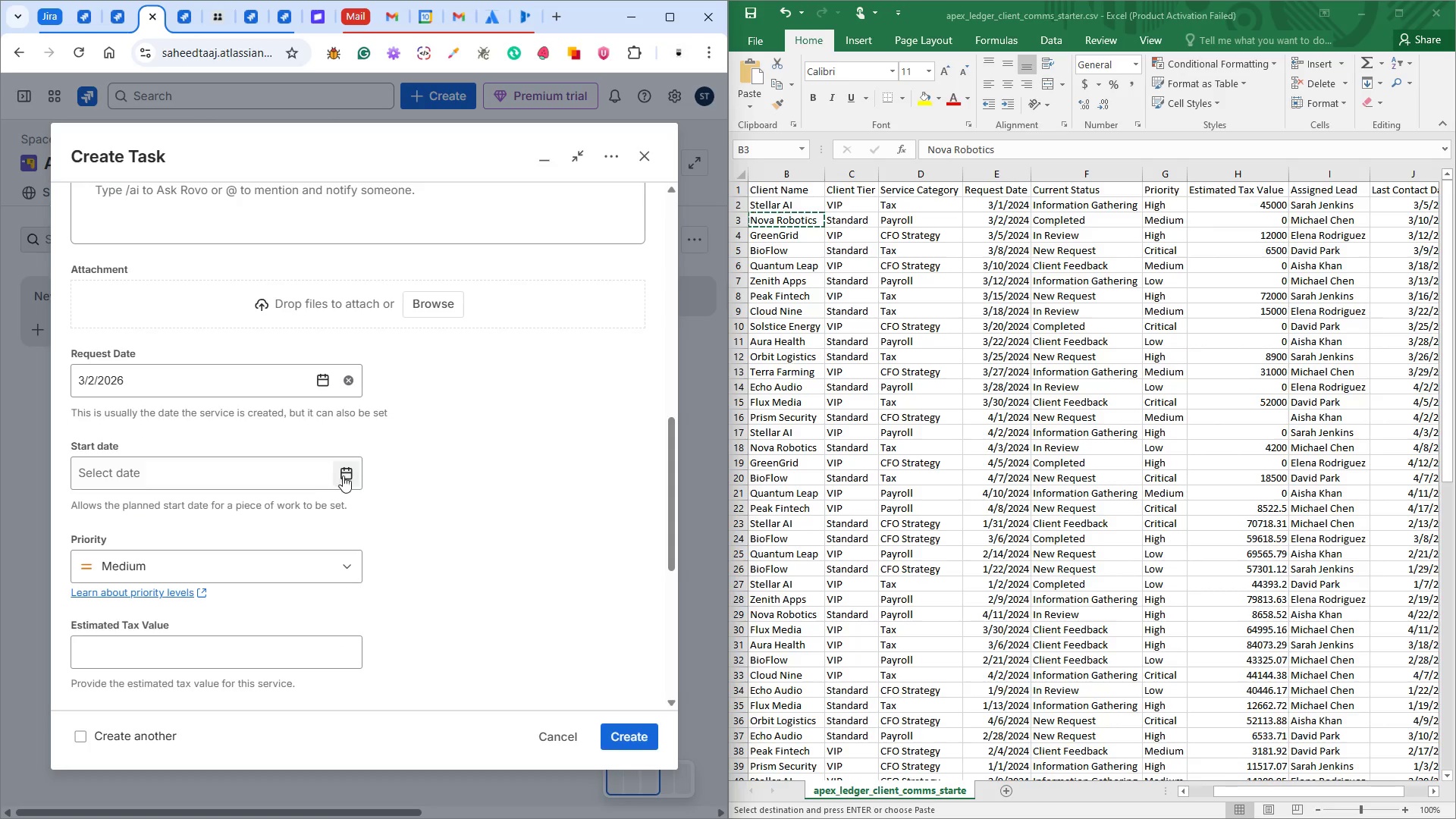 
left_click([348, 470])
 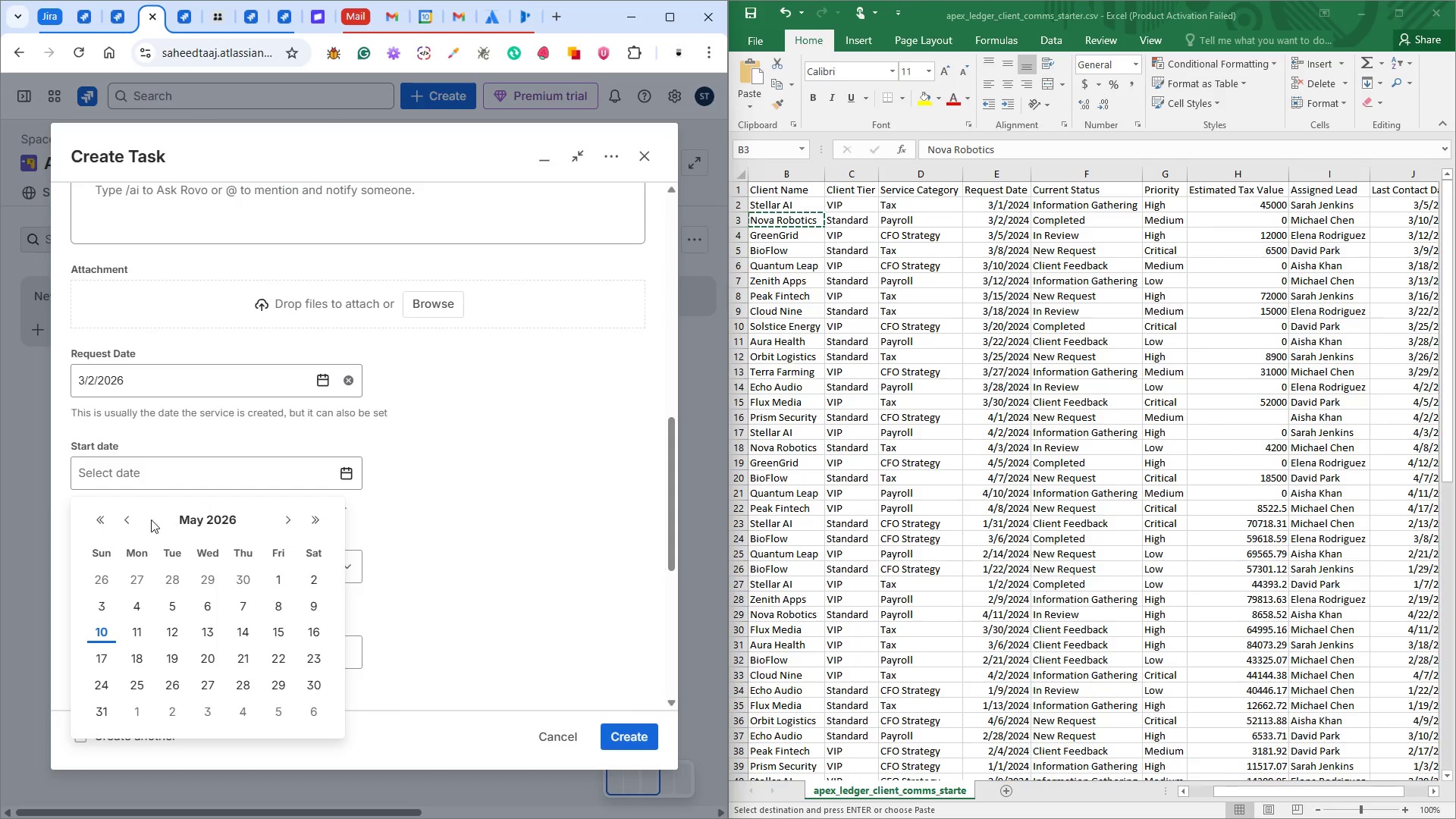 
left_click([127, 512])
 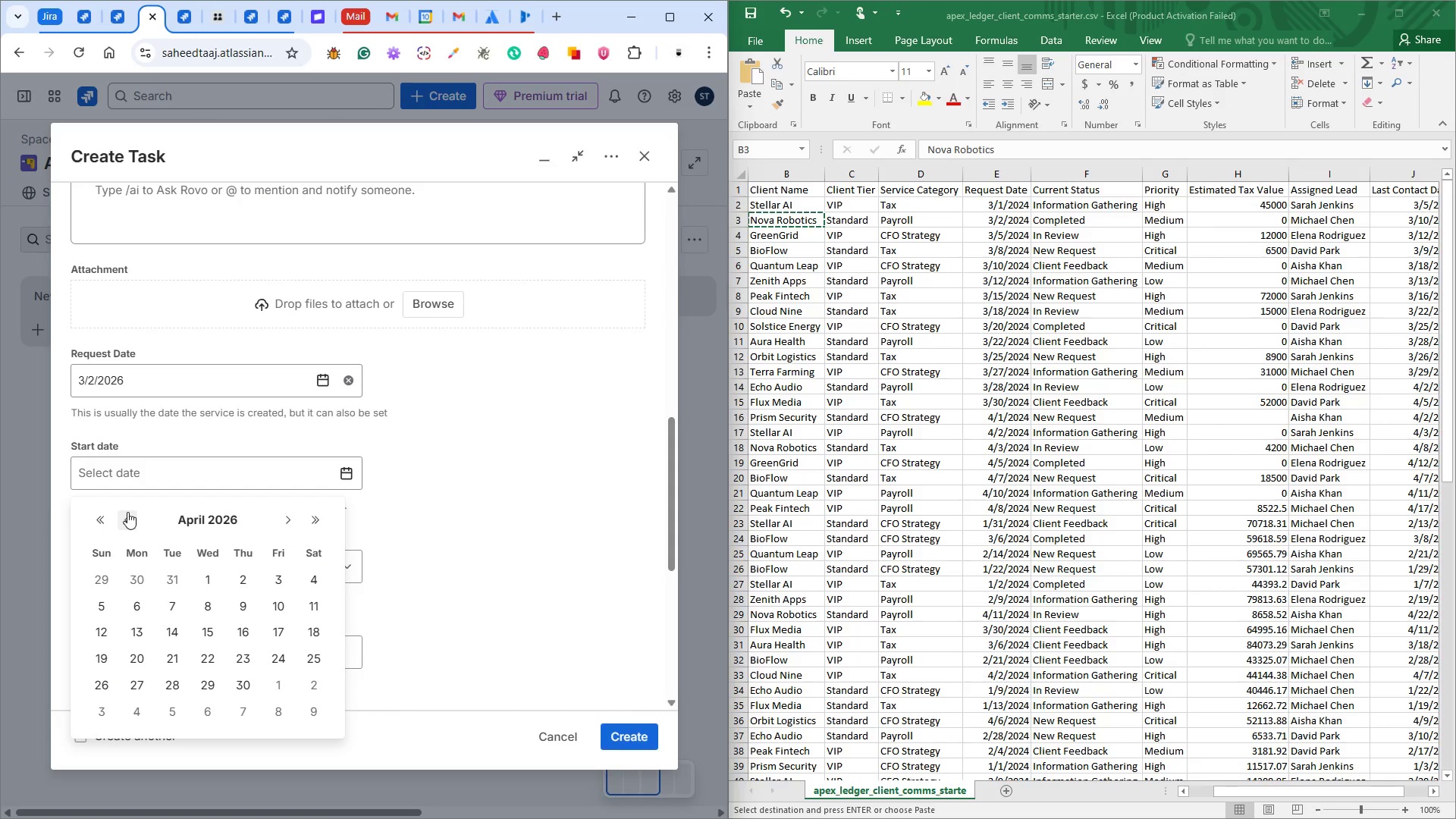 
left_click([127, 512])
 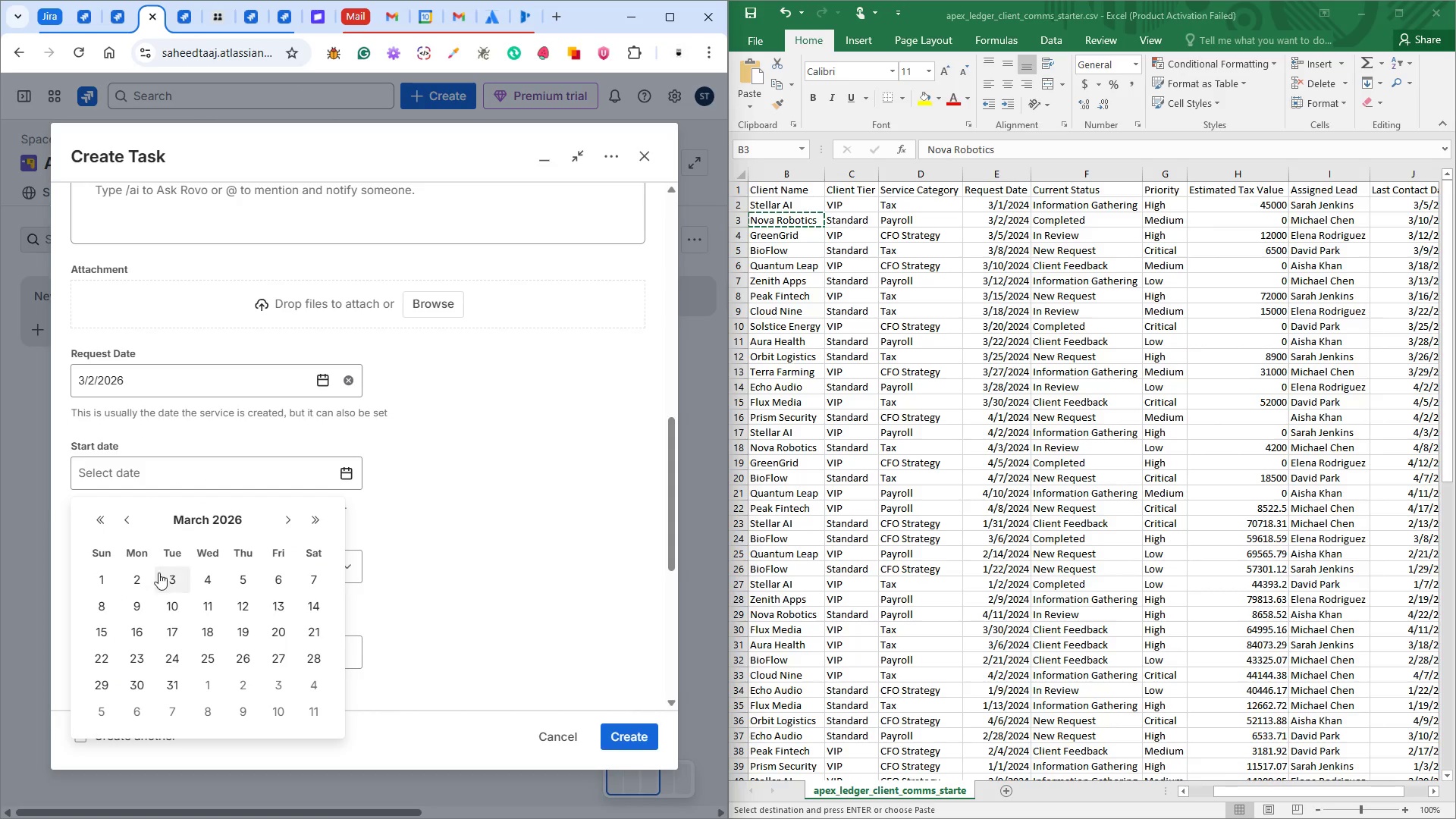 
left_click([141, 578])
 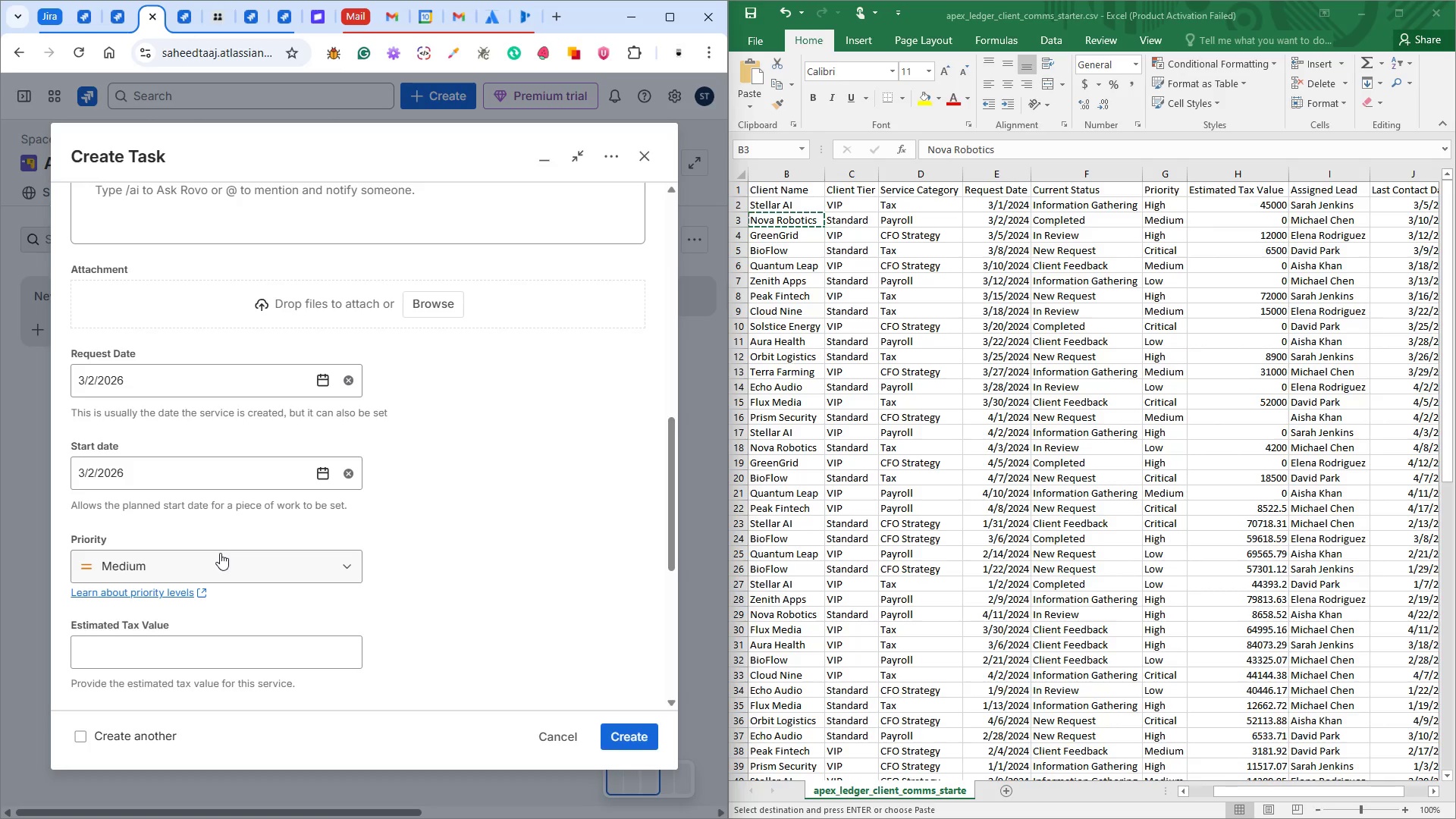 
wait(9.61)
 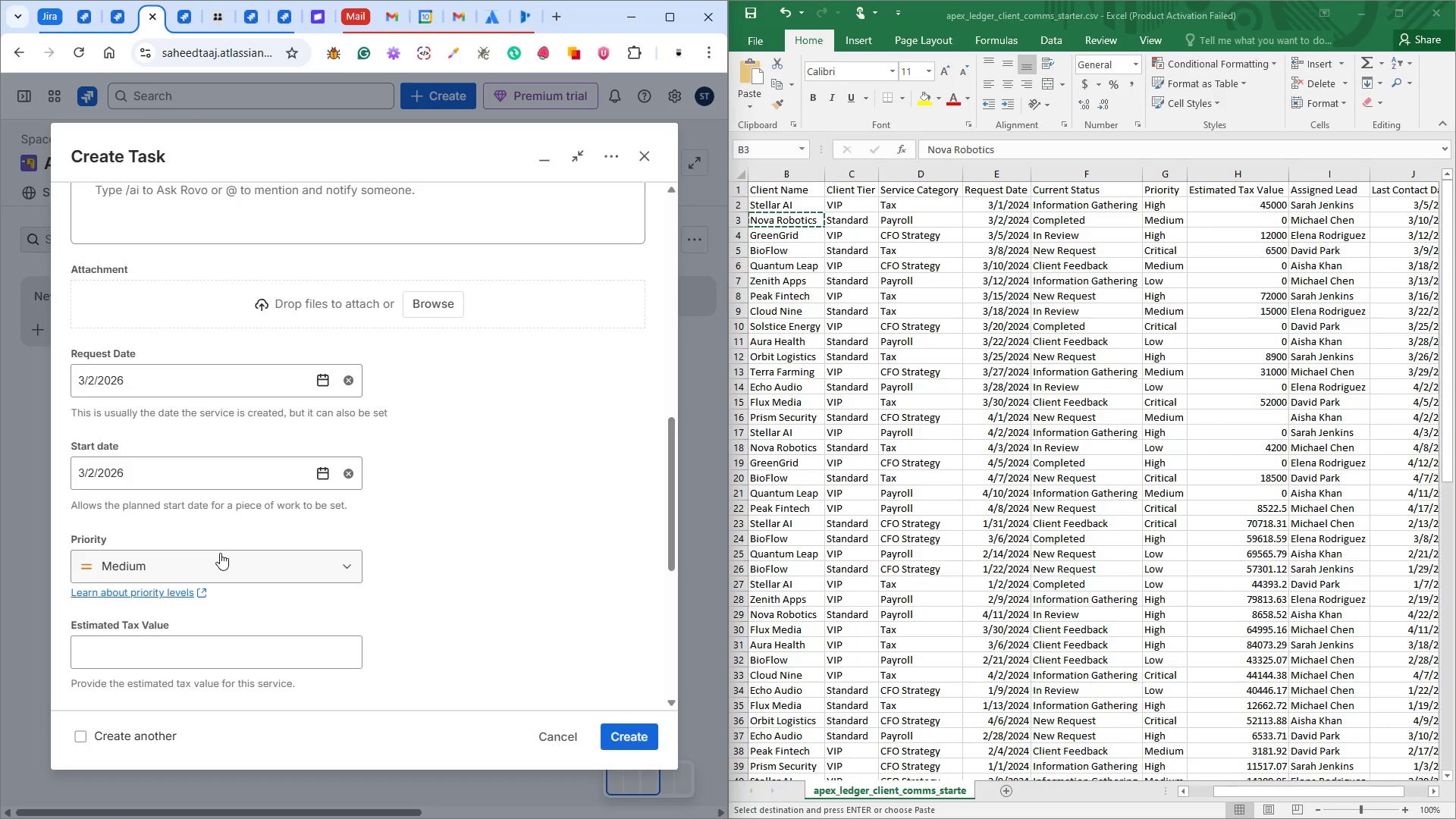 
scroll: coordinate [219, 552], scroll_direction: down, amount: 2.0
 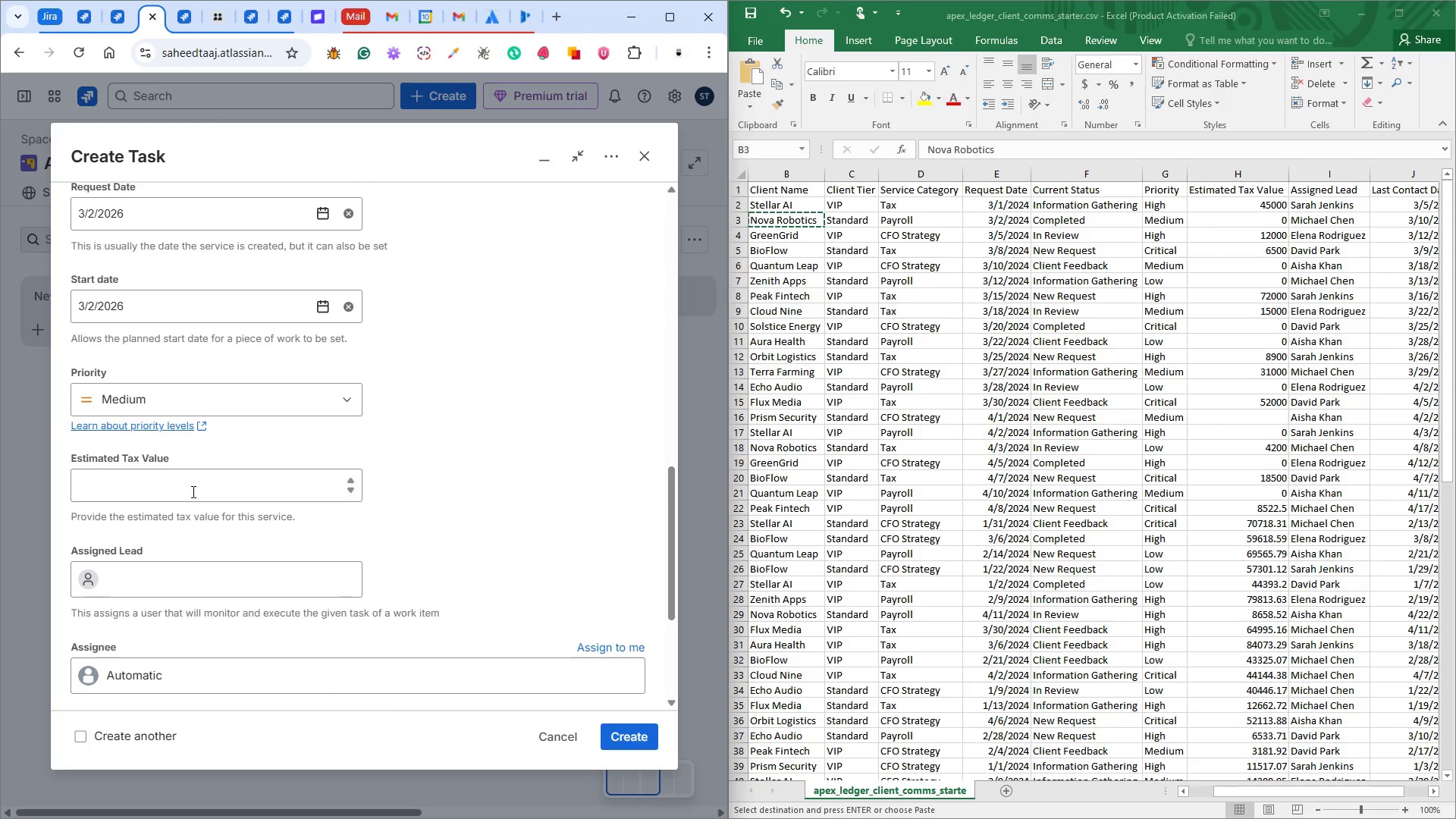 
left_click([188, 485])
 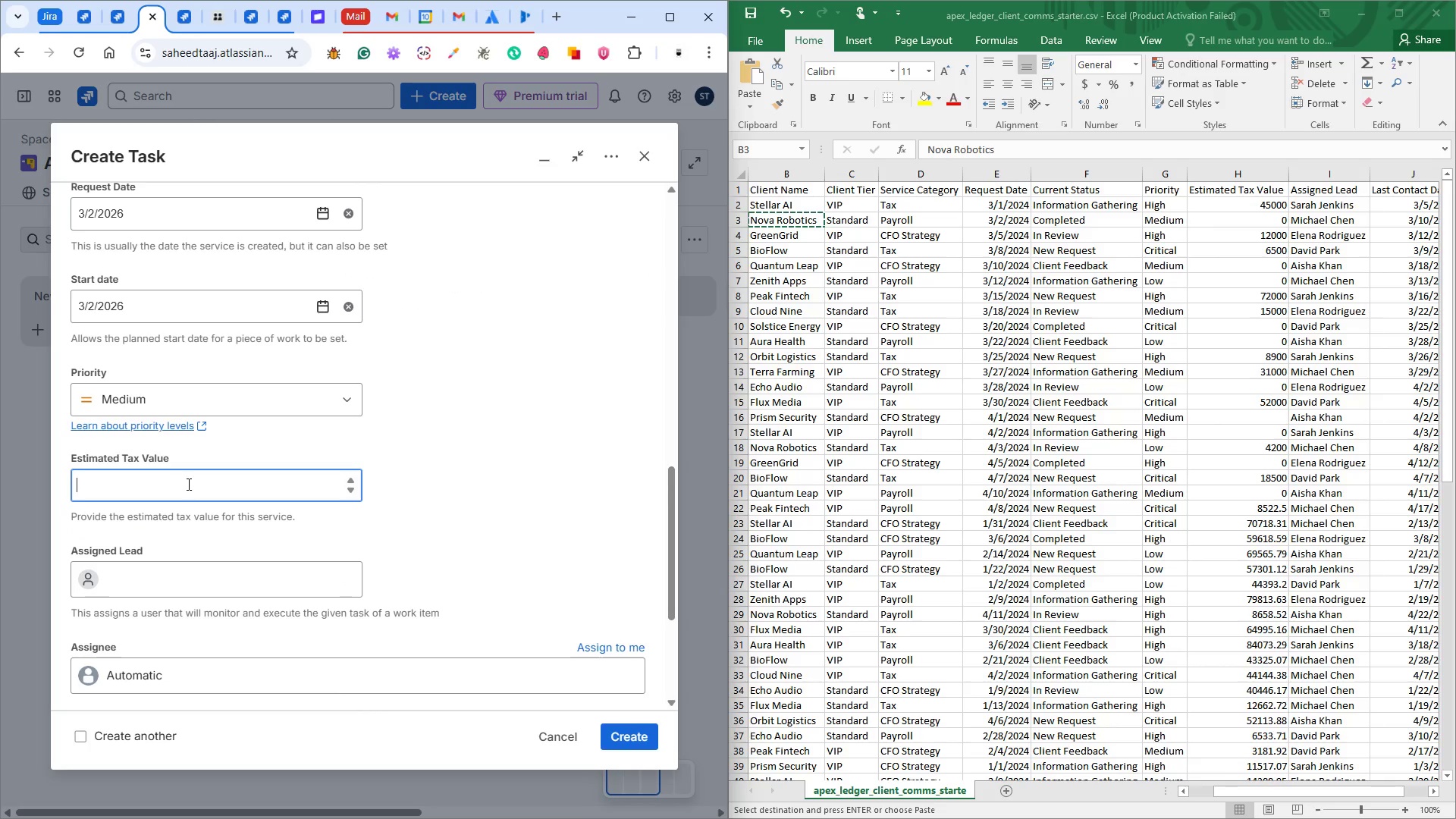 
key(0)
 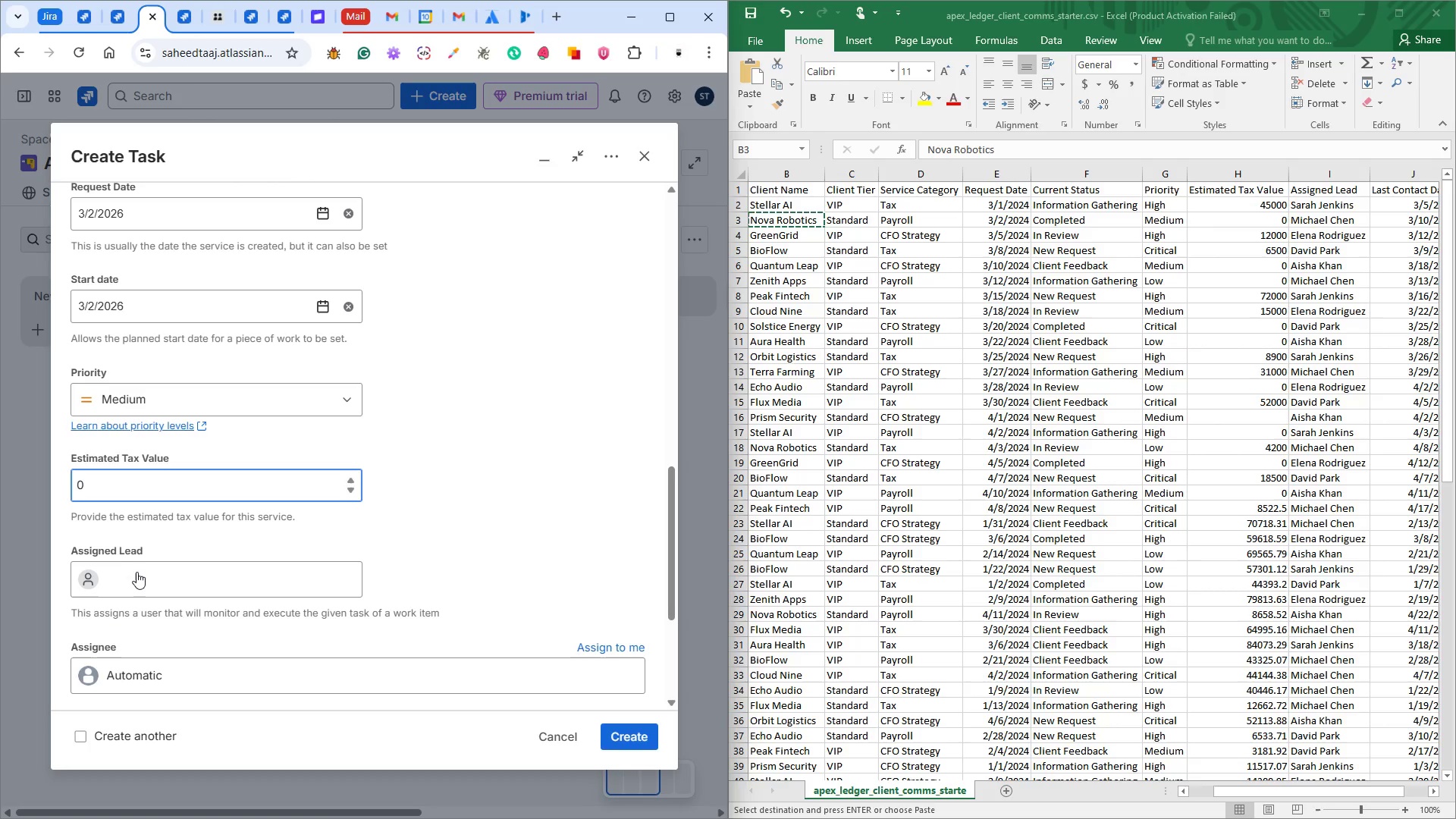 
left_click([133, 573])
 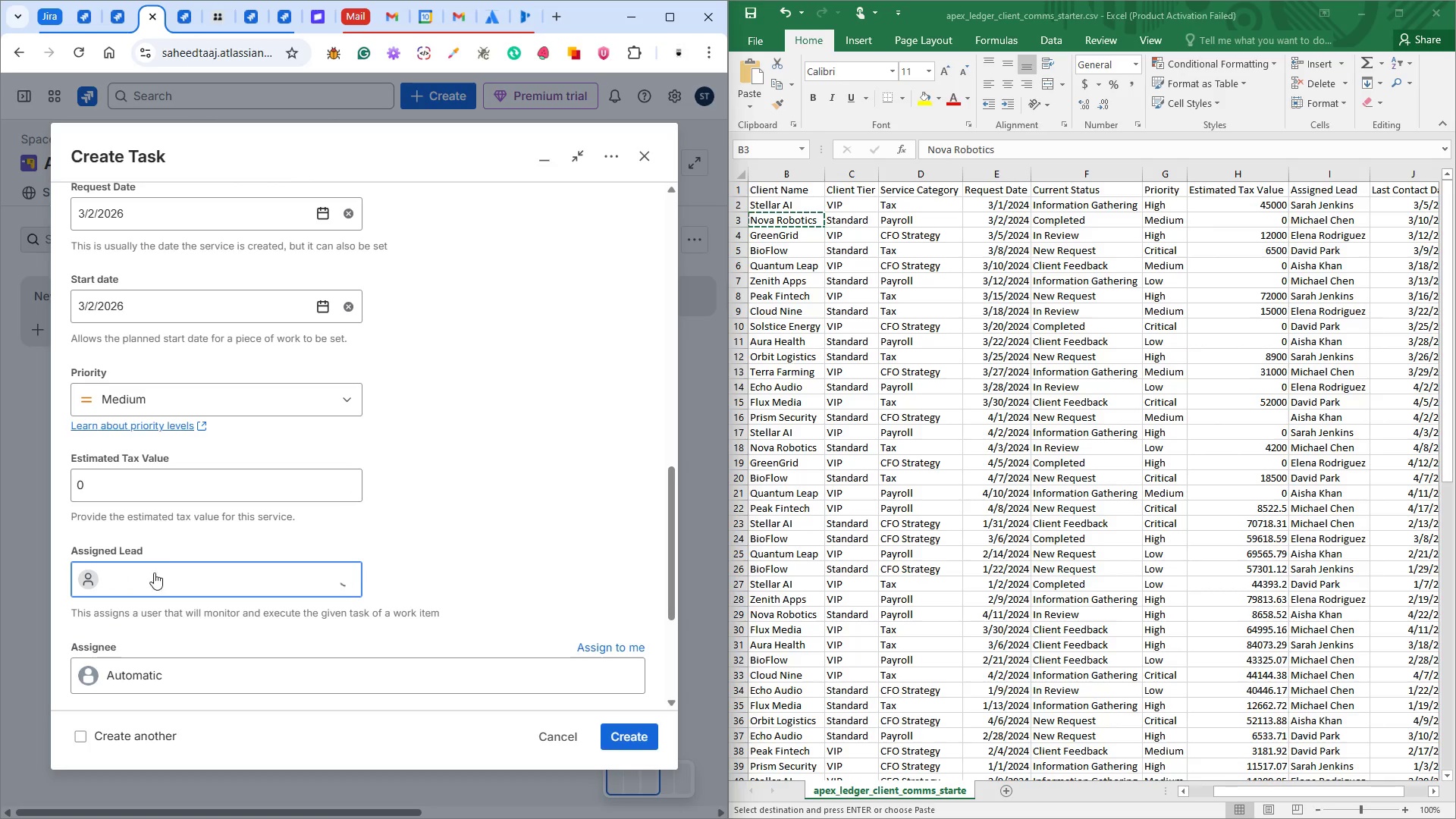 
scroll: coordinate [165, 618], scroll_direction: down, amount: 5.0
 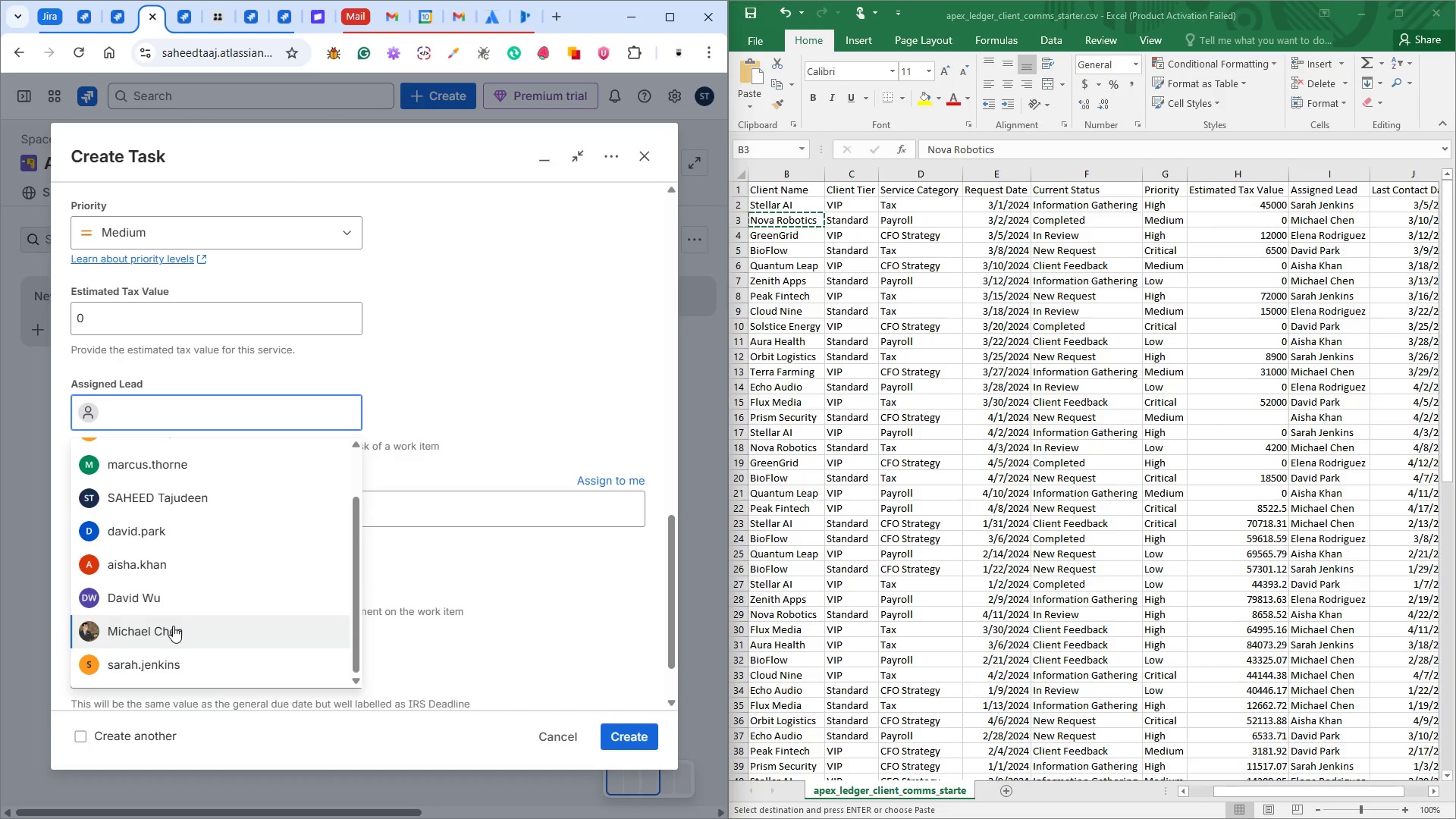 
left_click([173, 626])
 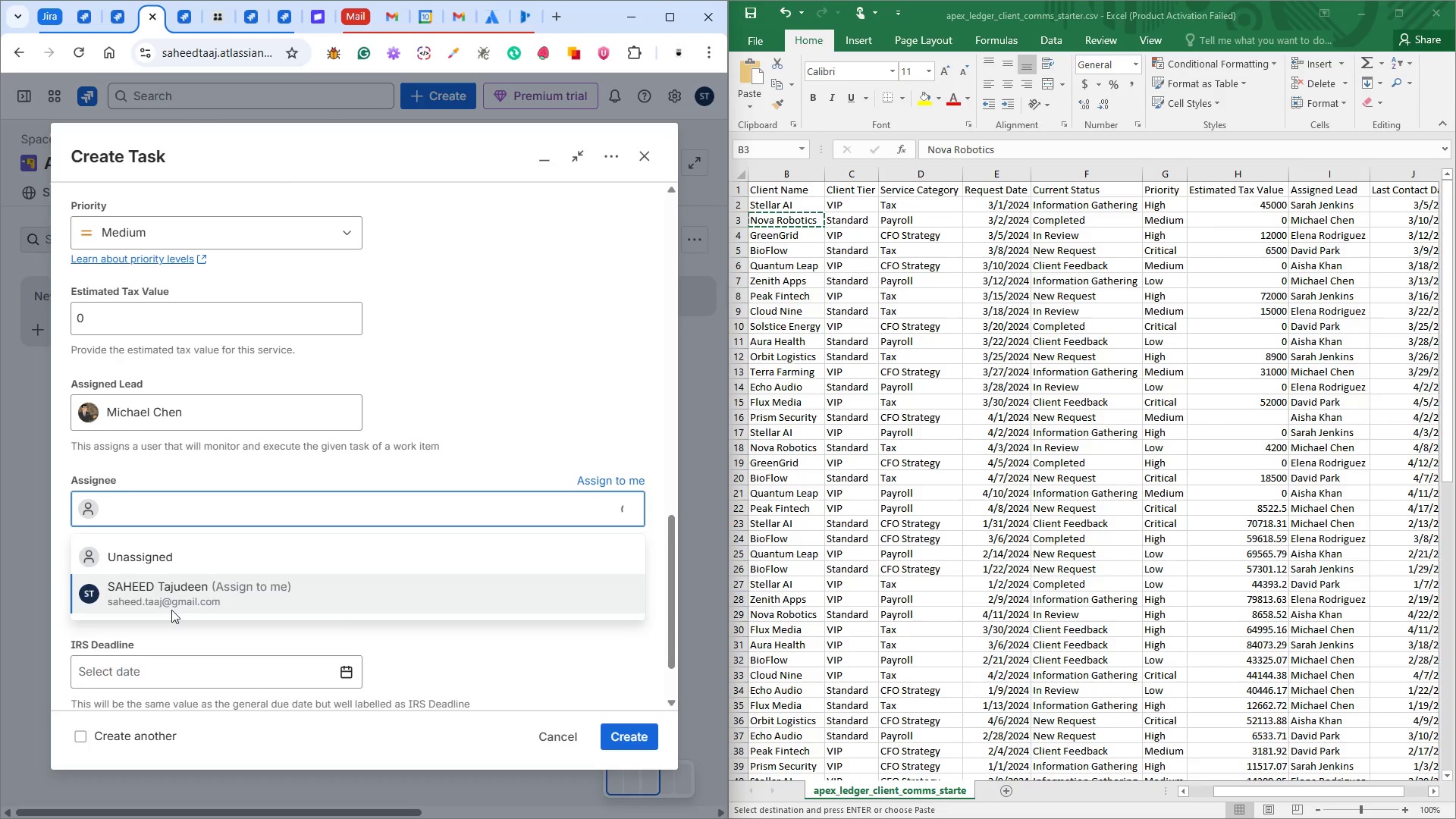 
scroll: coordinate [178, 655], scroll_direction: down, amount: 6.0
 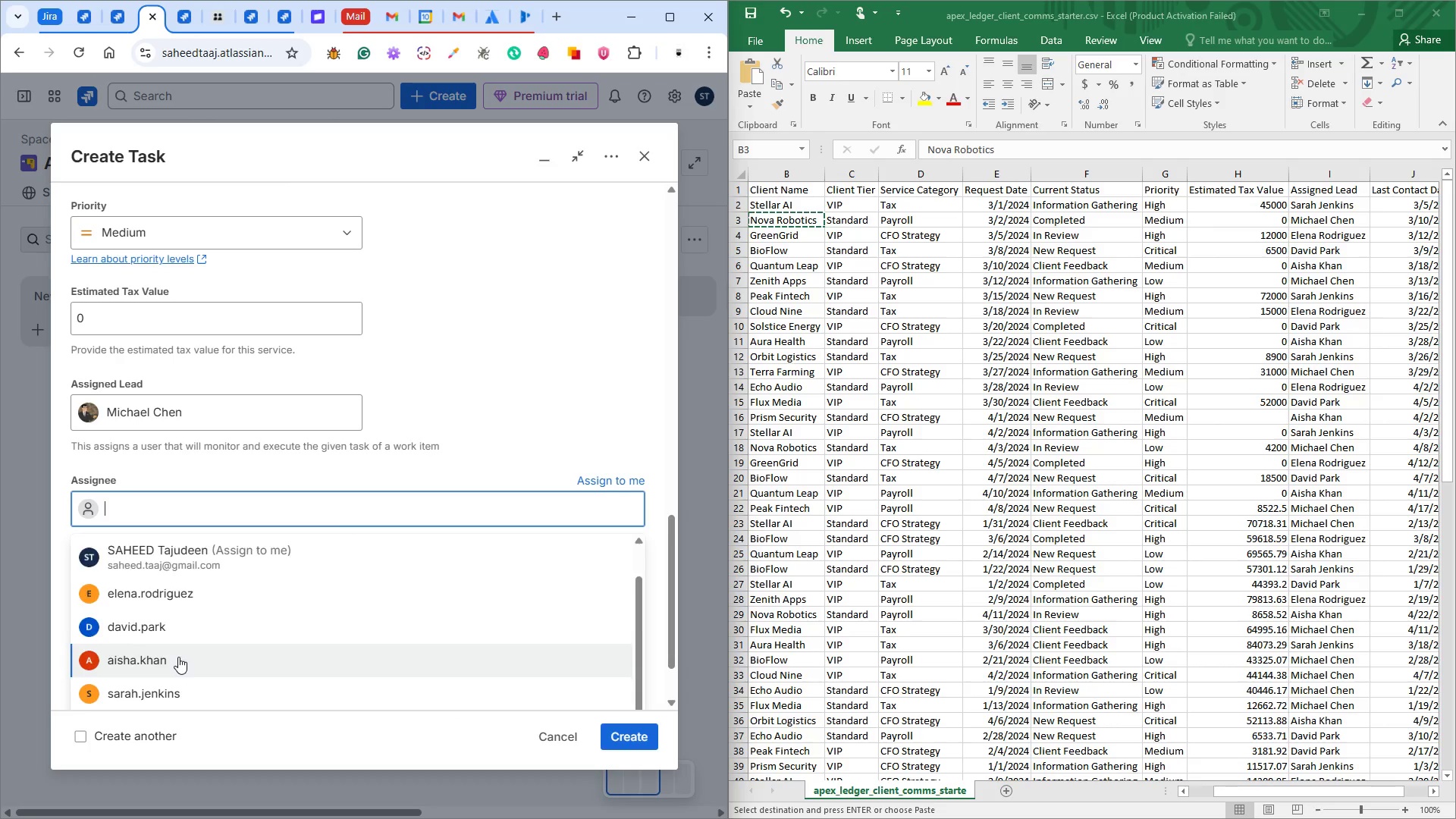 
scroll: coordinate [178, 657], scroll_direction: up, amount: 2.0
 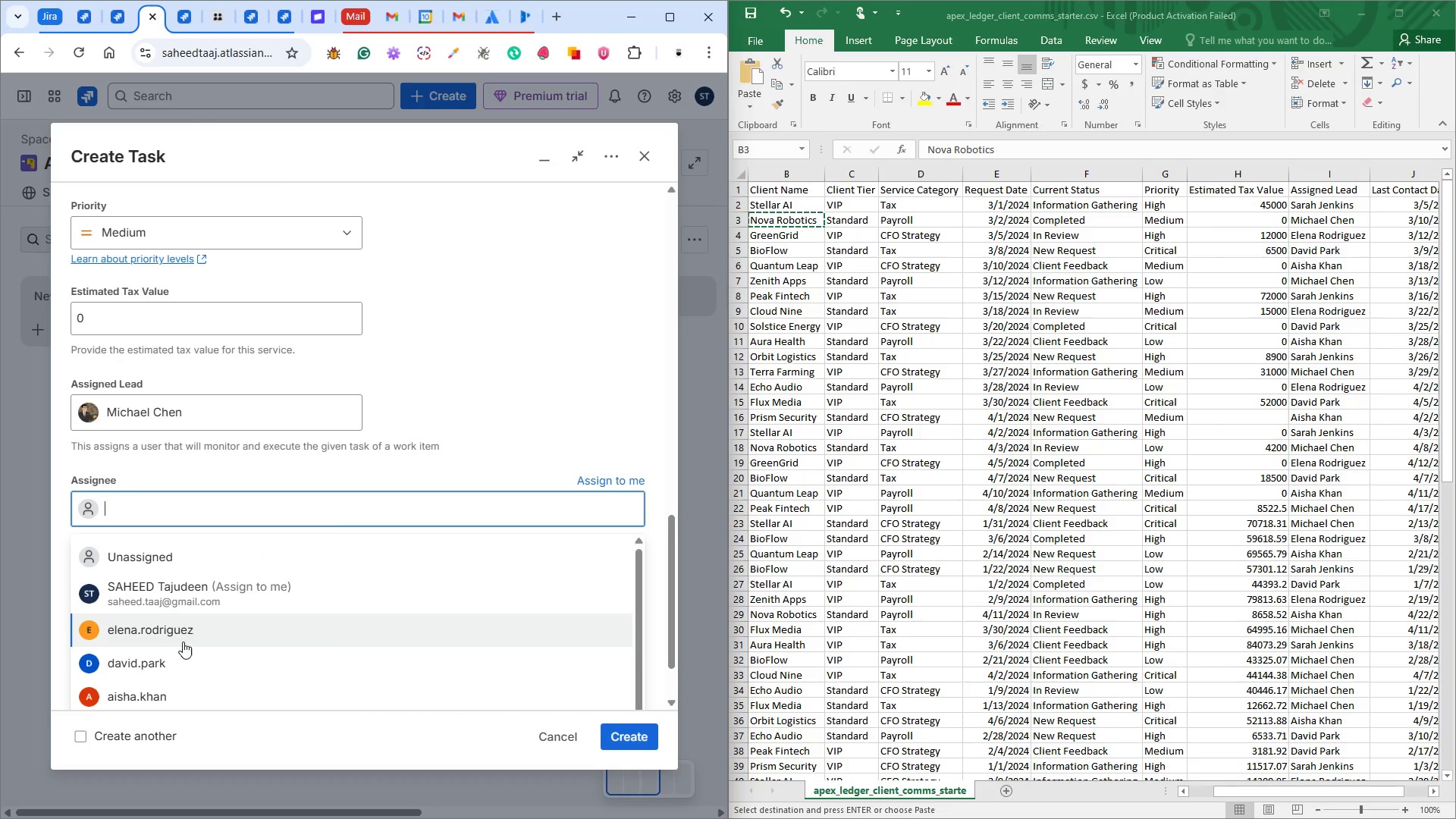 
scroll: coordinate [277, 632], scroll_direction: down, amount: 6.0
 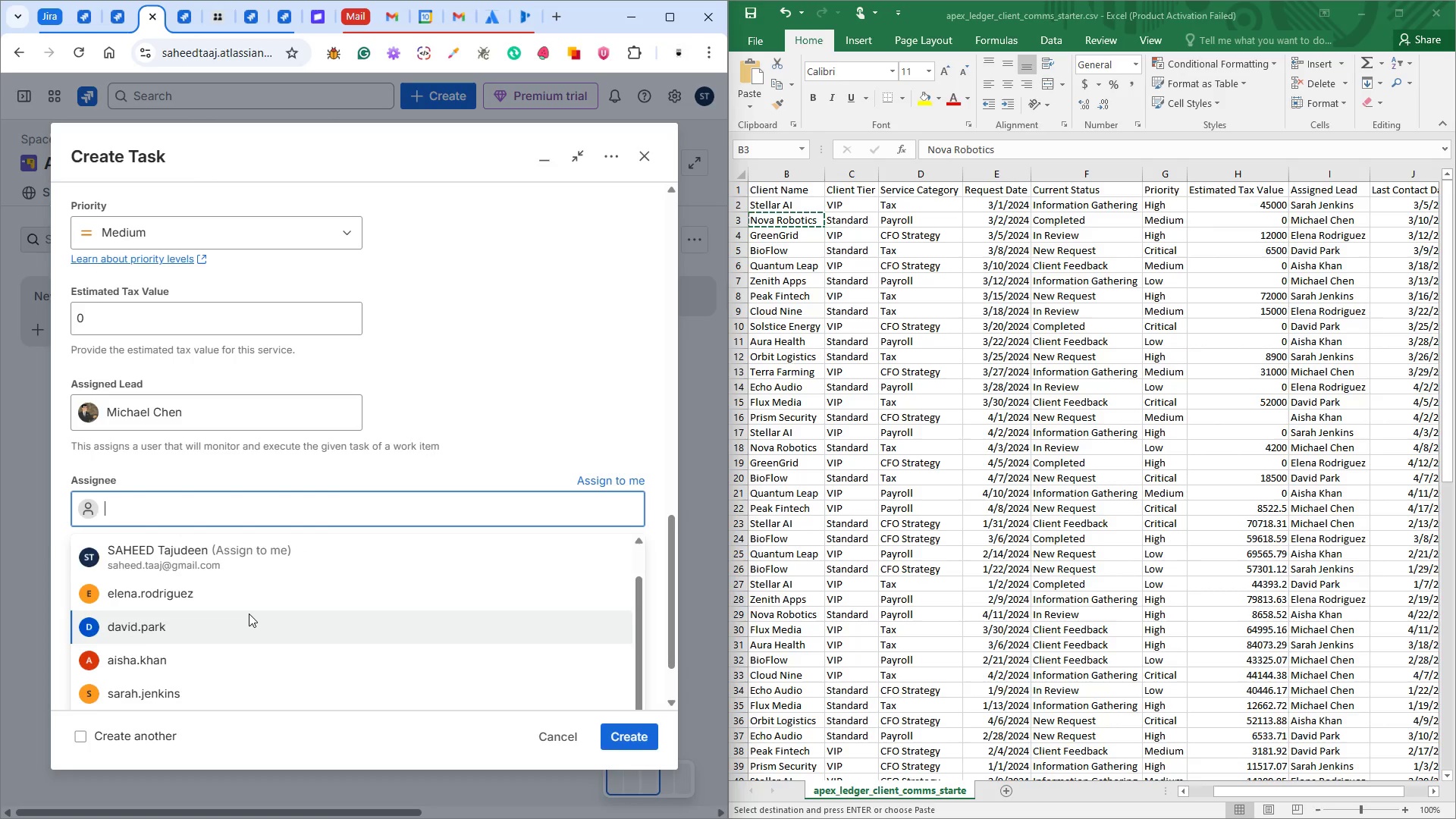 
scroll: coordinate [247, 615], scroll_direction: up, amount: 2.0
 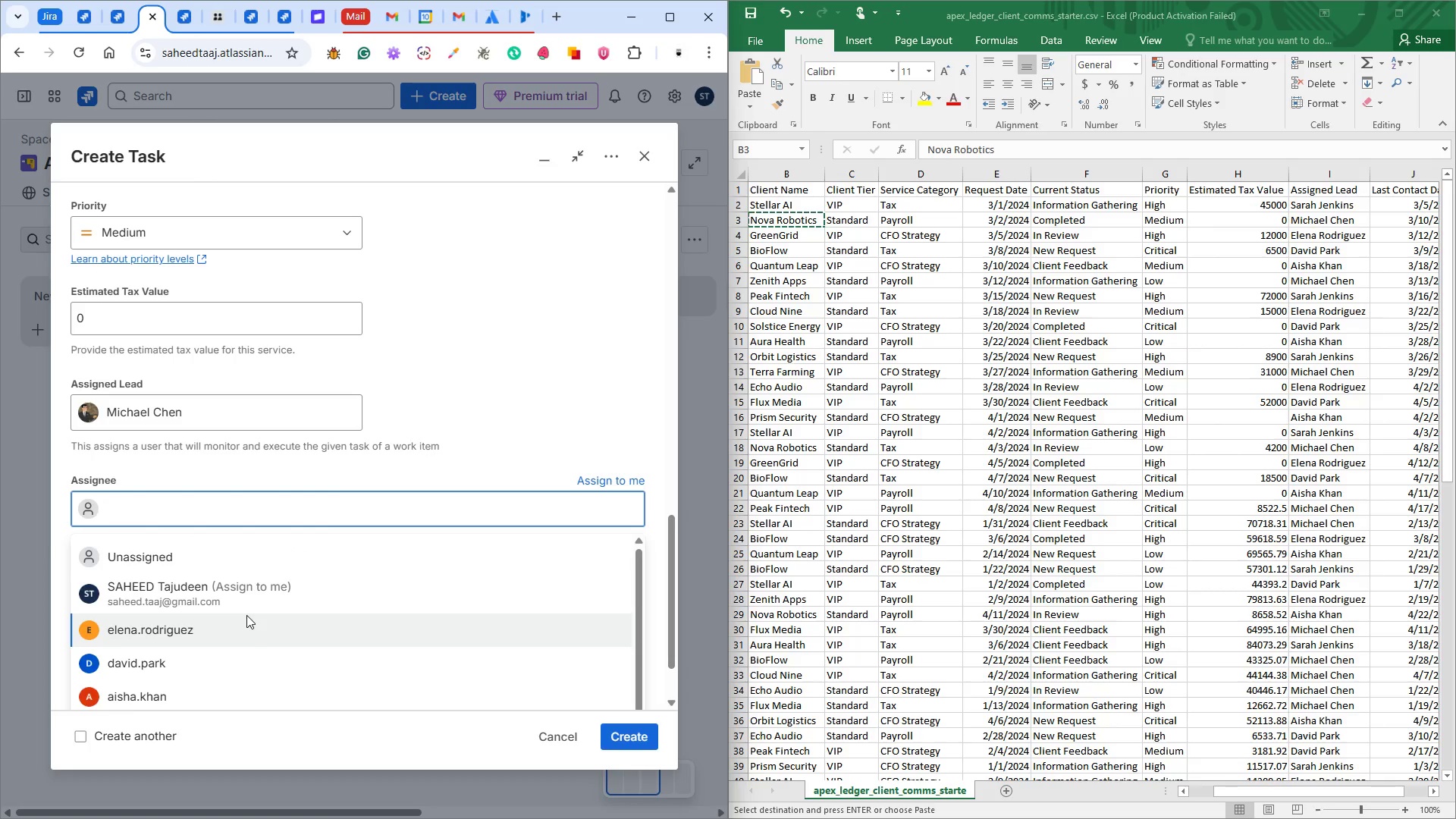 
scroll: coordinate [246, 615], scroll_direction: down, amount: 4.0
 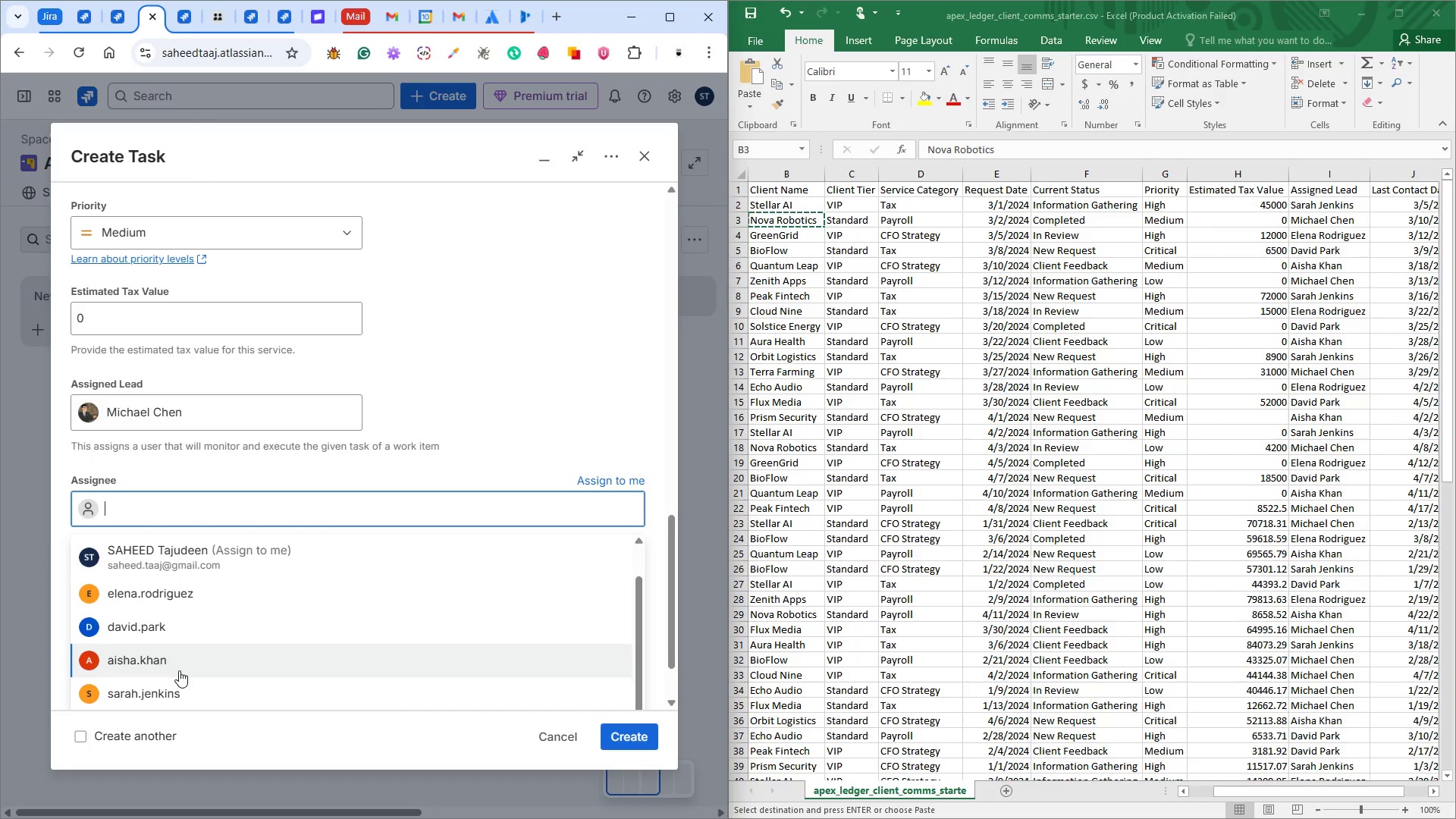 
wait(7.81)
 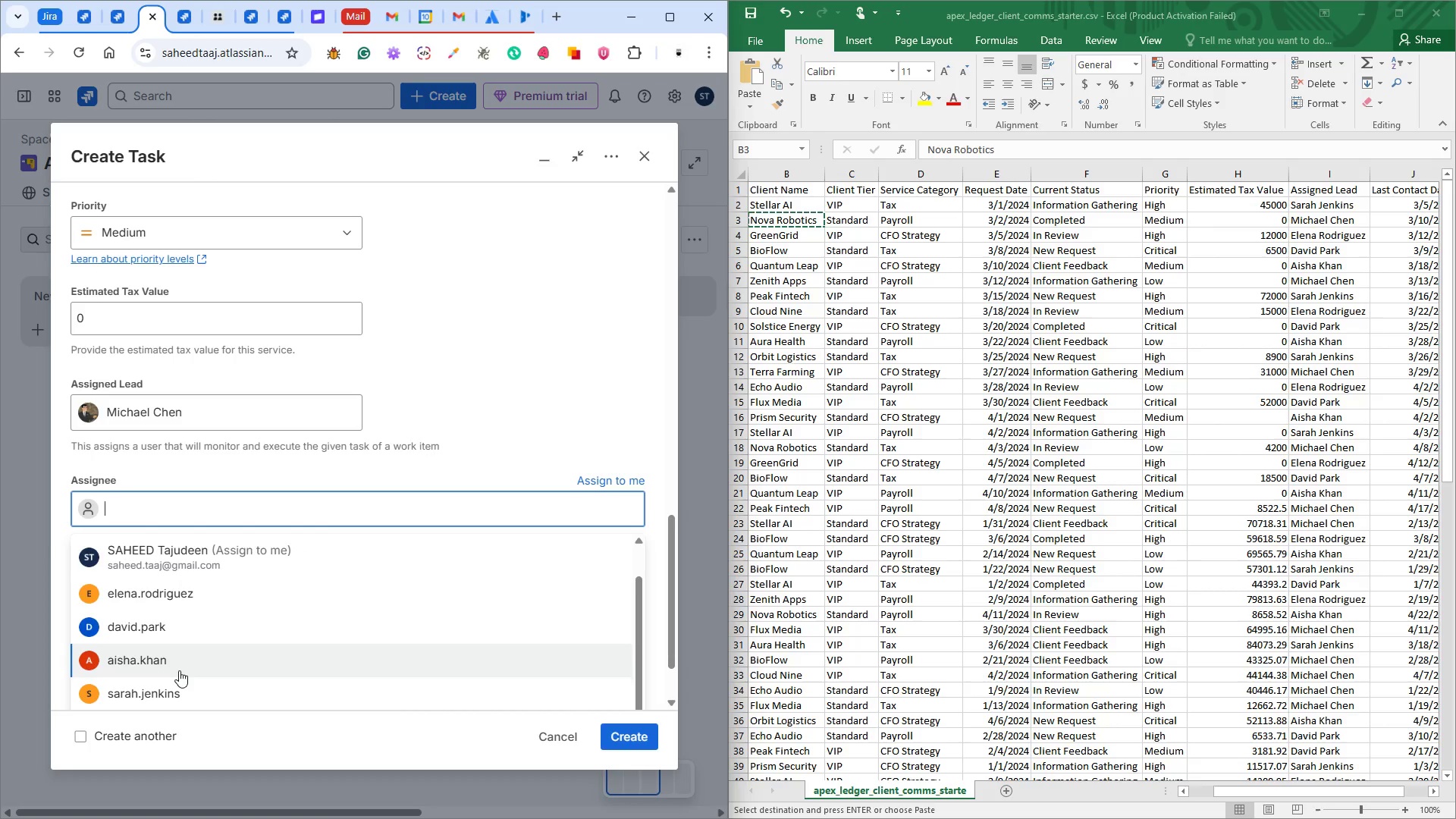 
scroll: coordinate [226, 648], scroll_direction: up, amount: 2.0
 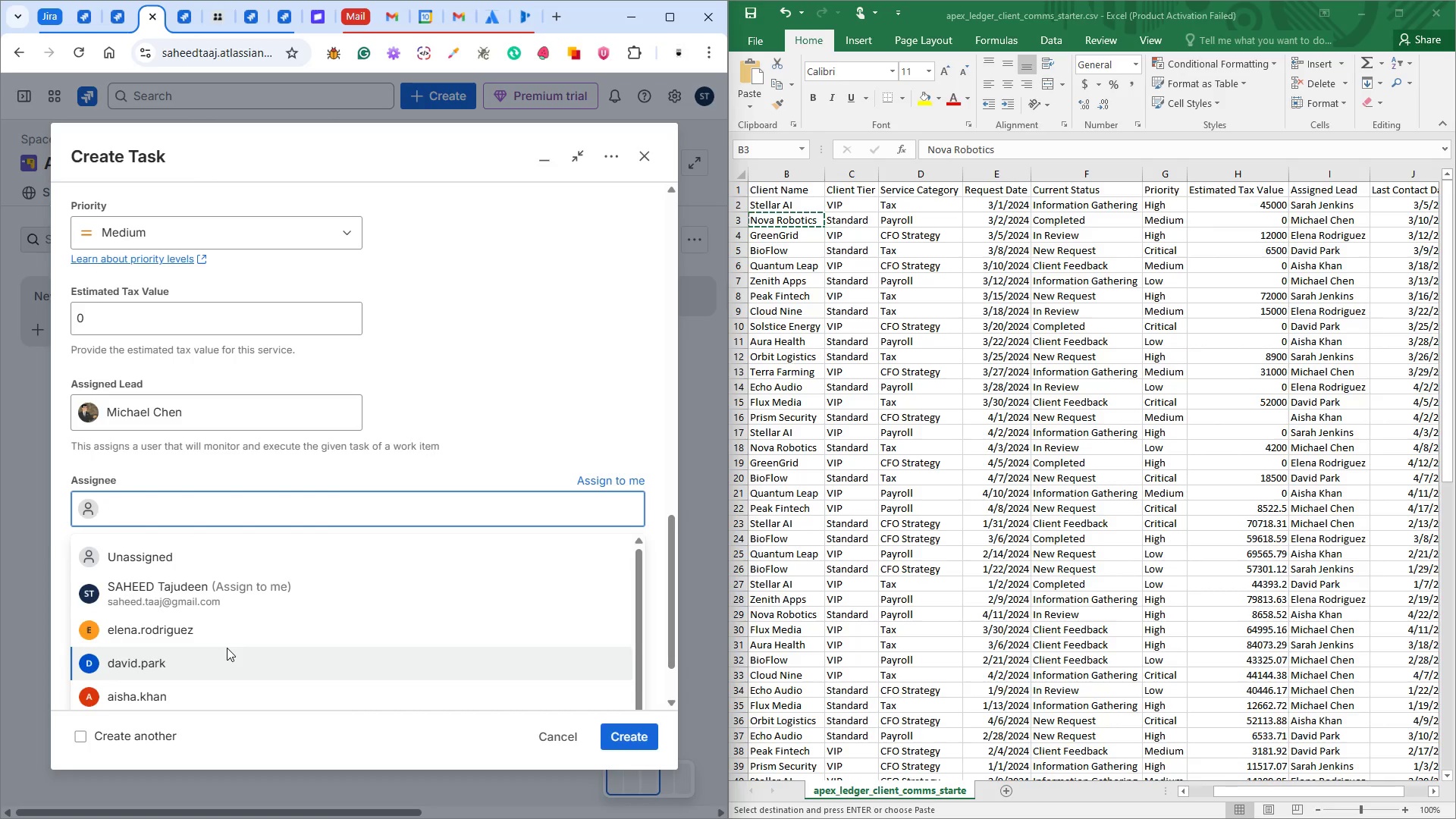 
scroll: coordinate [227, 647], scroll_direction: down, amount: 3.0
 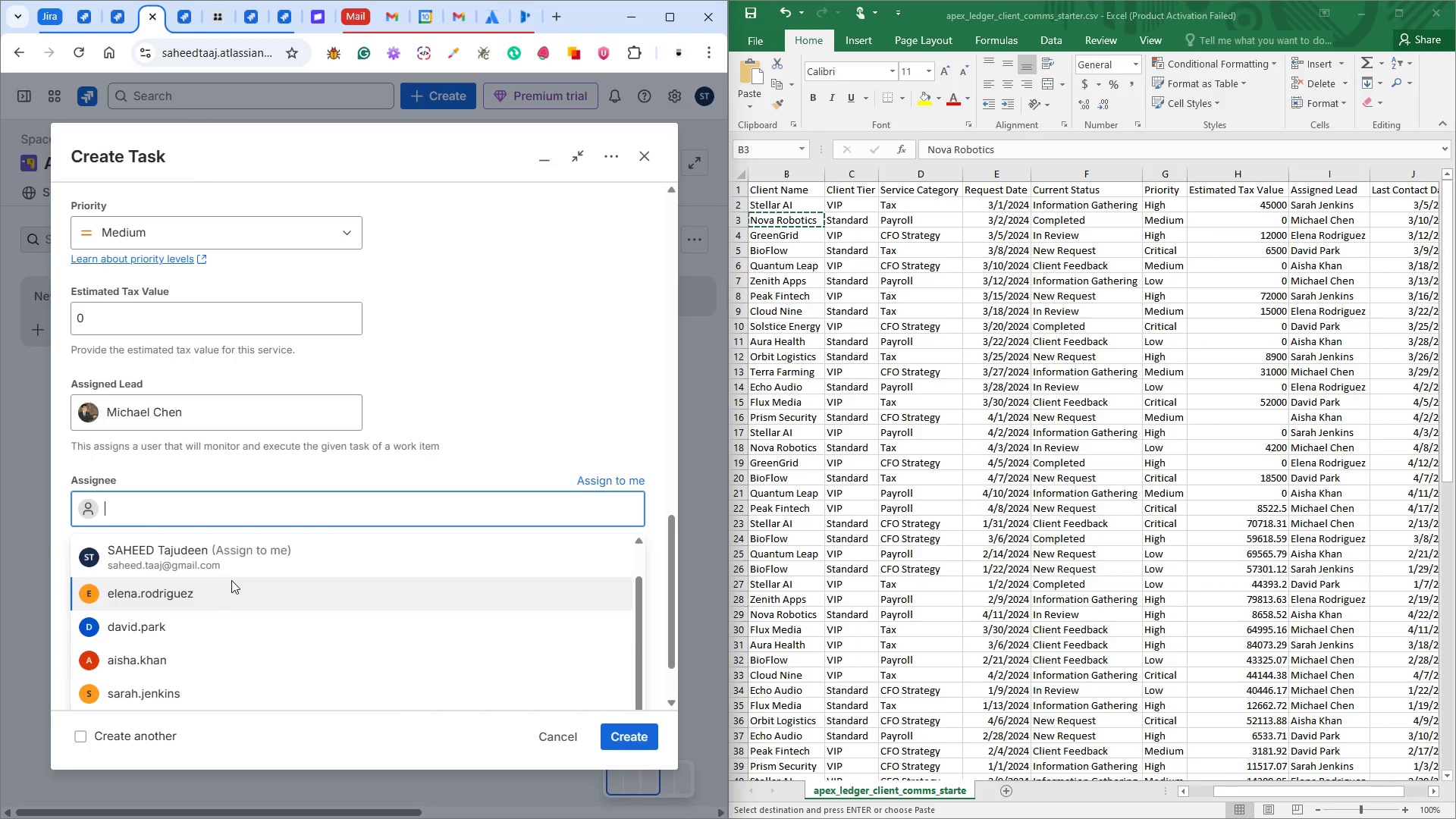 
type(mi)
 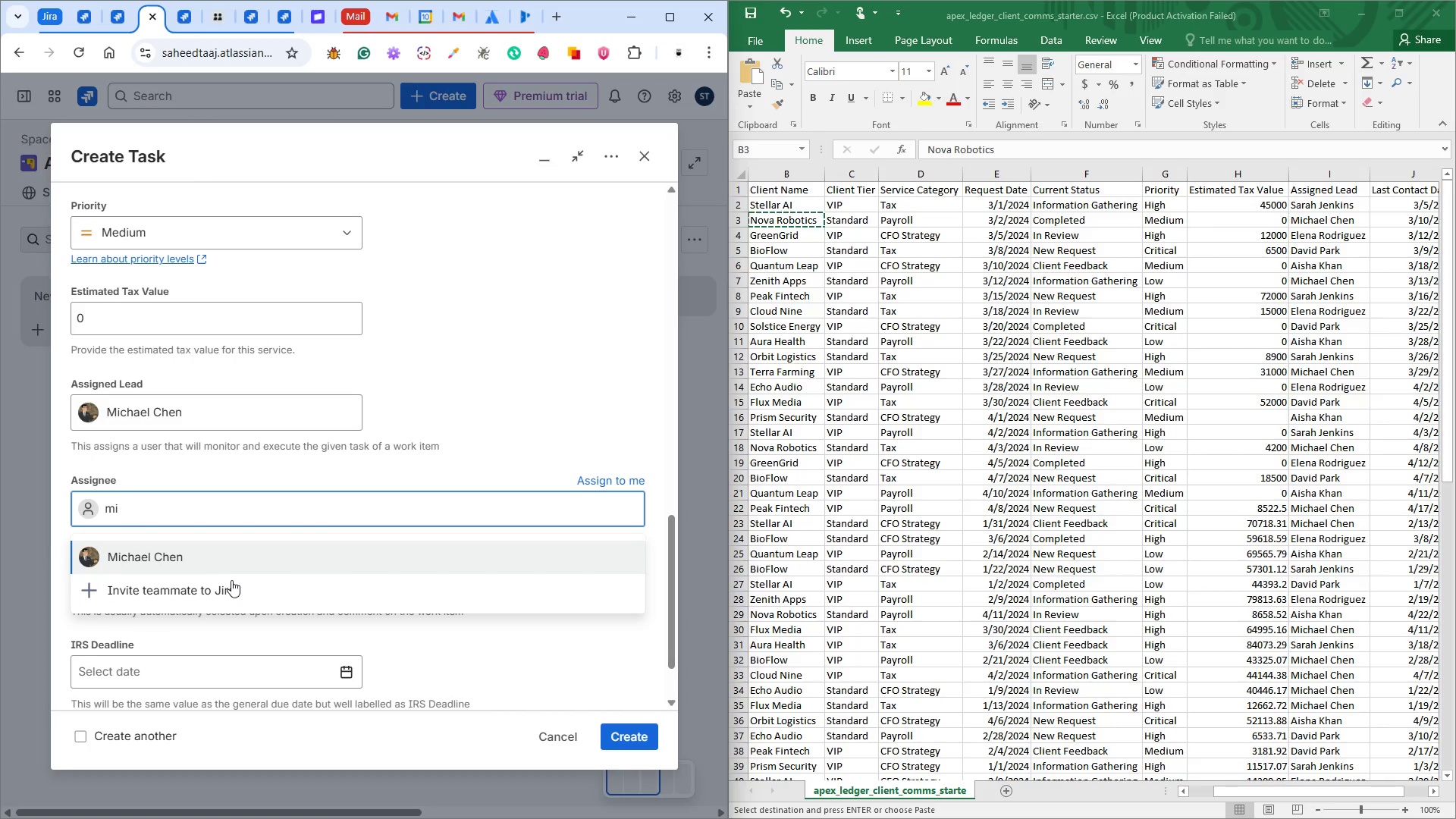 
left_click([199, 556])
 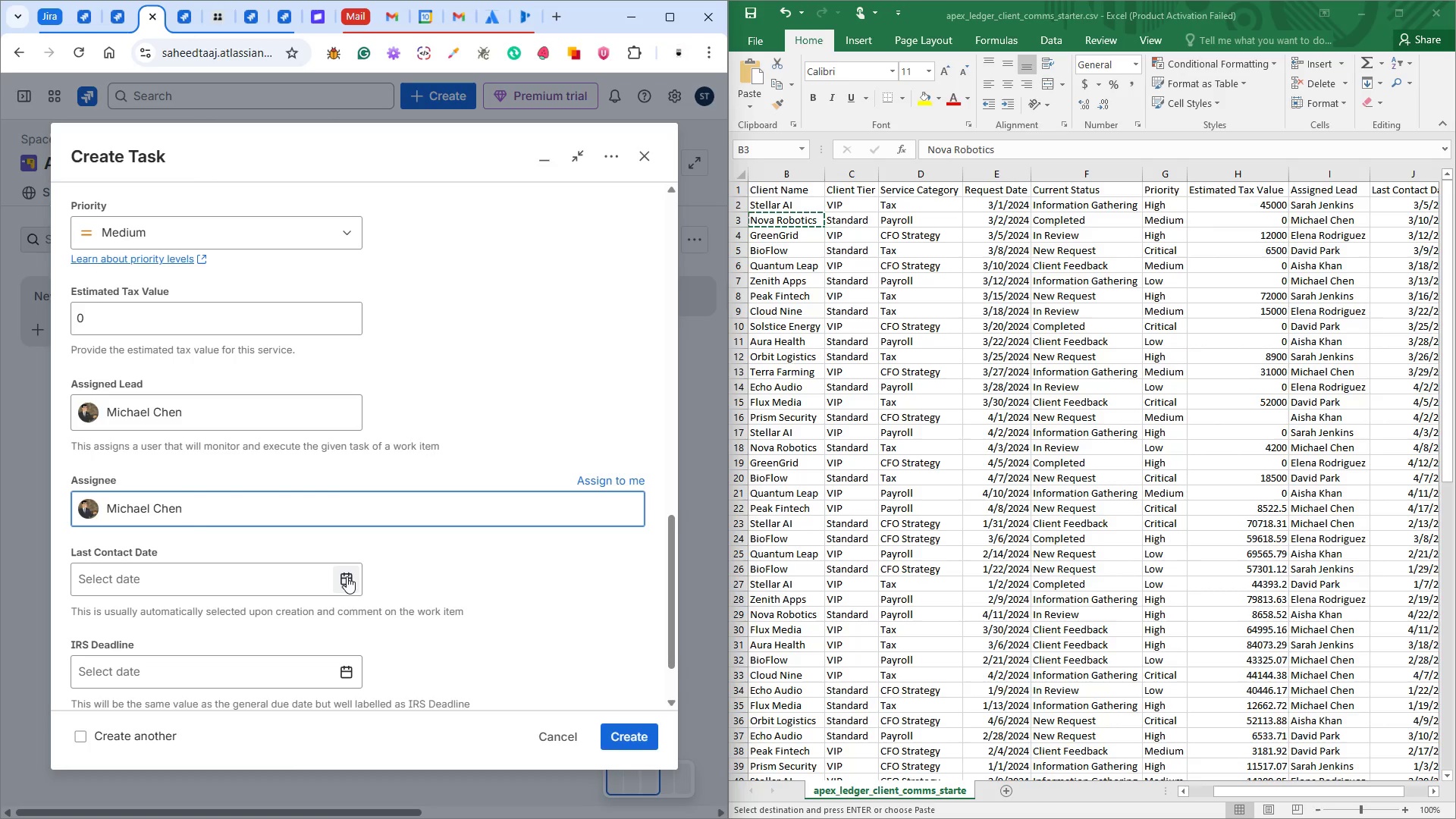 
wait(7.89)
 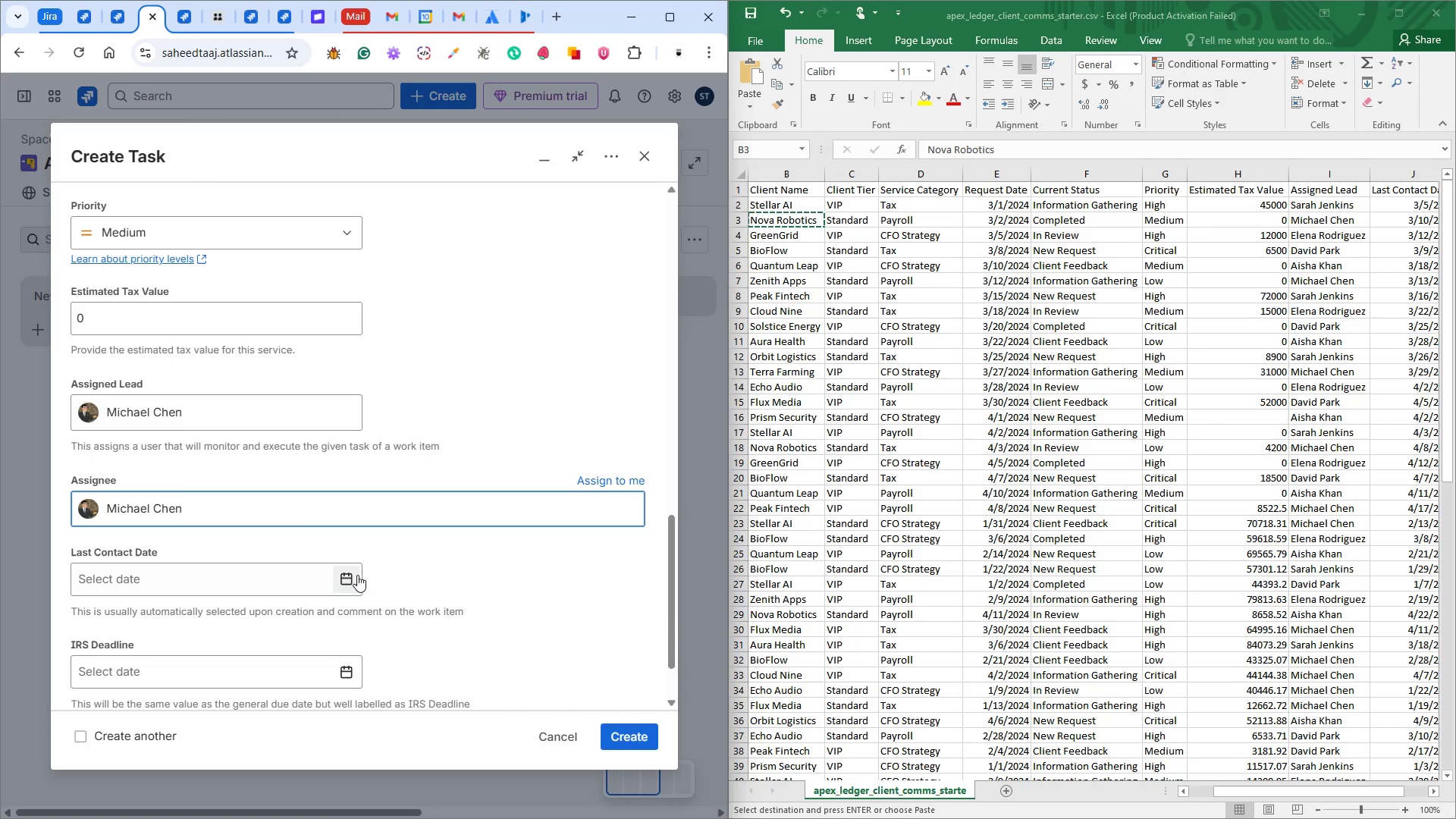 
left_click([347, 576])
 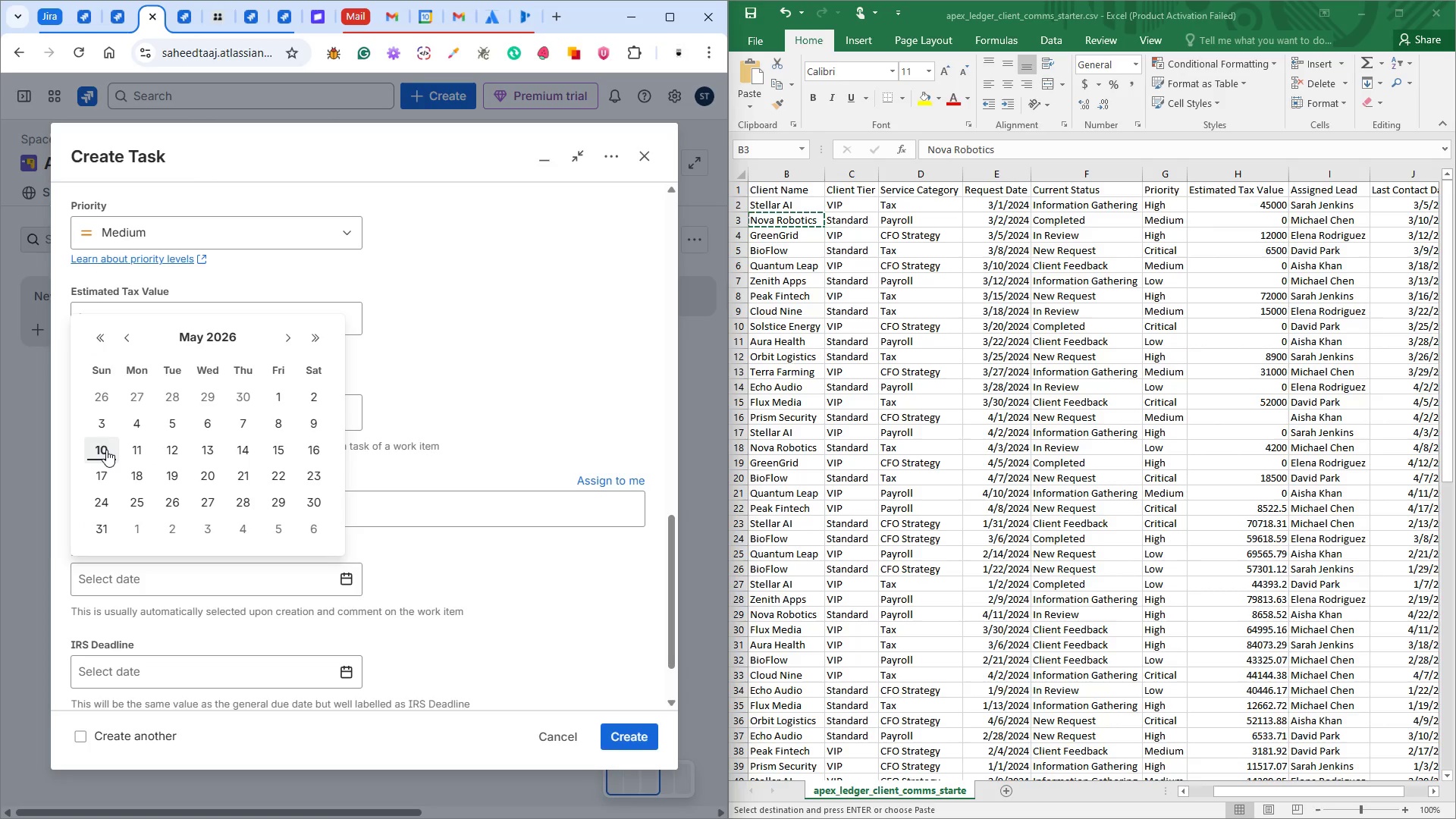 
left_click([106, 450])
 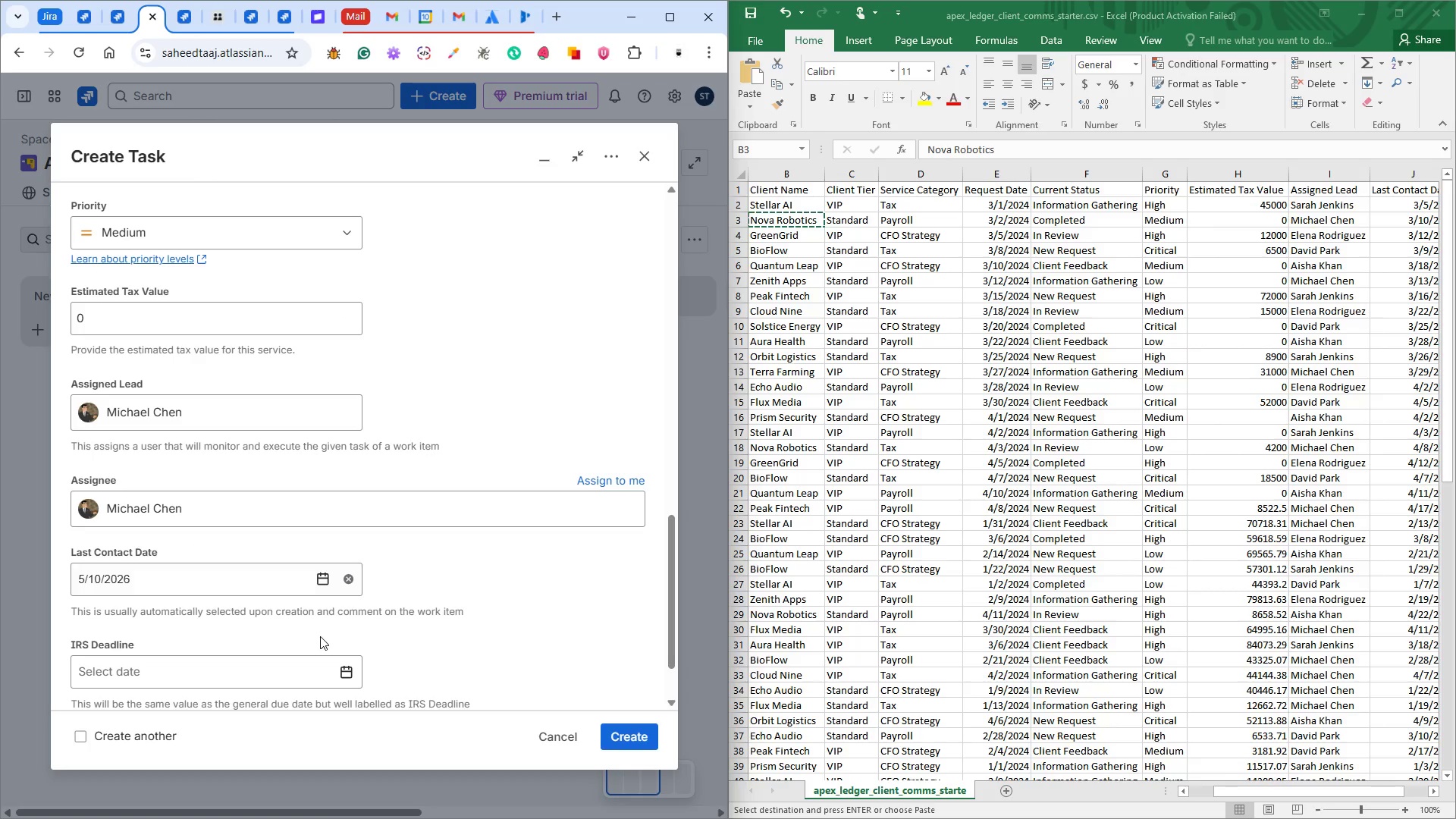 
scroll: coordinate [378, 623], scroll_direction: down, amount: 2.0
 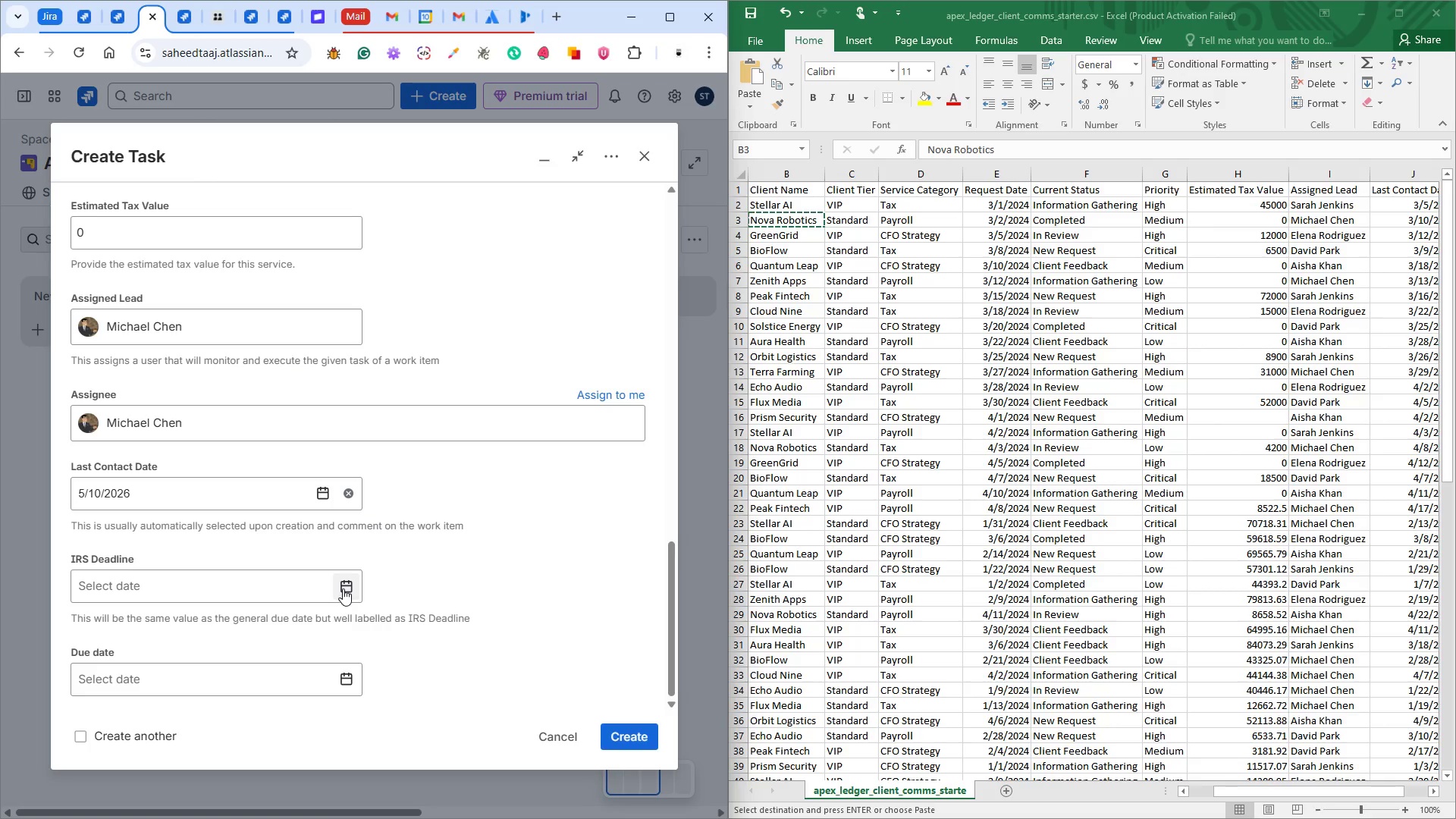 
left_click([343, 588])
 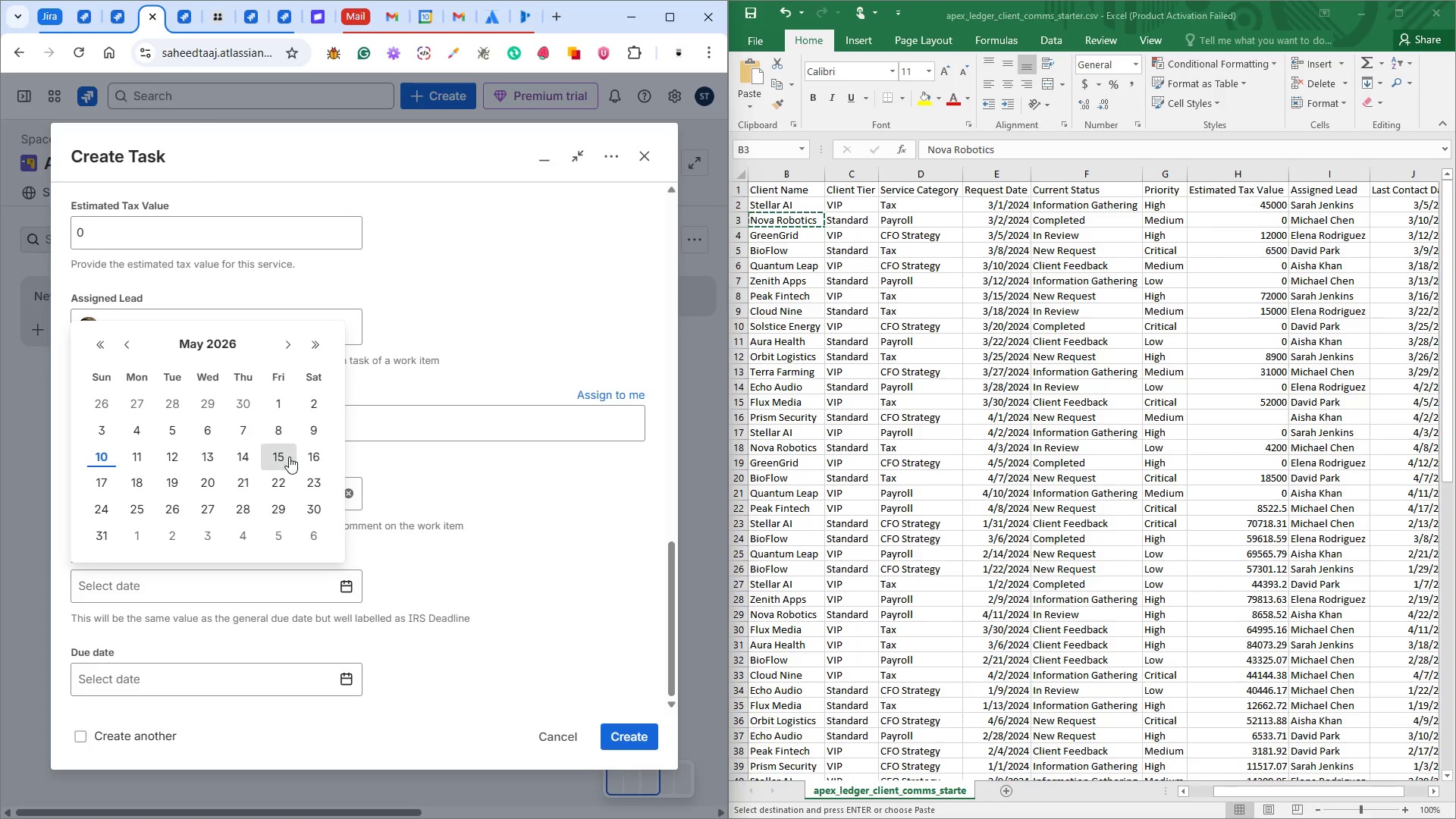 
wait(5.74)
 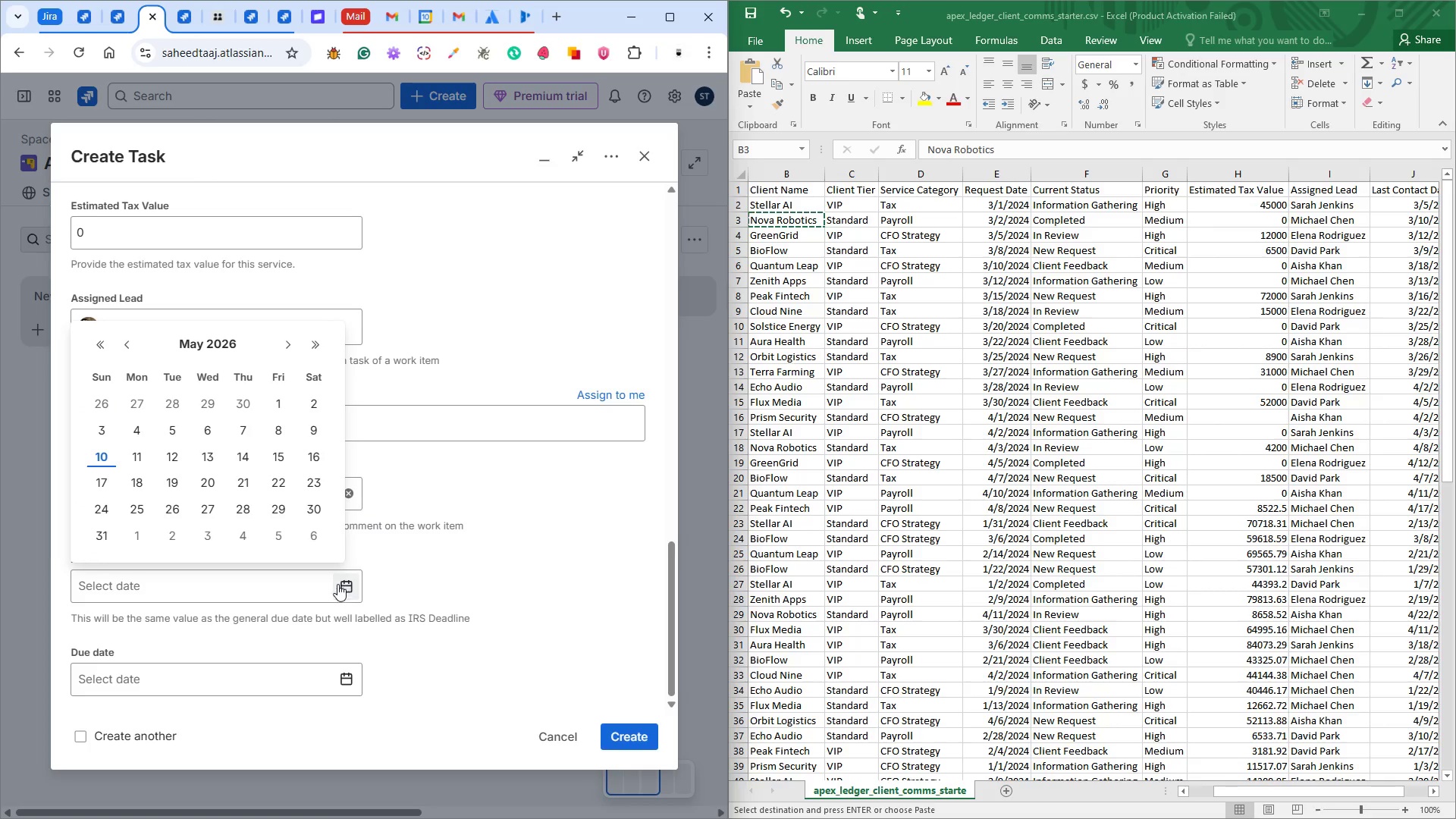 
left_click([343, 679])
 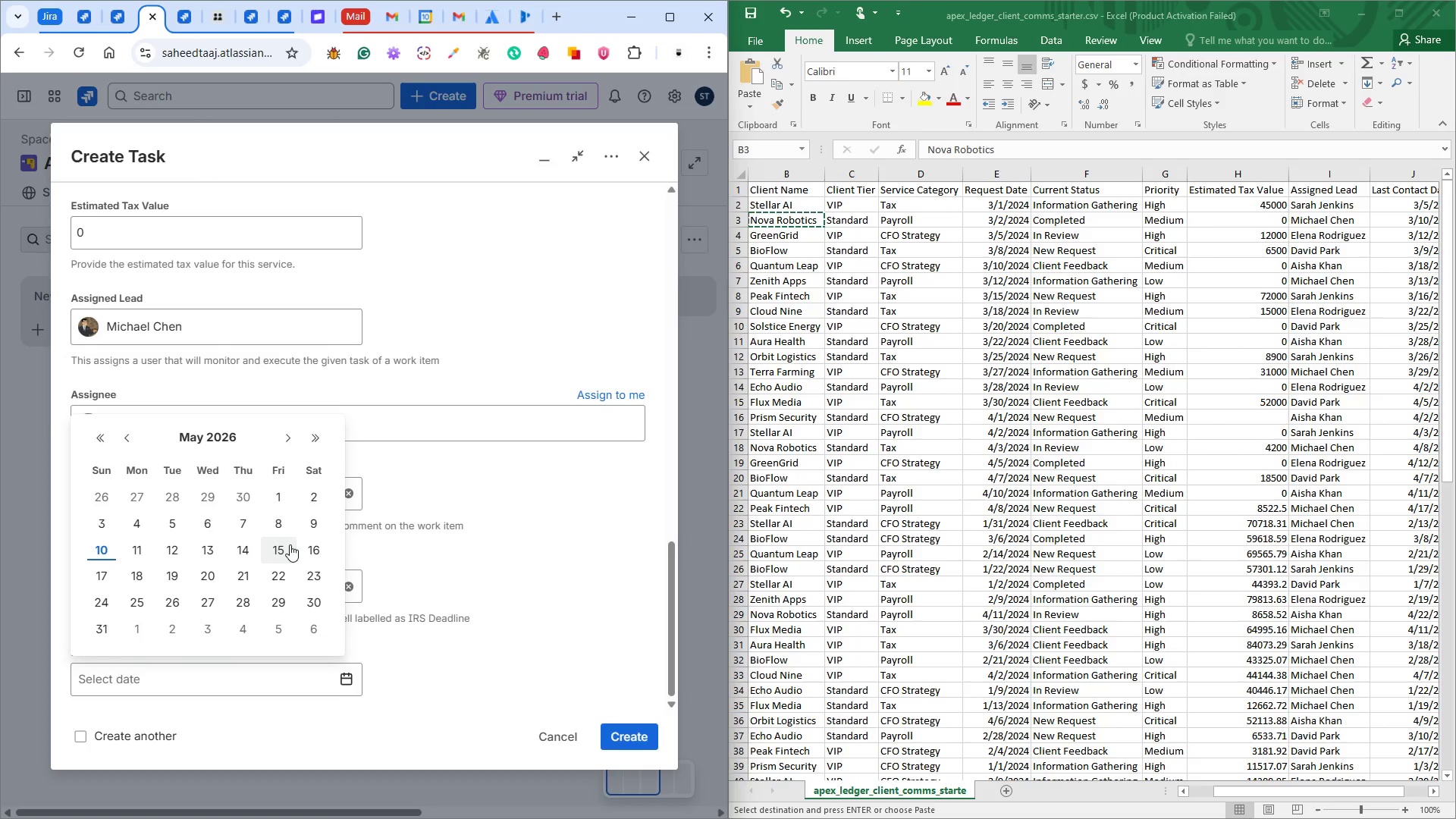 
left_click([287, 544])
 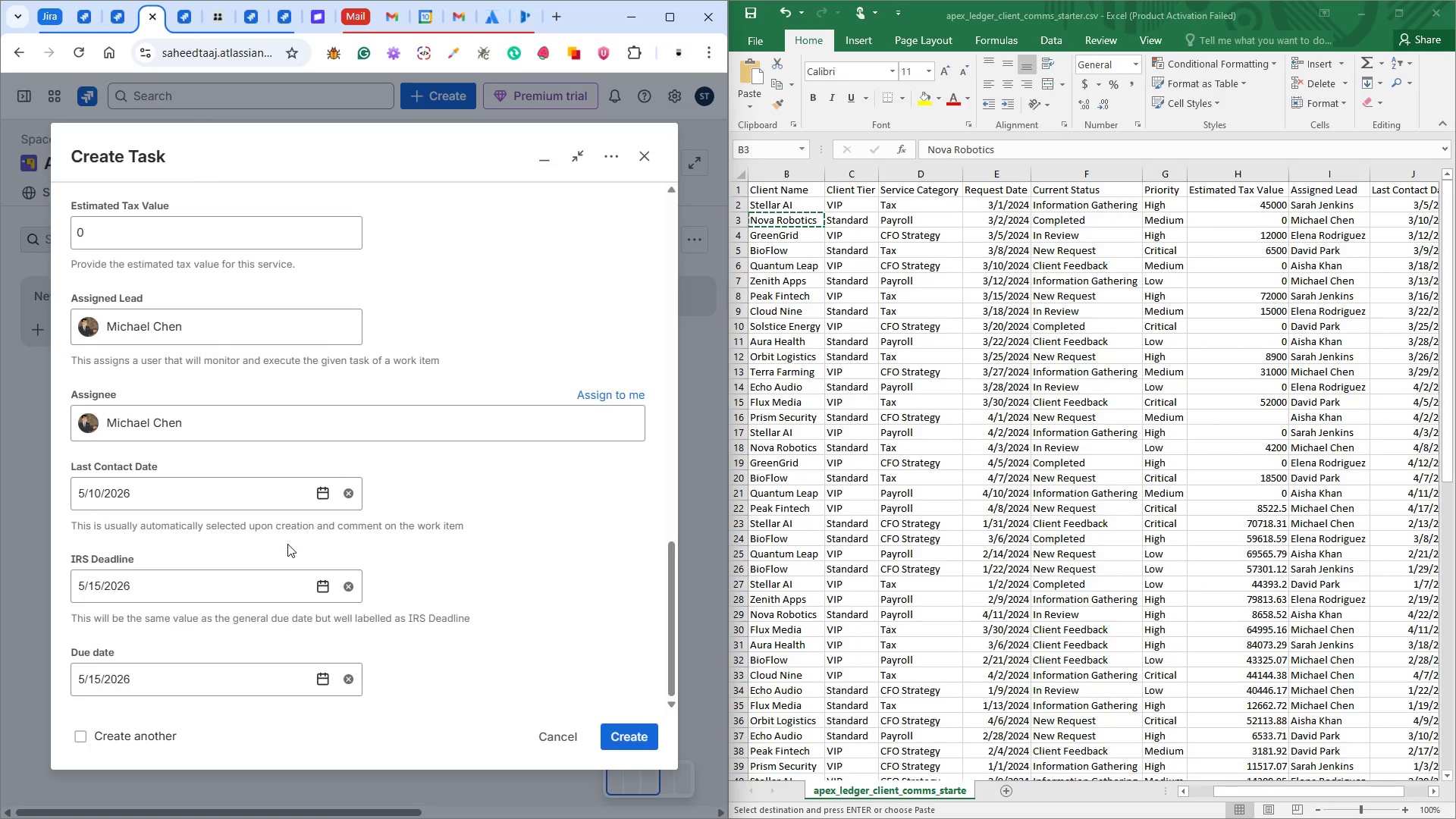 
wait(6.02)
 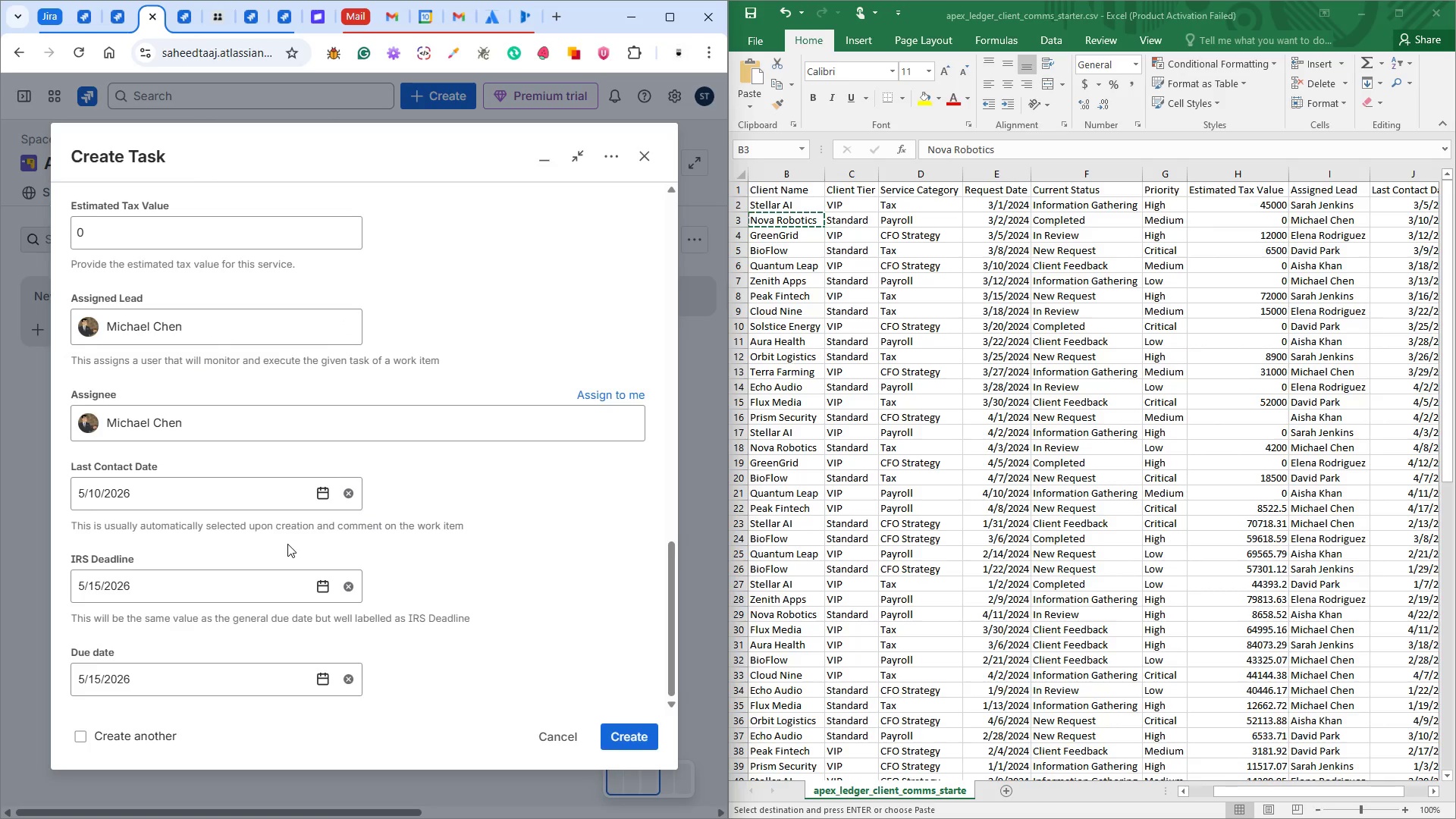 
scroll: coordinate [352, 584], scroll_direction: up, amount: 14.0
 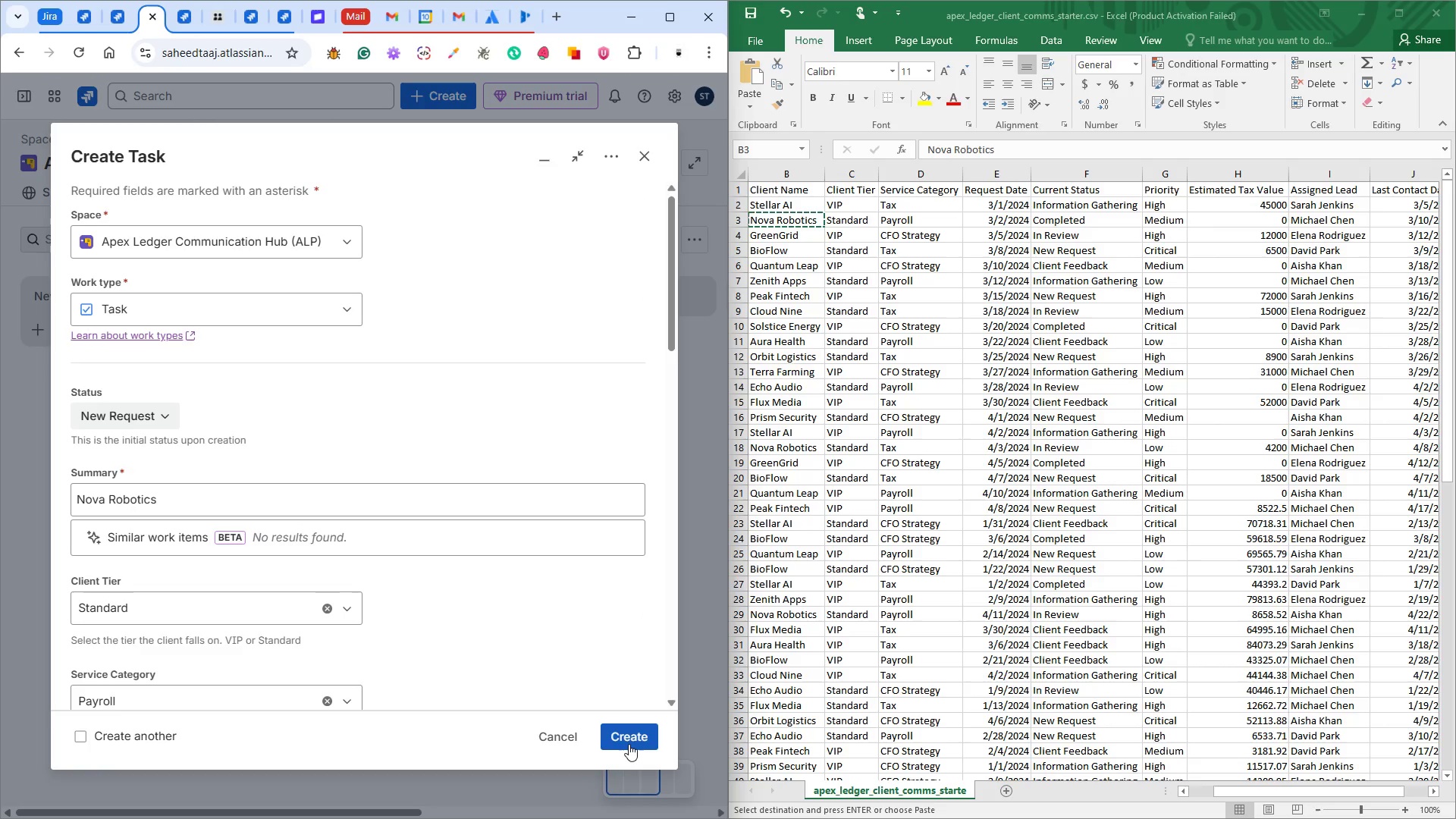 
left_click([629, 745])
 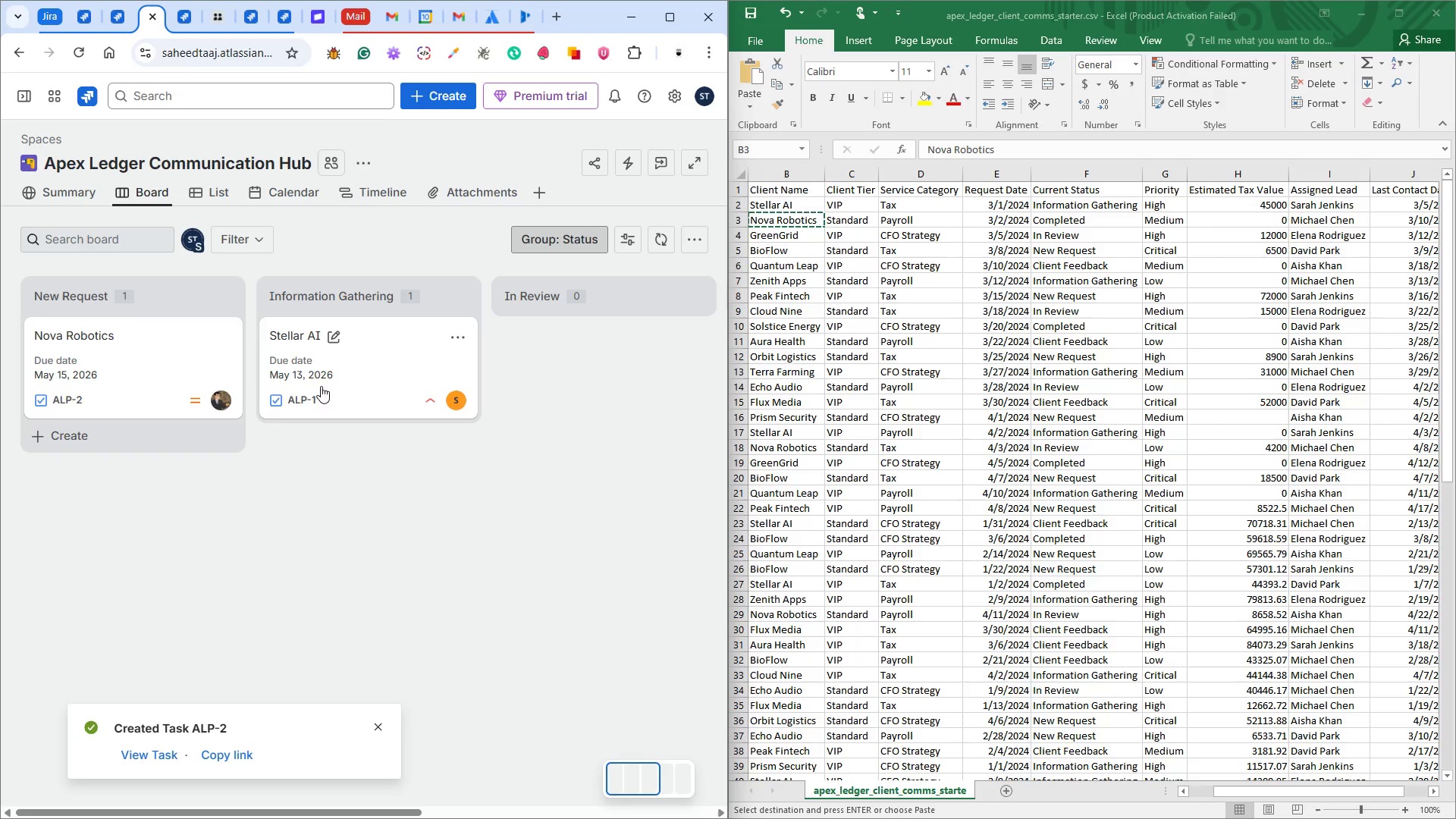 
wait(11.77)
 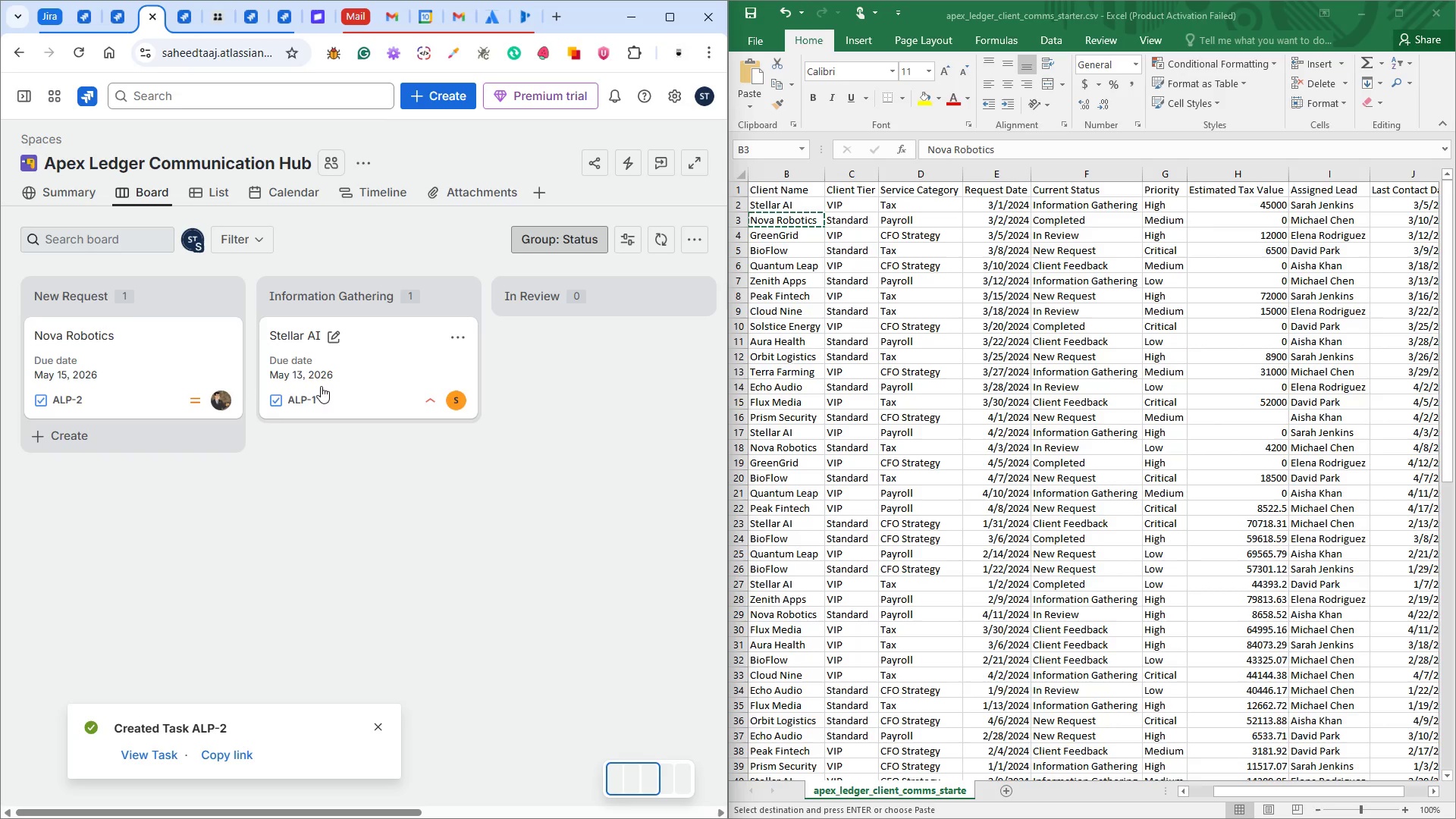 
left_click([180, 371])
 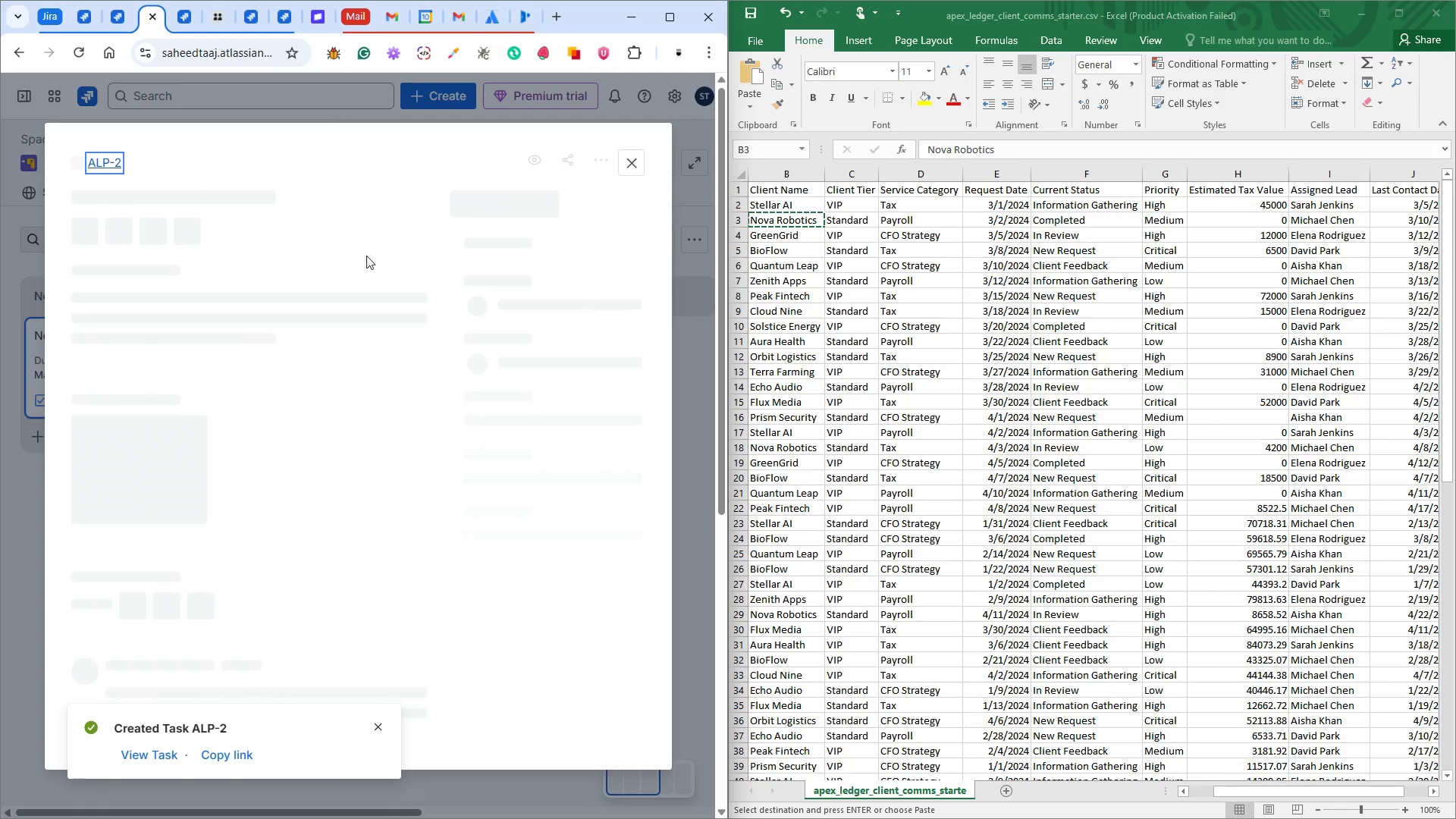 
mouse_move([439, 234])
 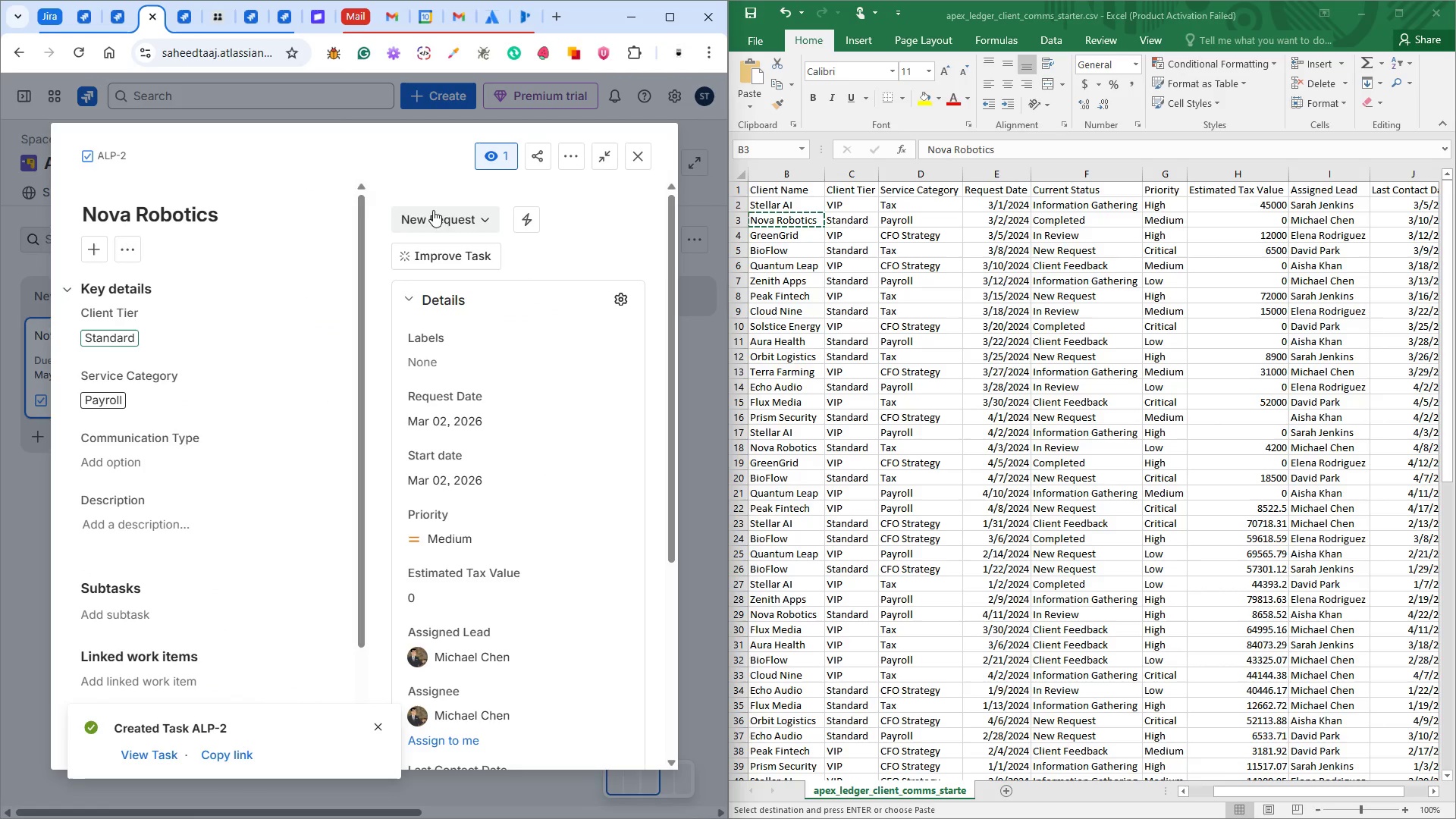 
left_click([431, 219])
 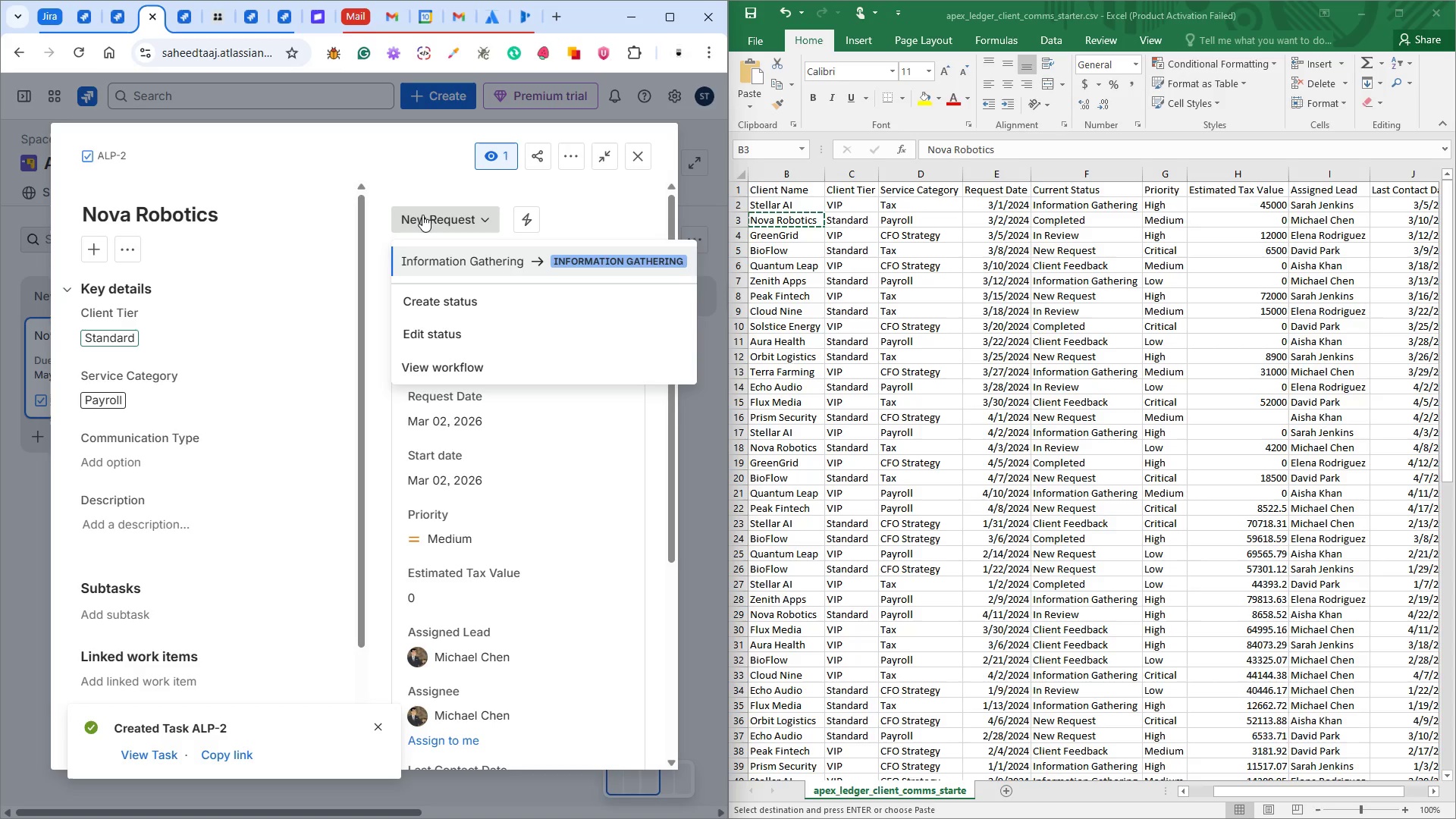 
wait(15.0)
 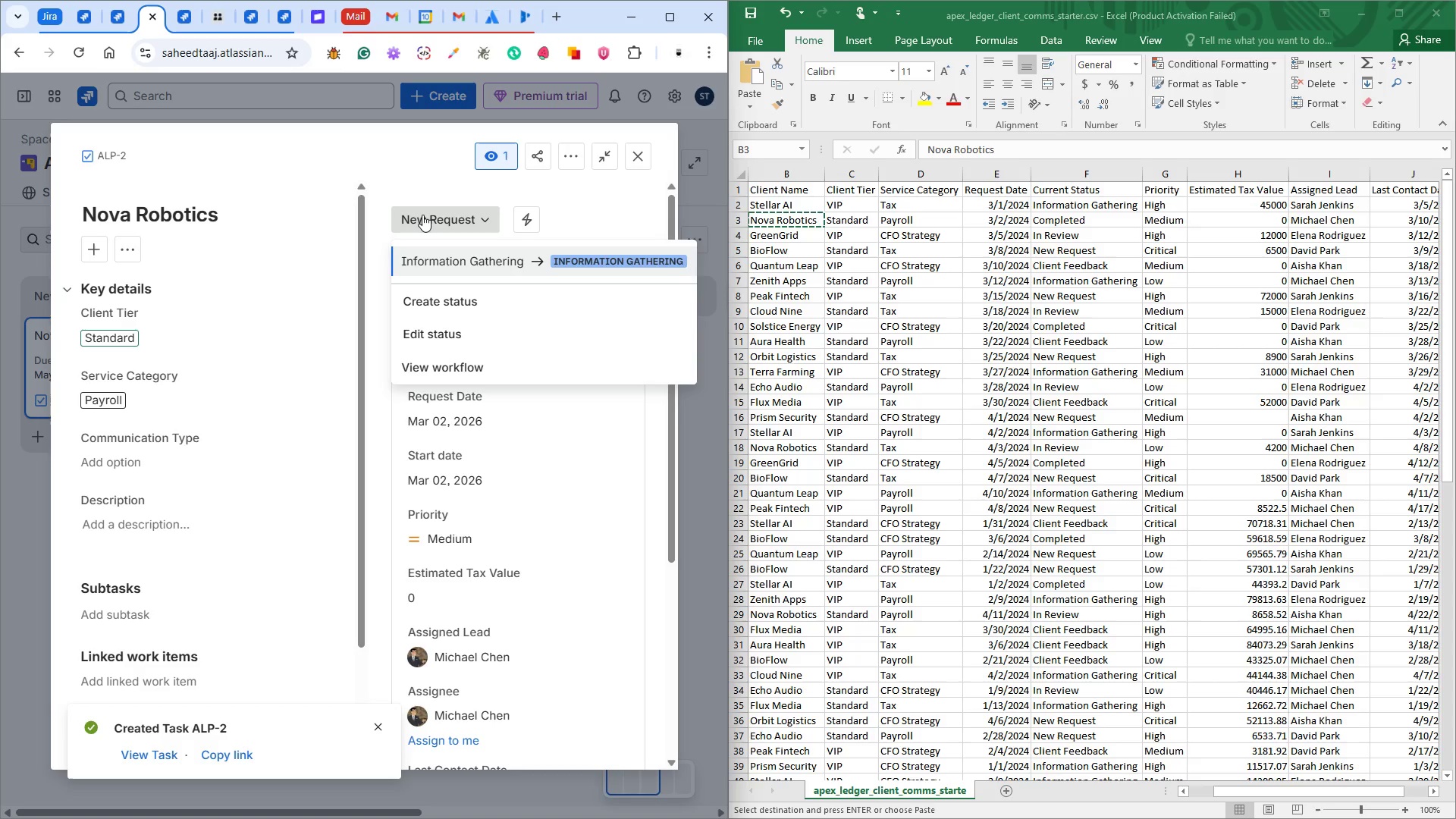 
left_click([470, 256])
 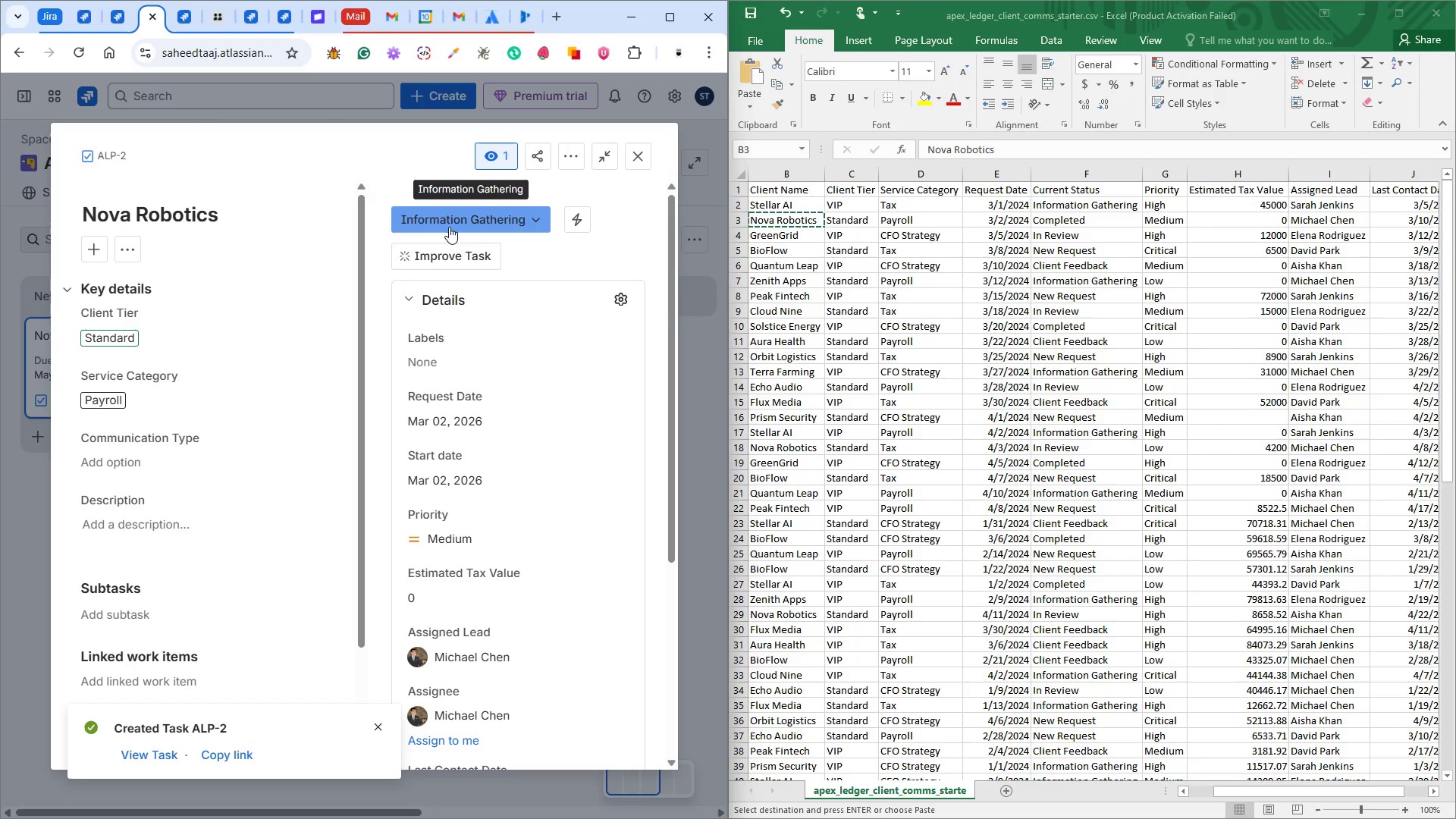 
left_click([450, 220])
 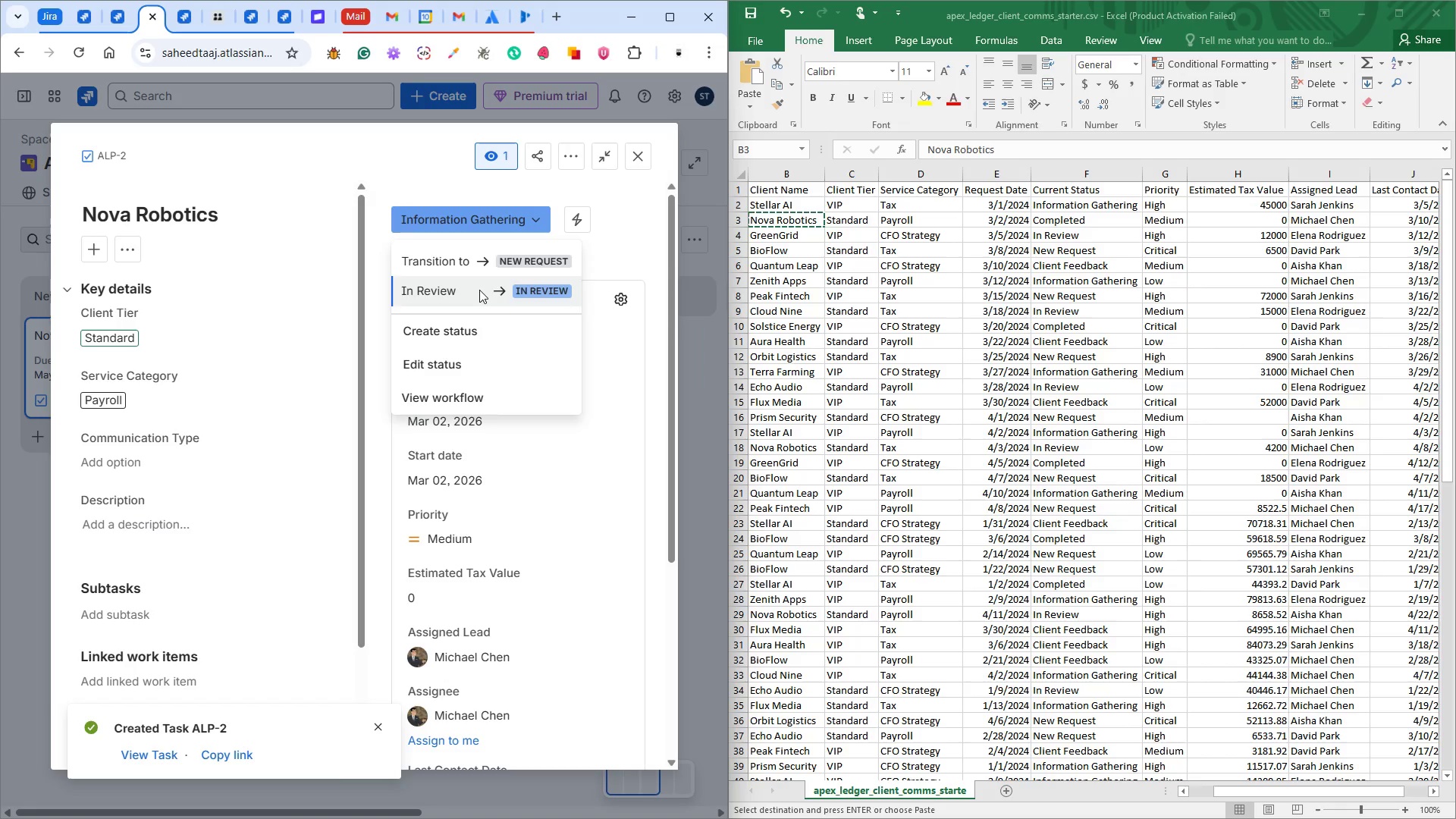 
left_click([479, 290])
 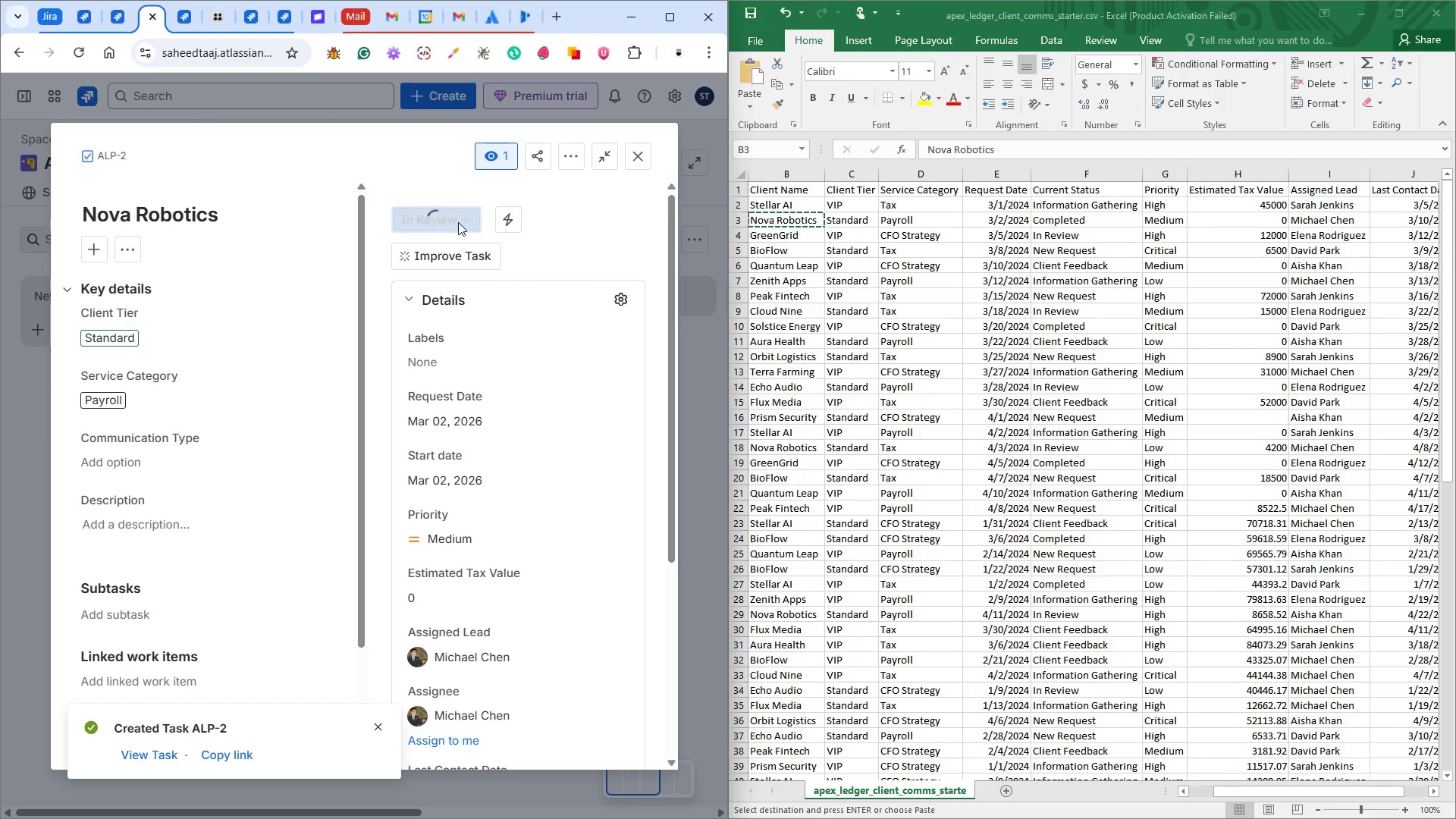 
left_click([457, 221])
 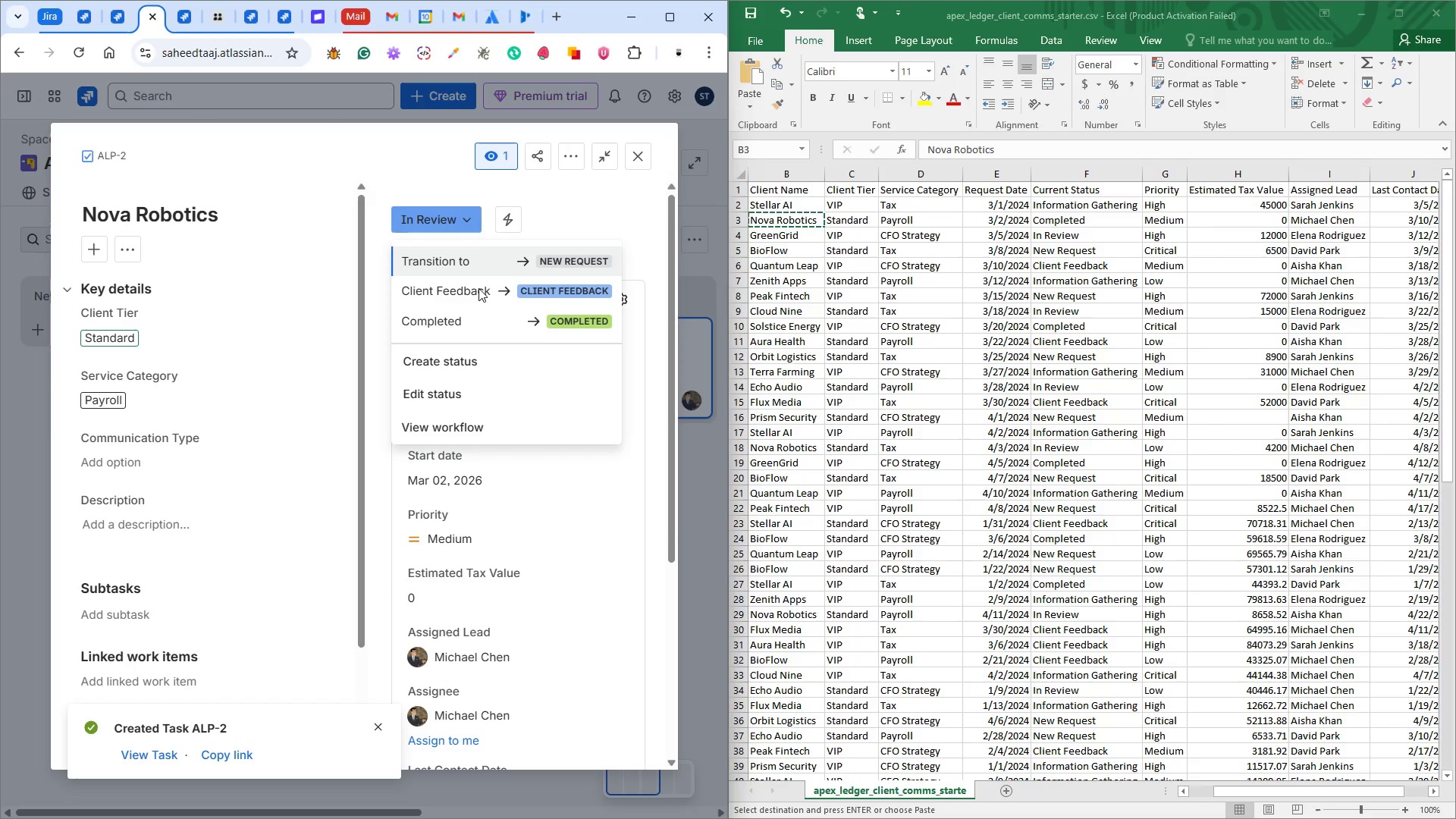 
left_click([475, 319])
 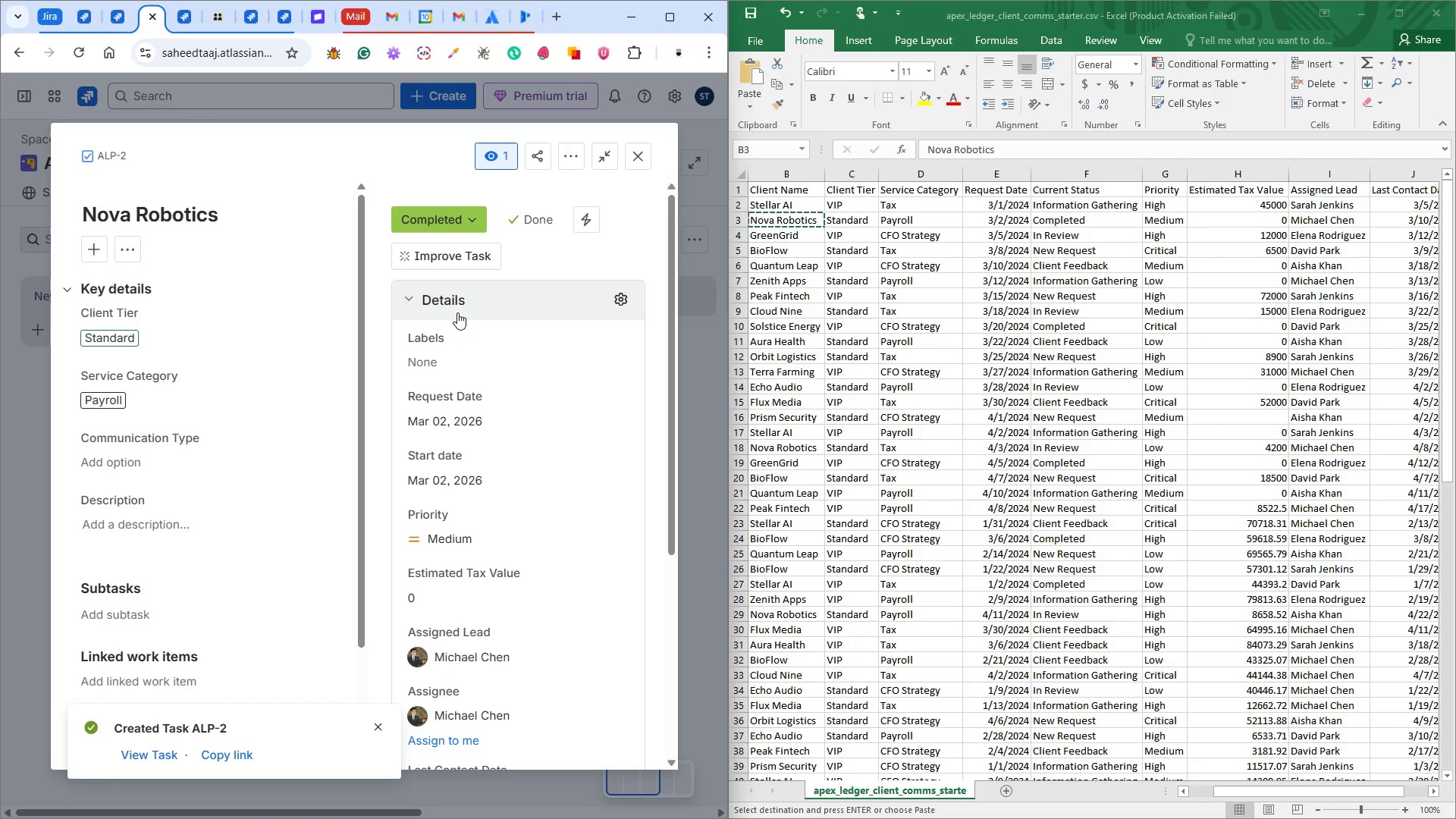 
wait(5.05)
 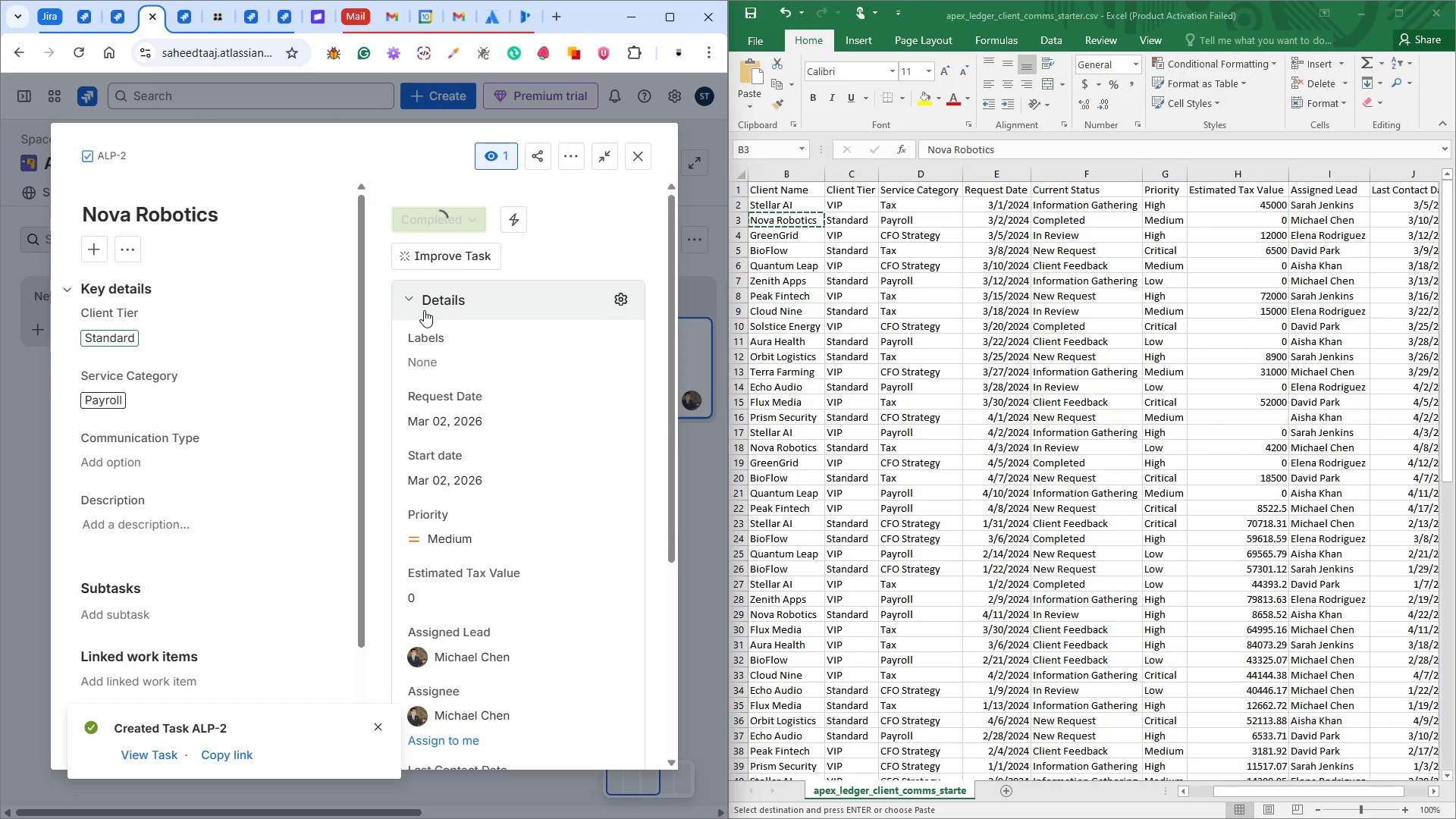 
scroll: coordinate [465, 410], scroll_direction: down, amount: 5.0
 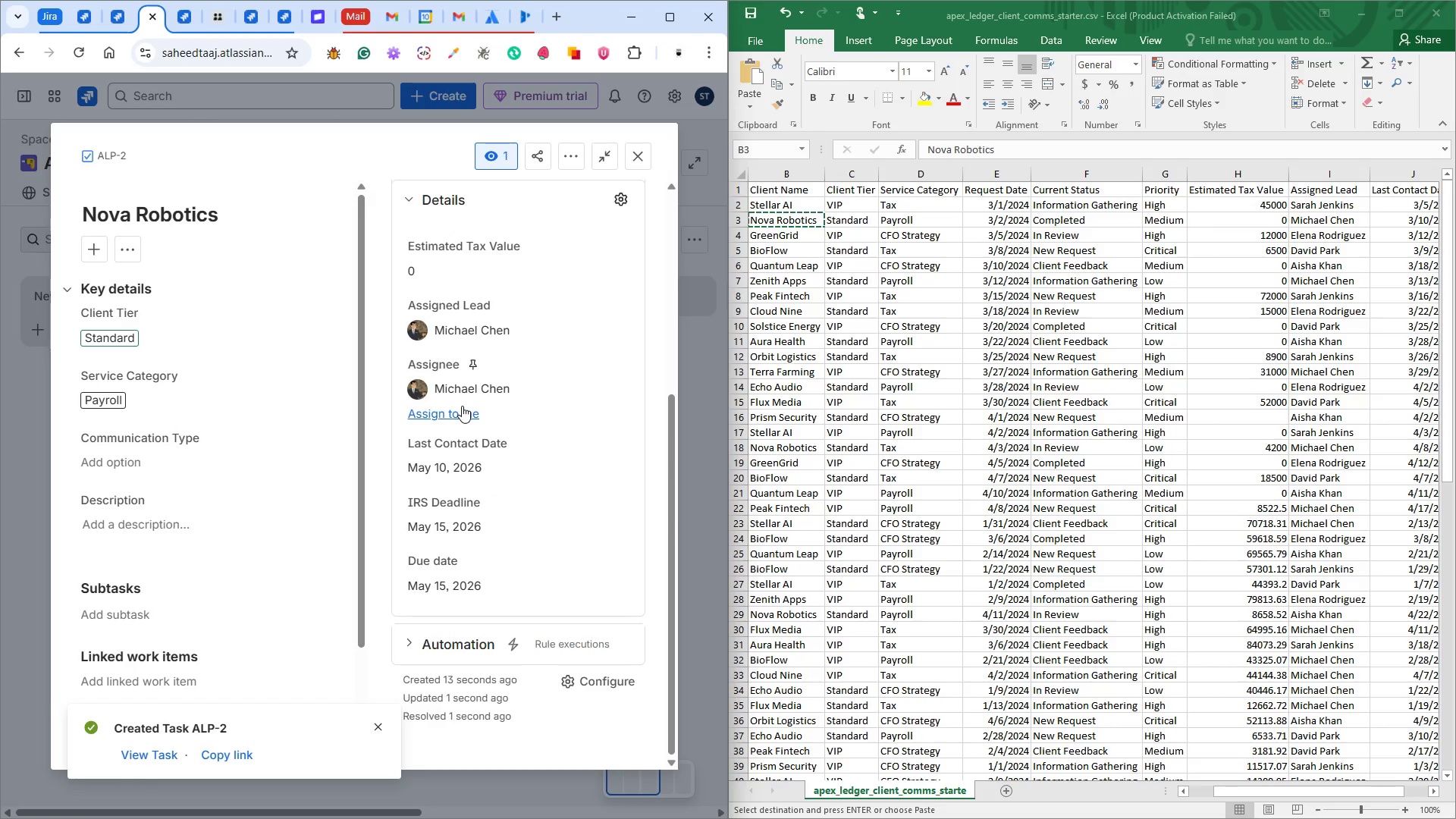 
wait(14.83)
 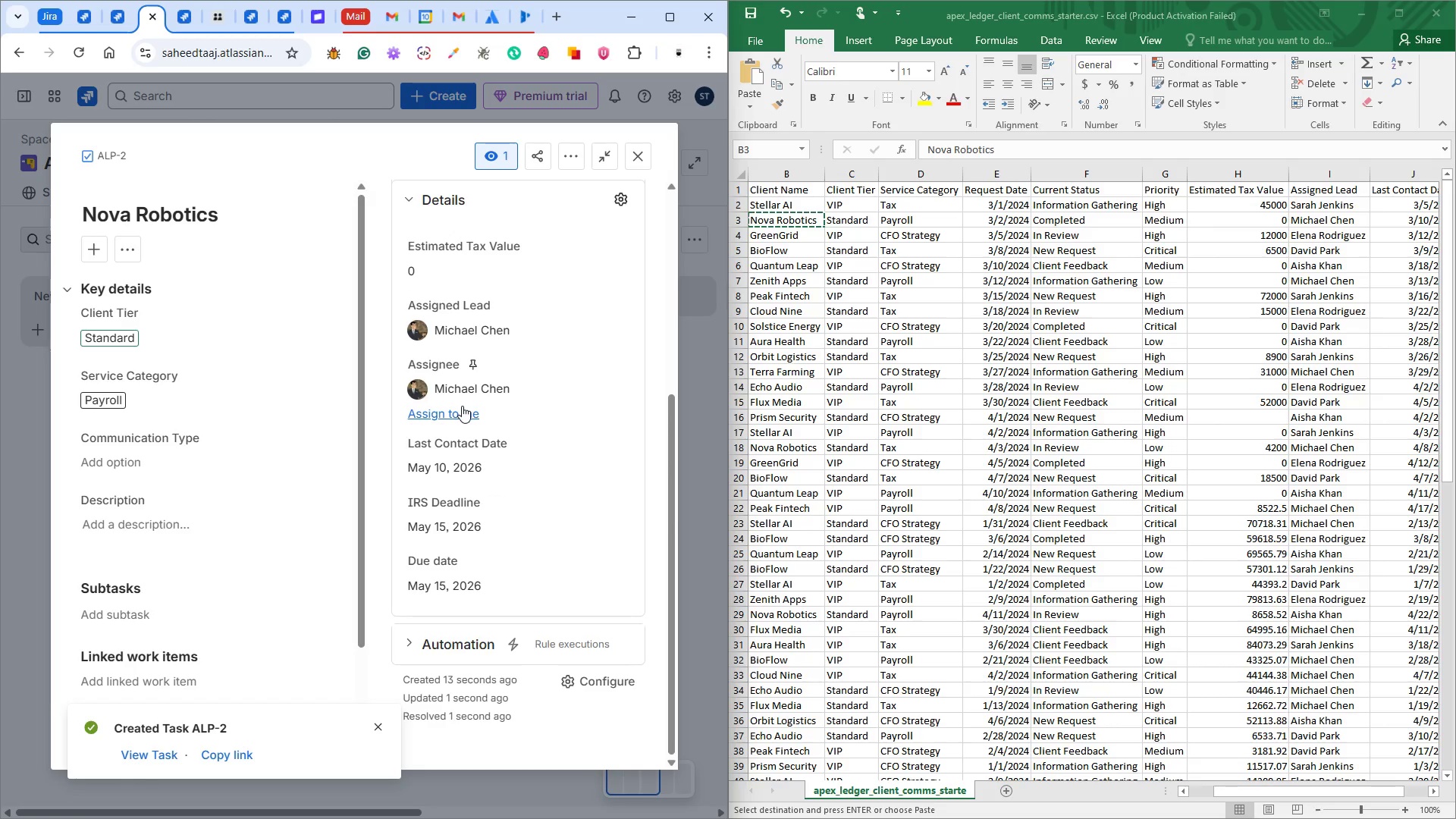 
scroll: coordinate [443, 394], scroll_direction: up, amount: 4.0
 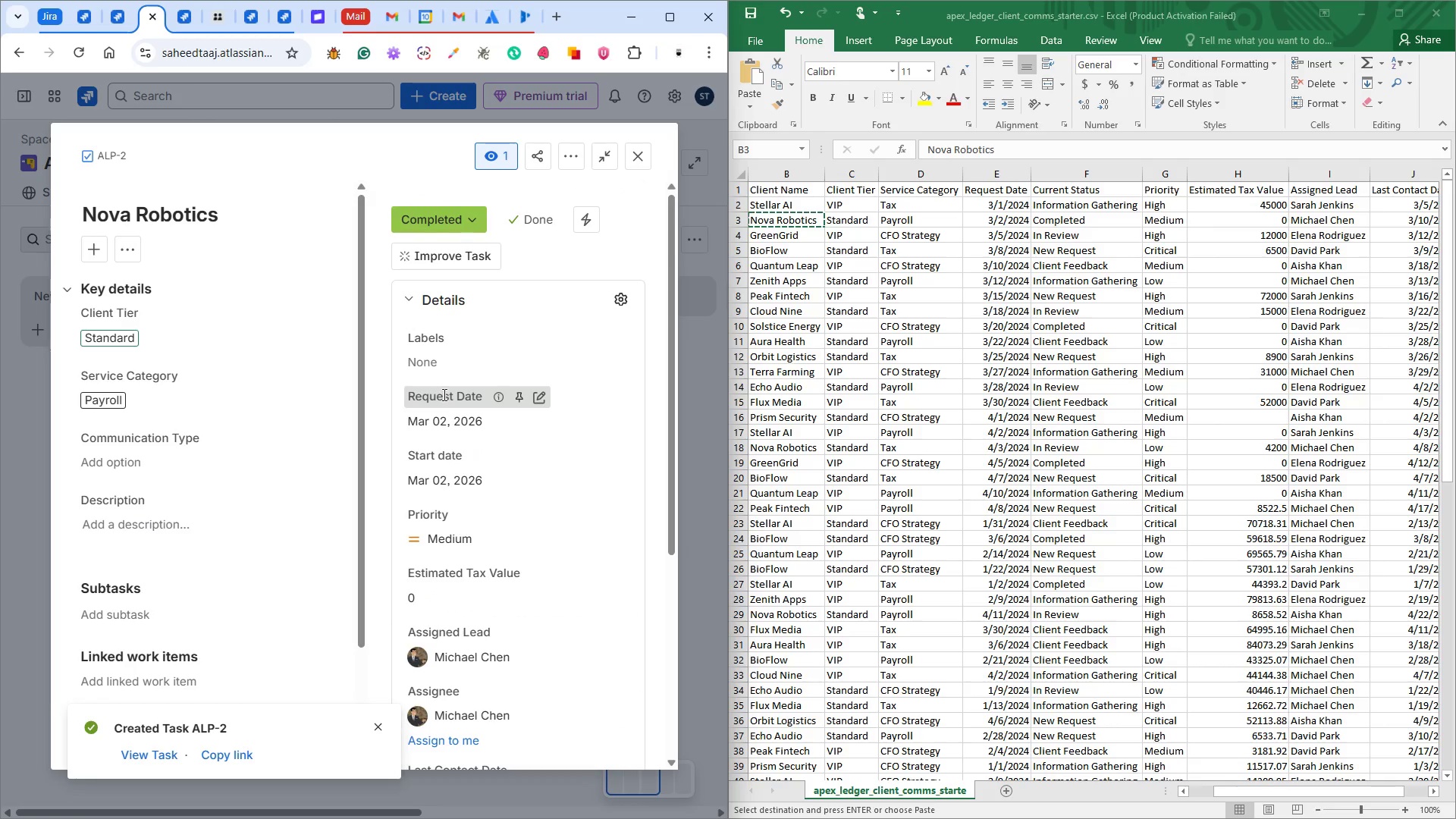 
scroll: coordinate [442, 394], scroll_direction: down, amount: 10.0
 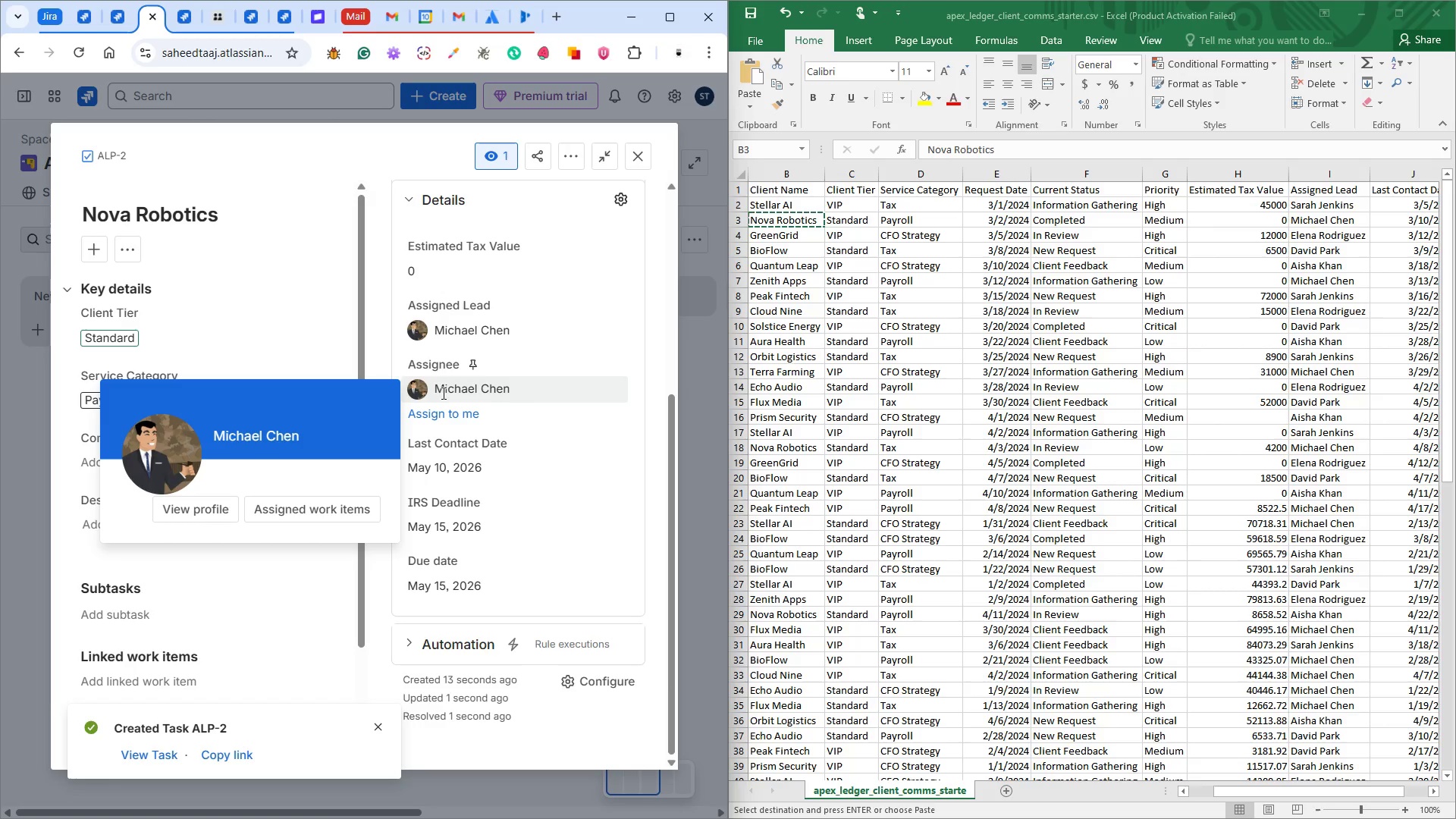 
wait(11.51)
 